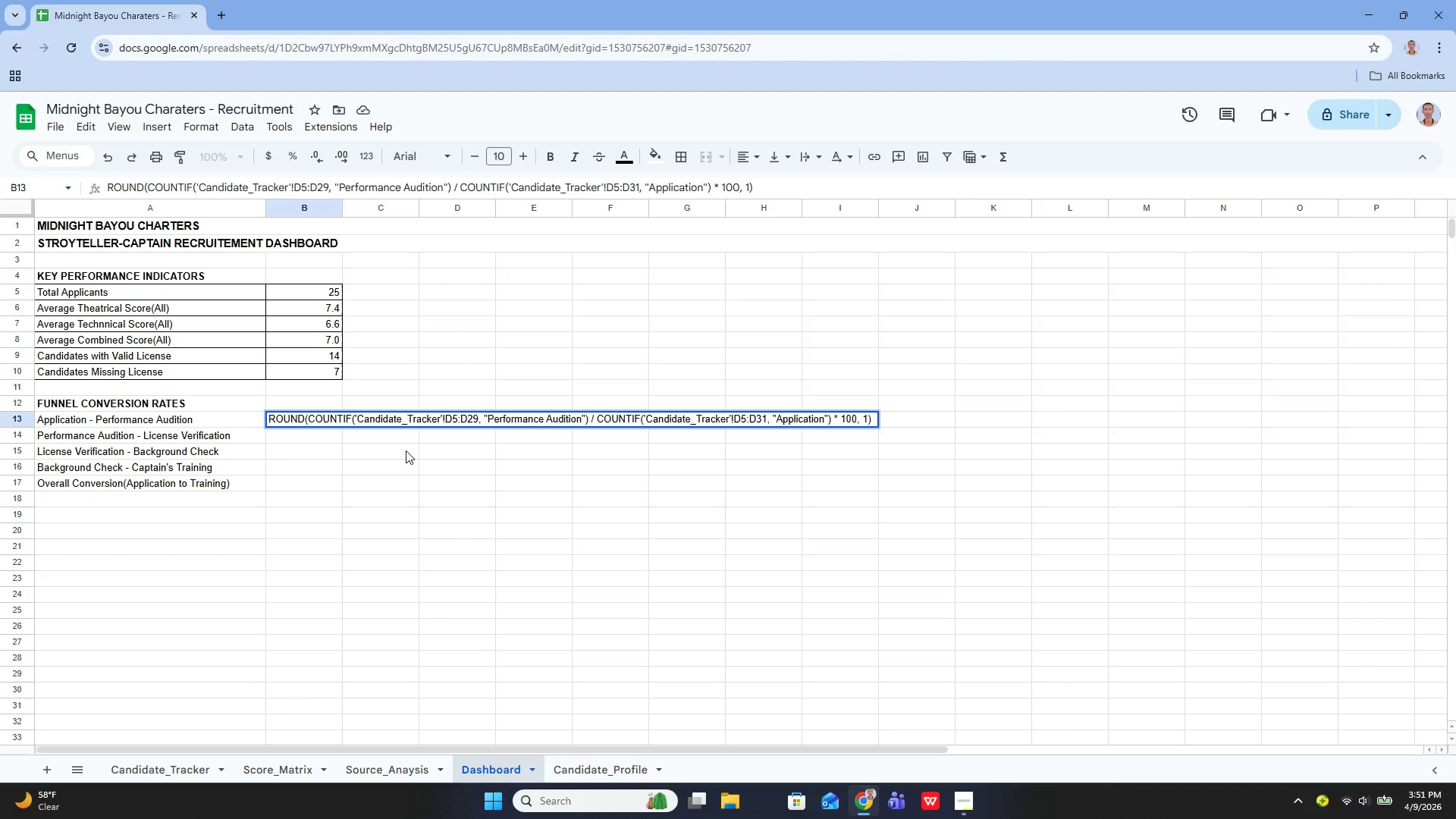 
key(ArrowRight)
 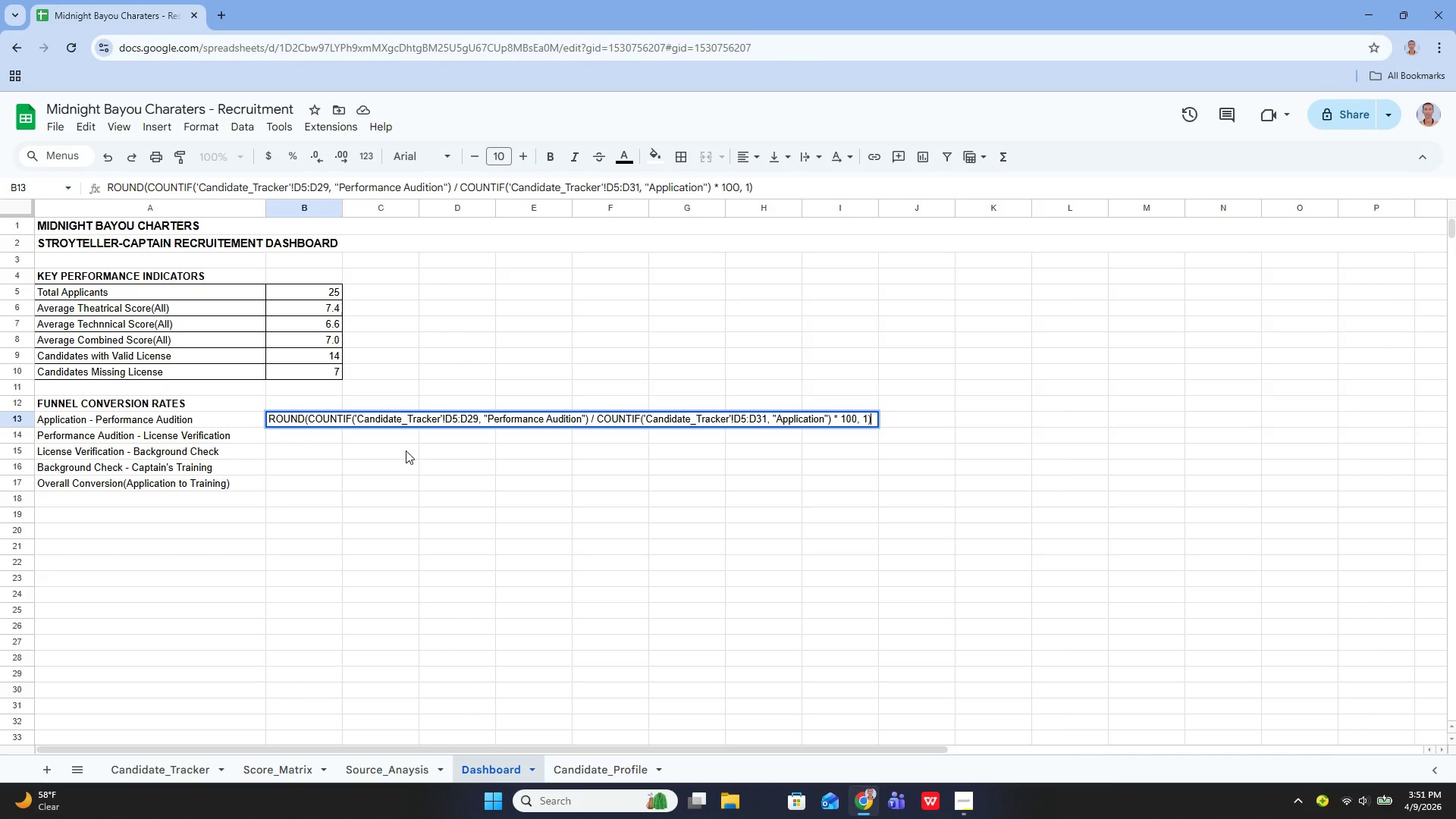 
key(Space)
 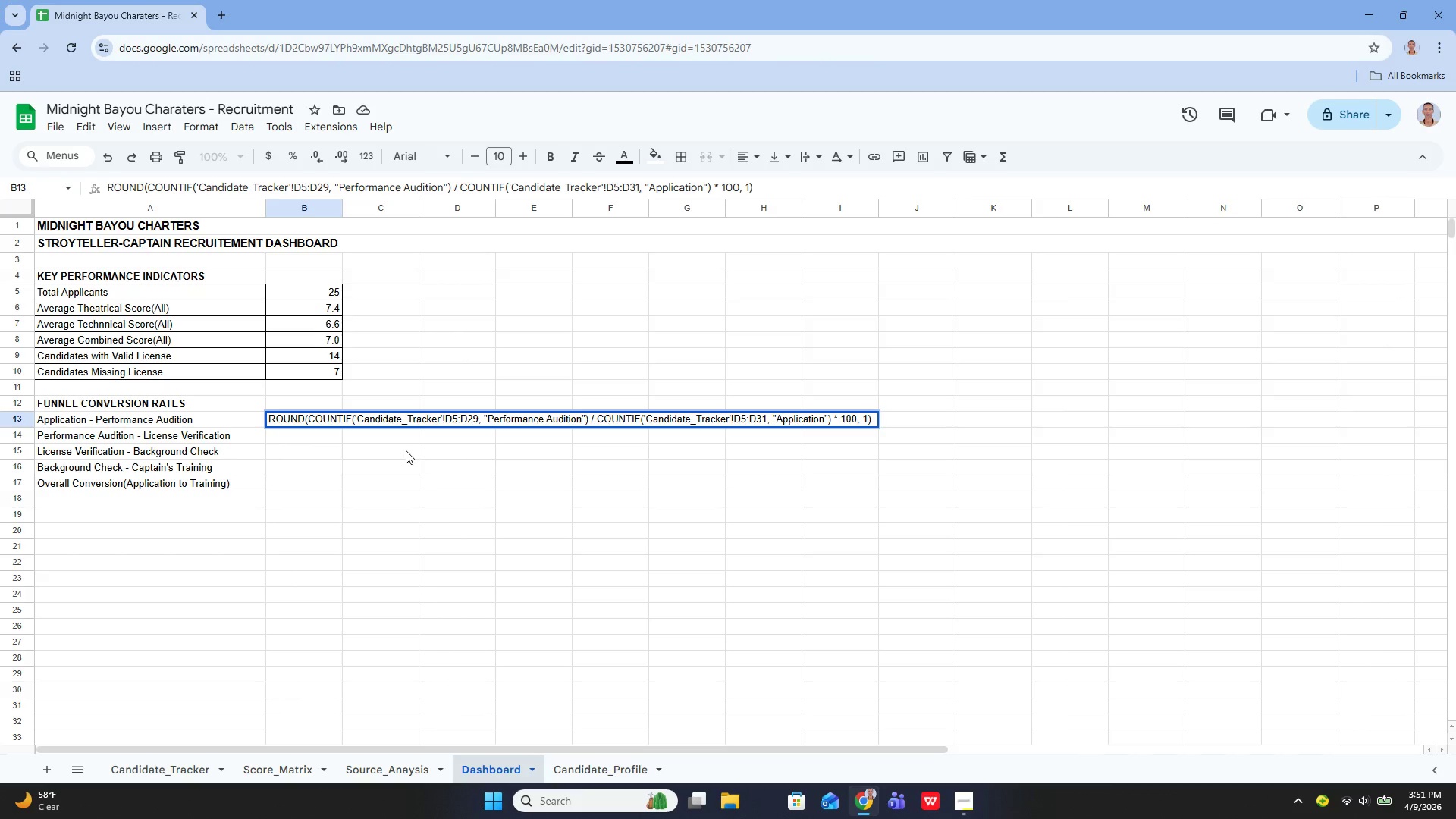 
key(Shift+7)
 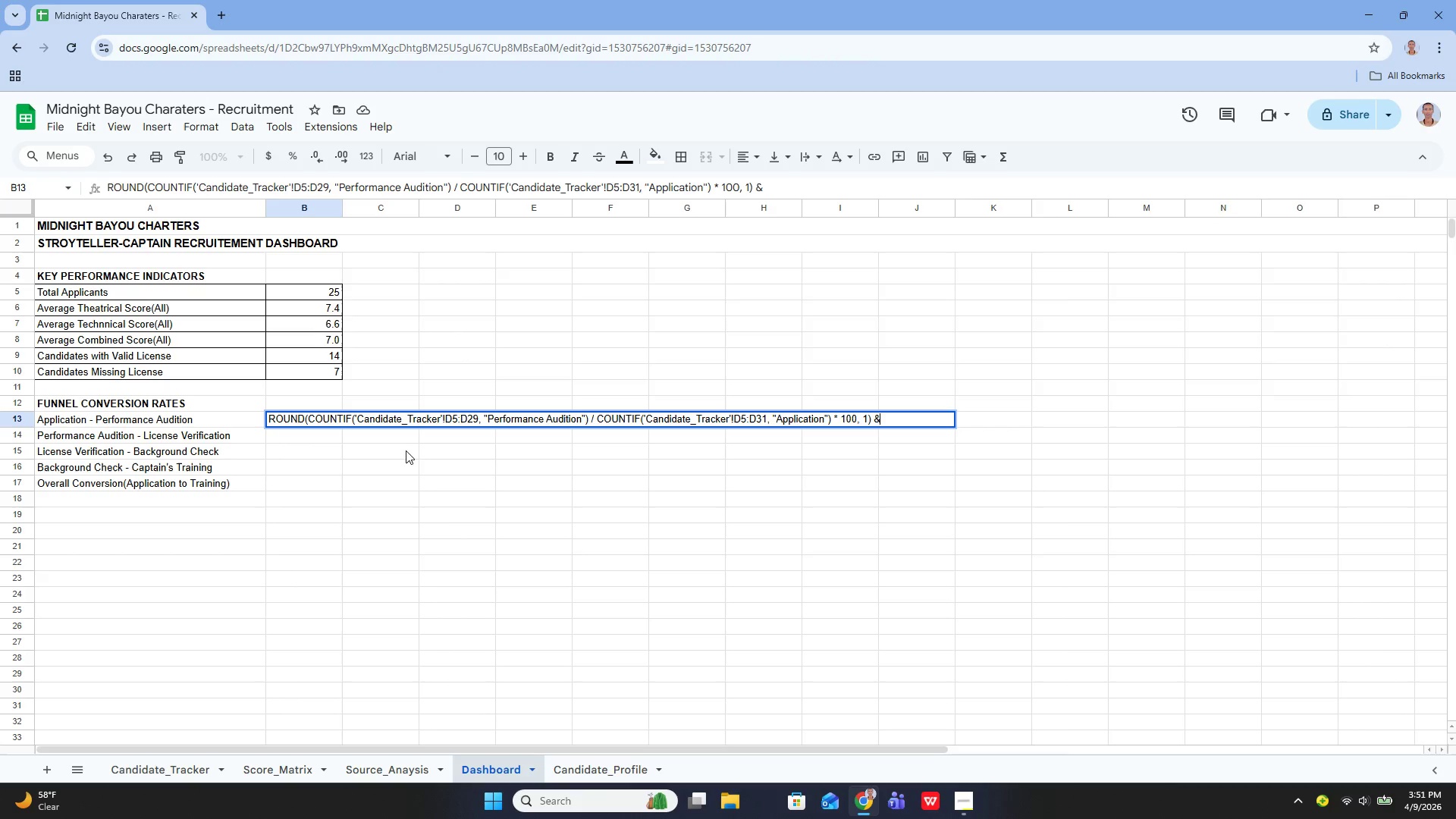 
key(Space)
 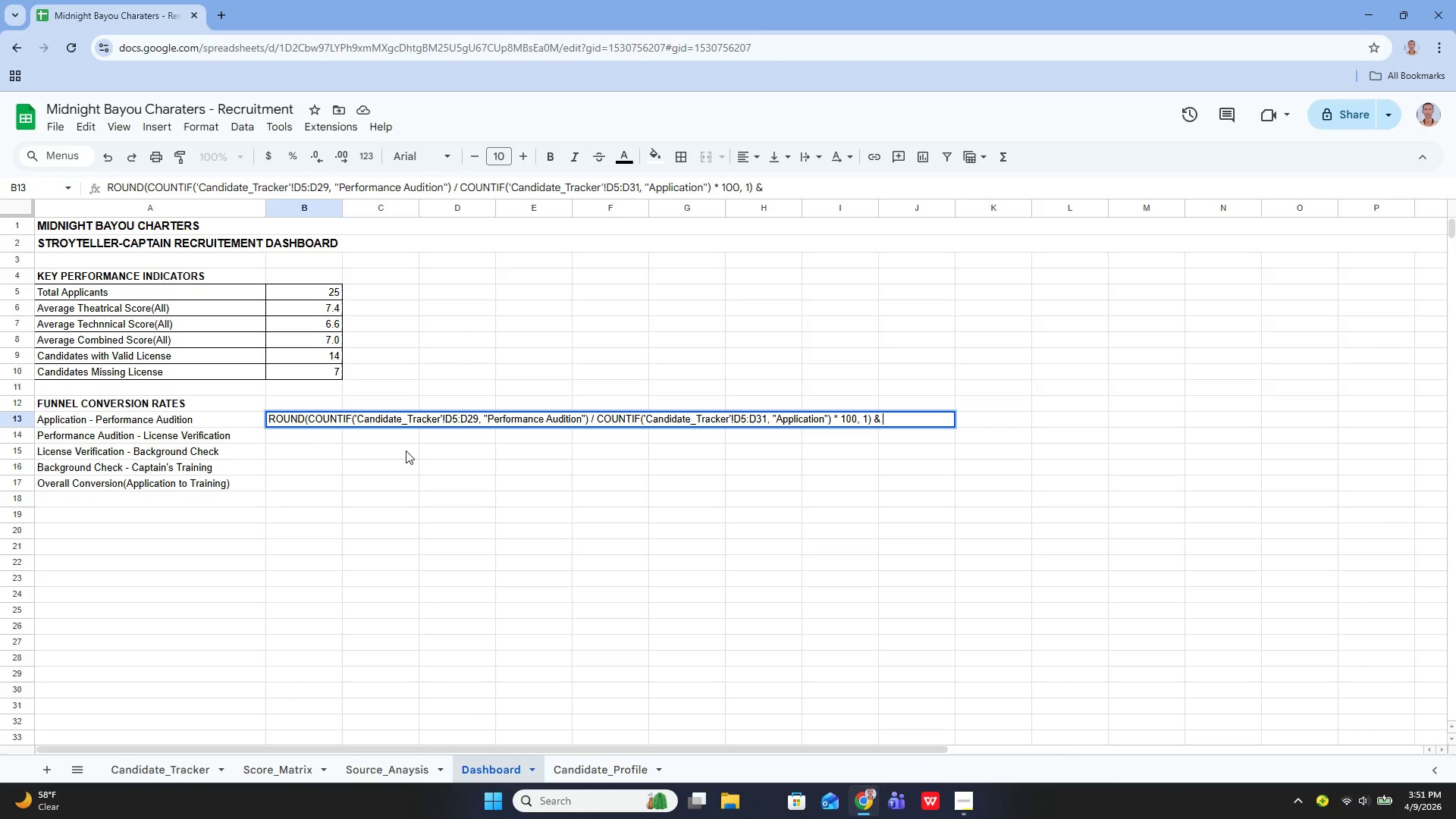 
key(Shift+Quote)
 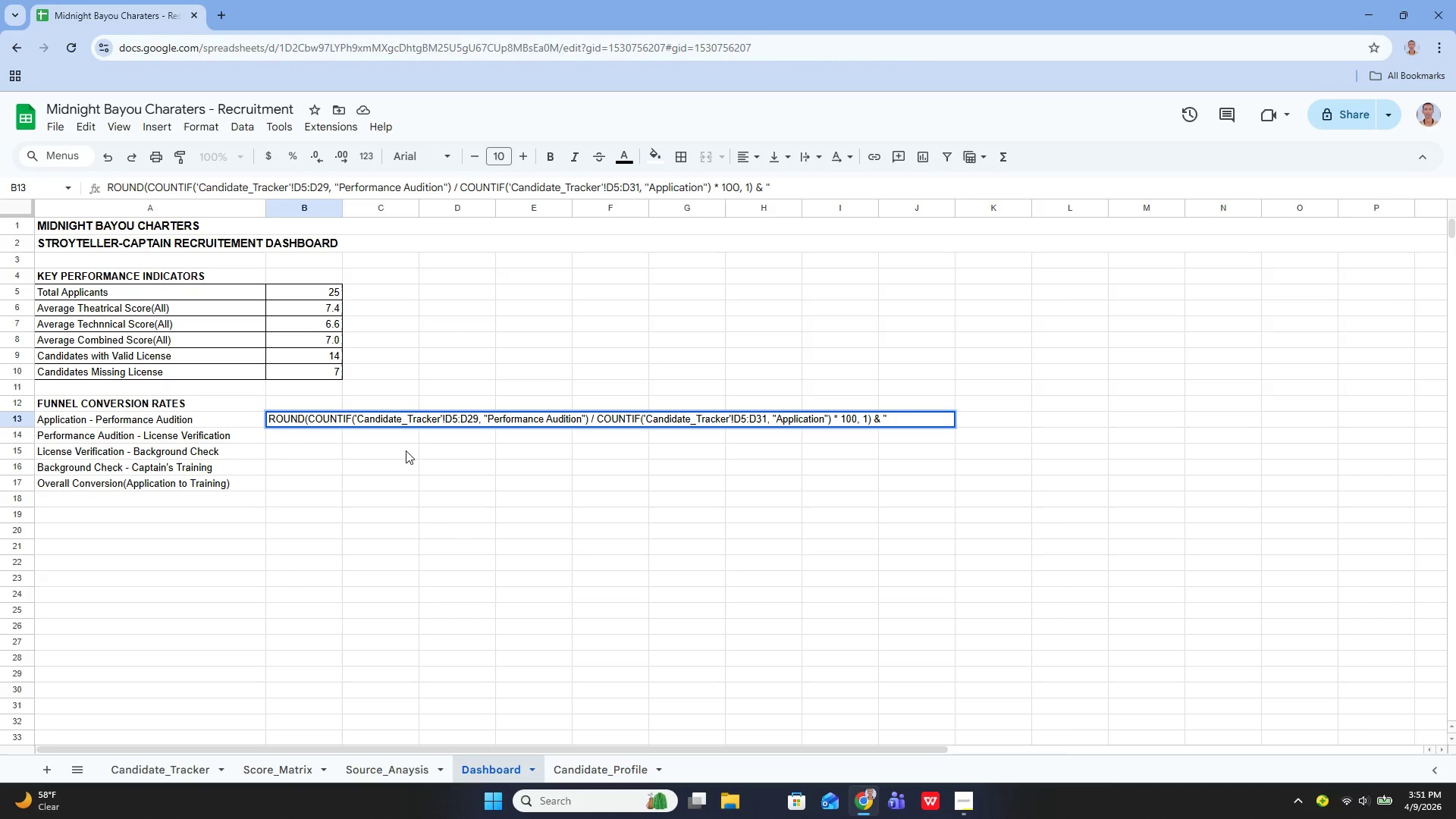 
key(Shift+Quote)
 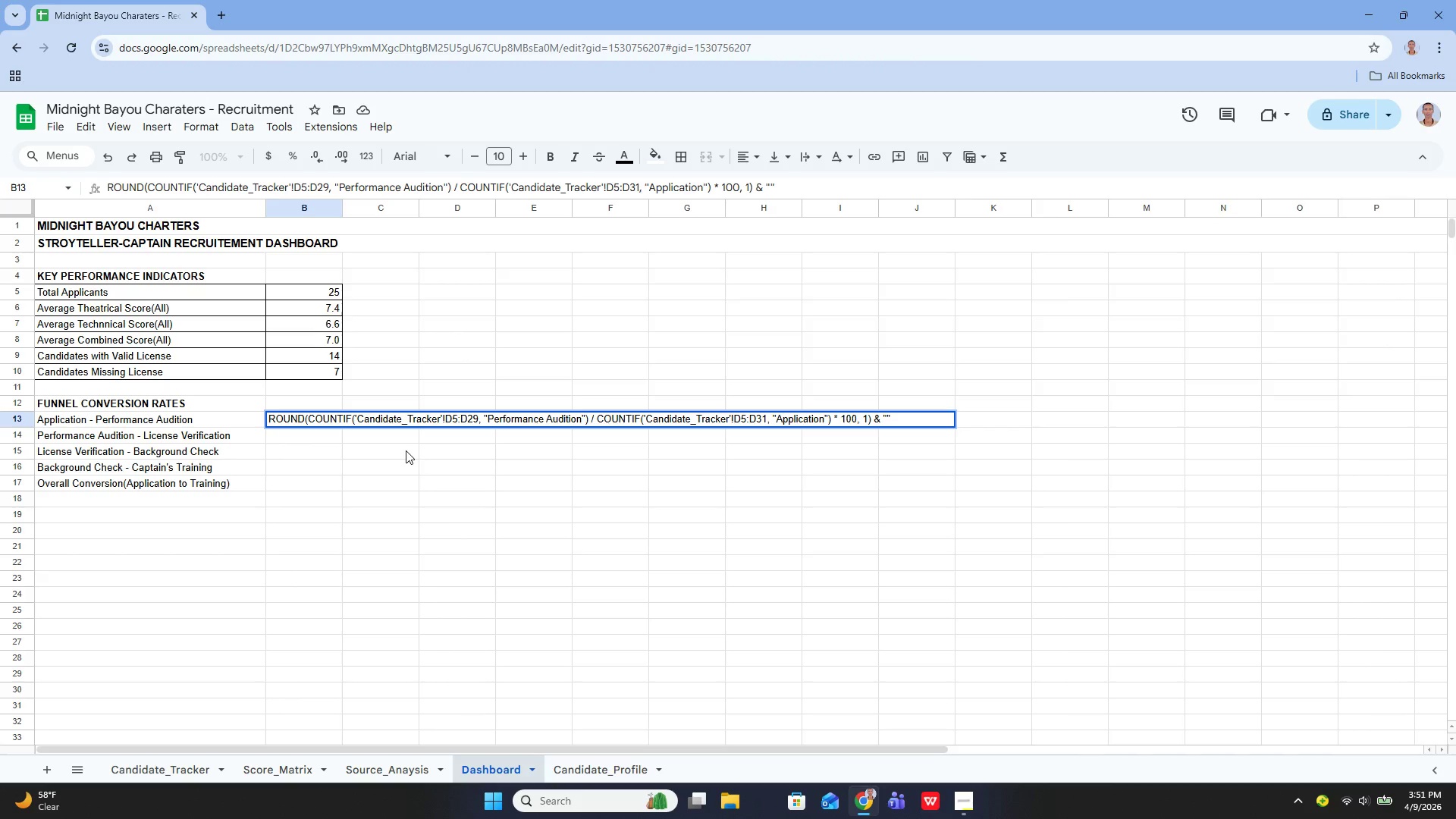 
key(ArrowLeft)
 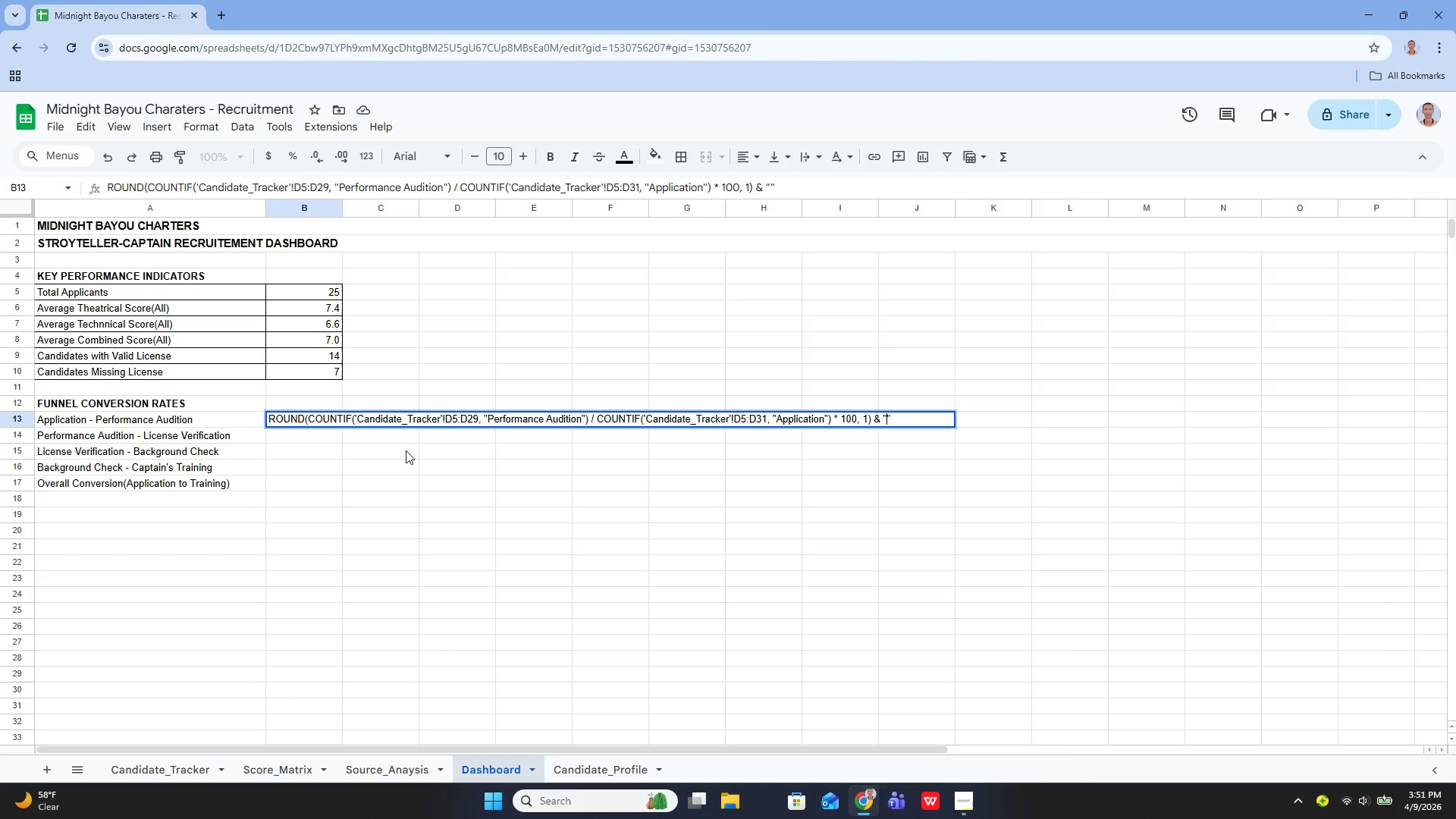 
key(Shift+5)
 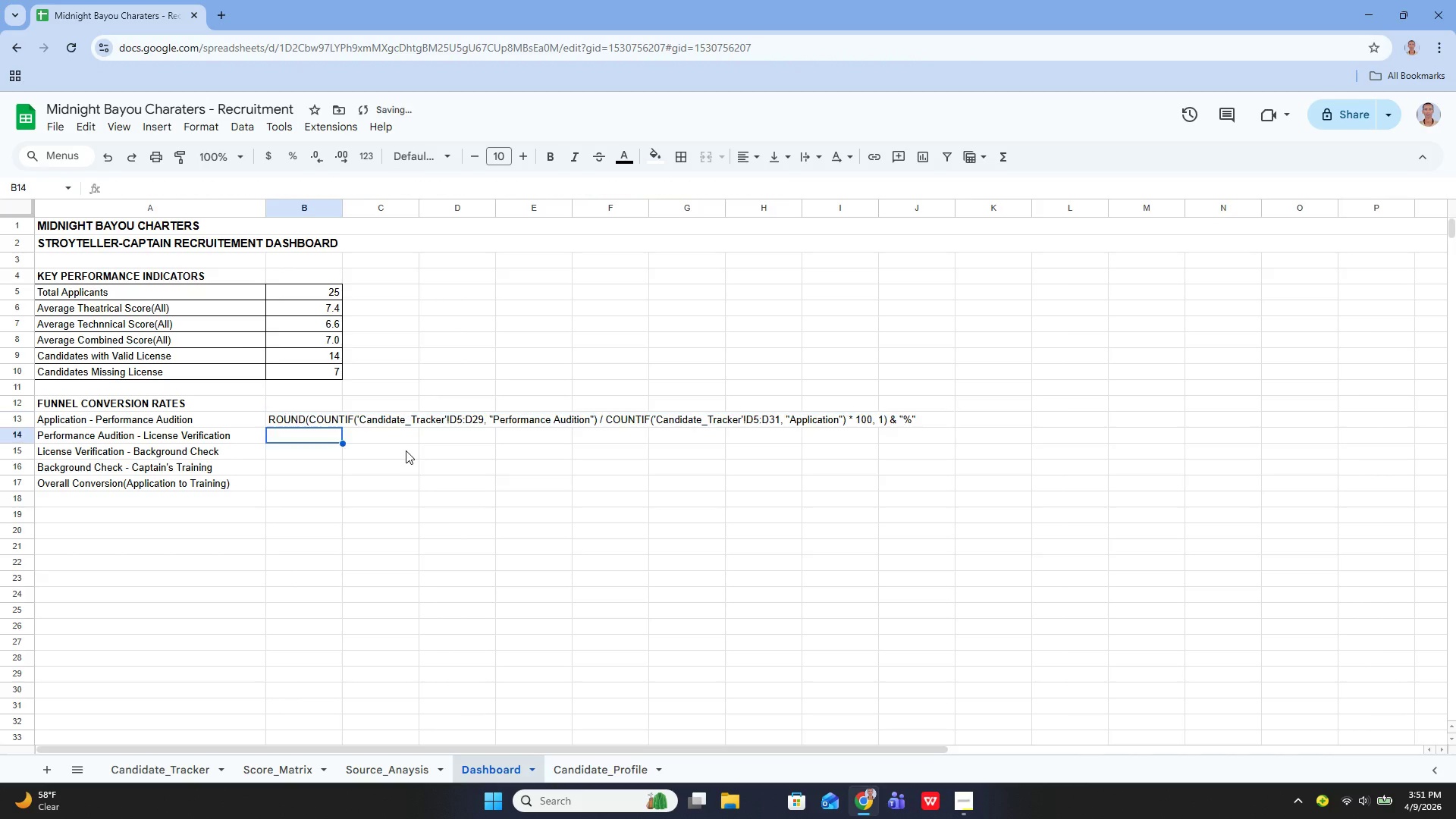 
key(Enter)
 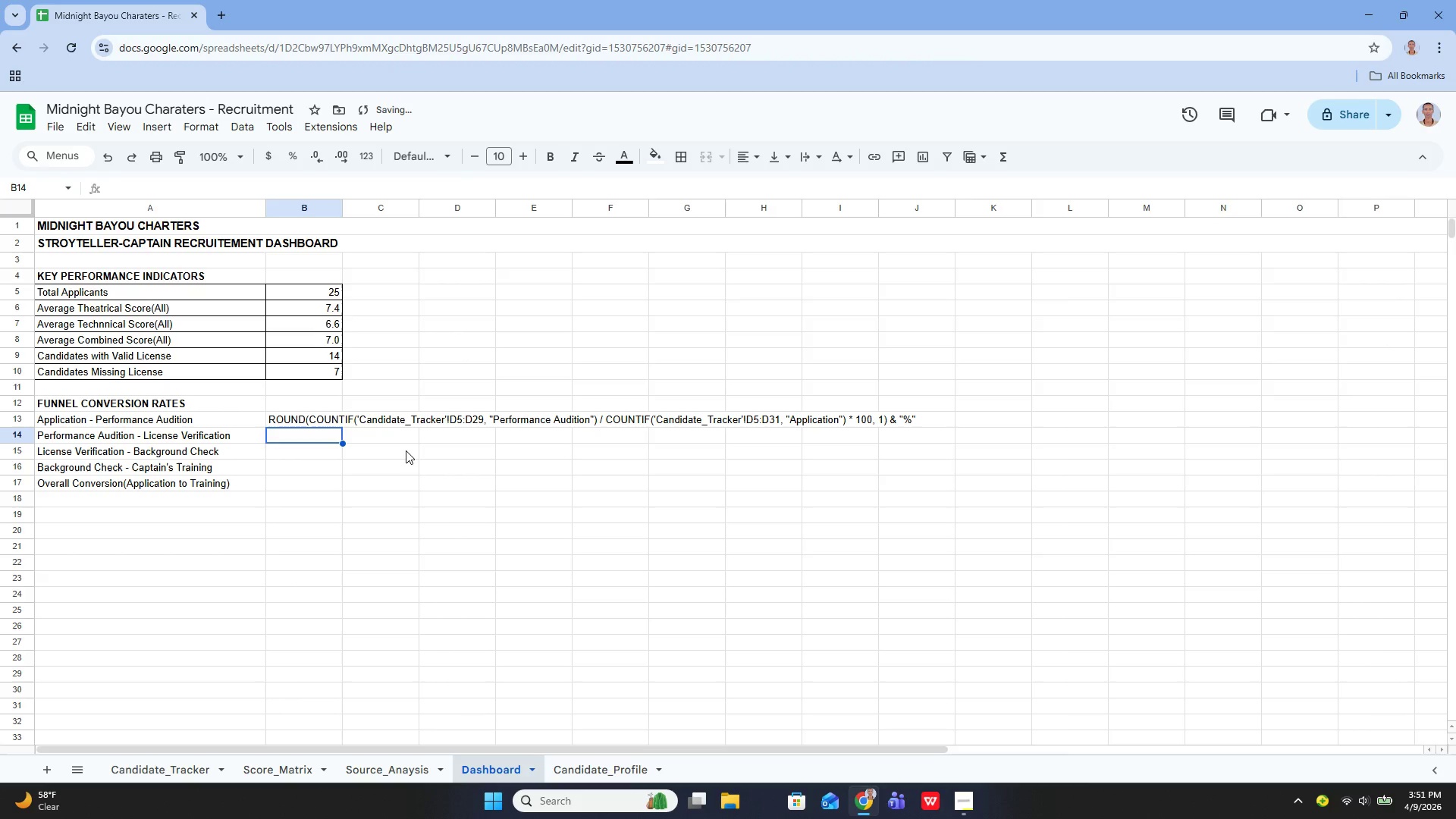 
key(ArrowUp)
 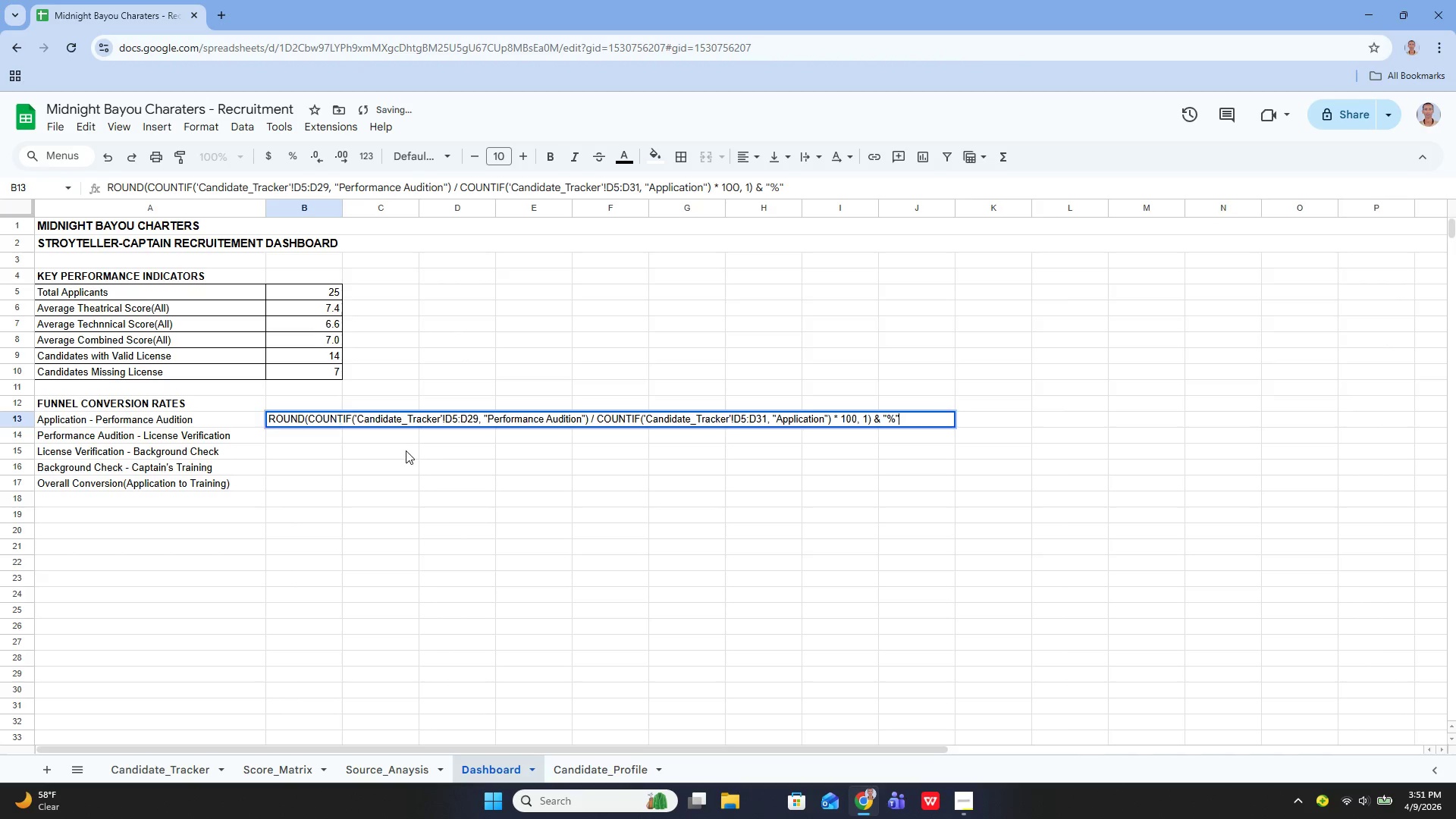 
key(Enter)
 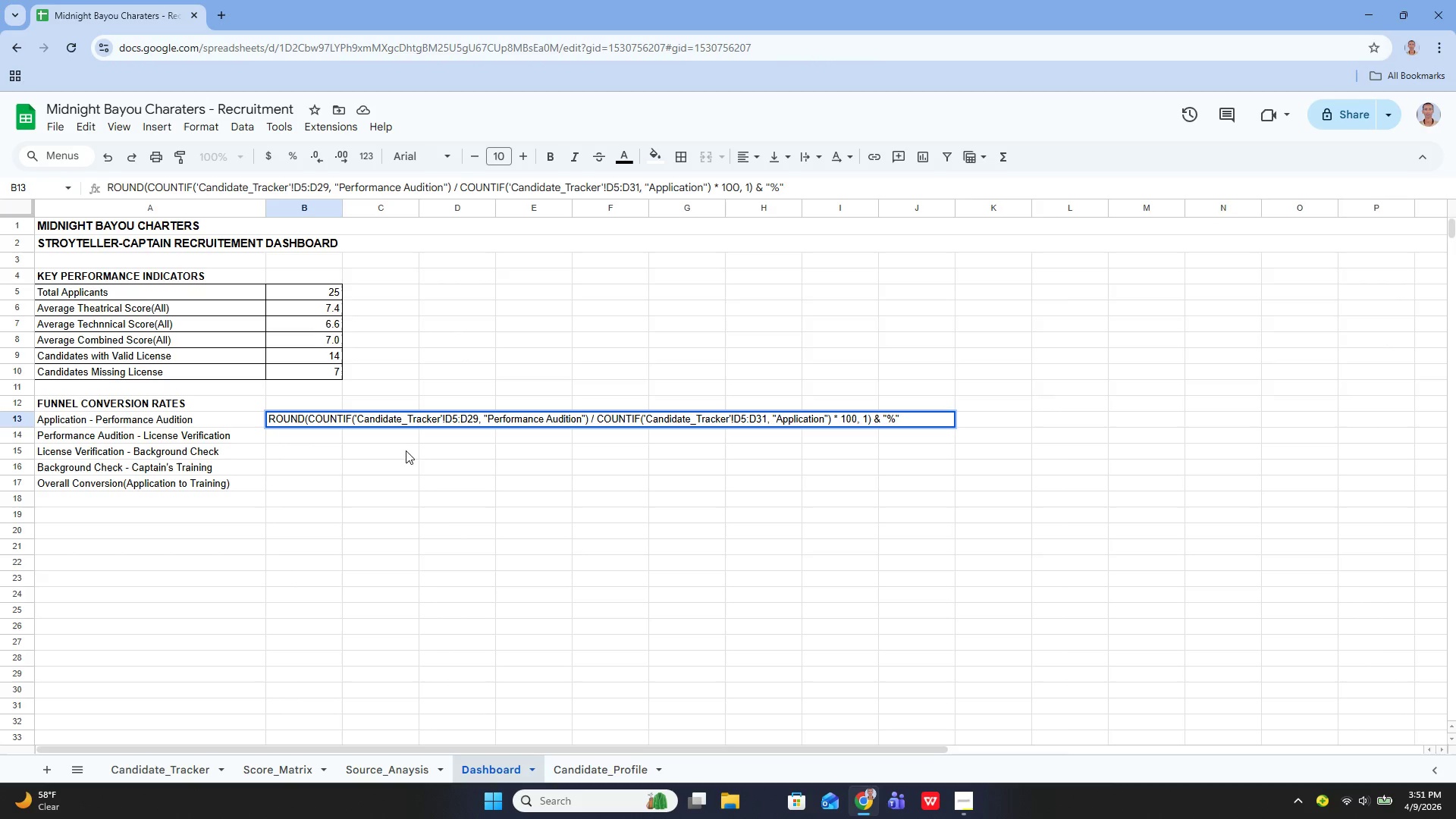 
wait(11.31)
 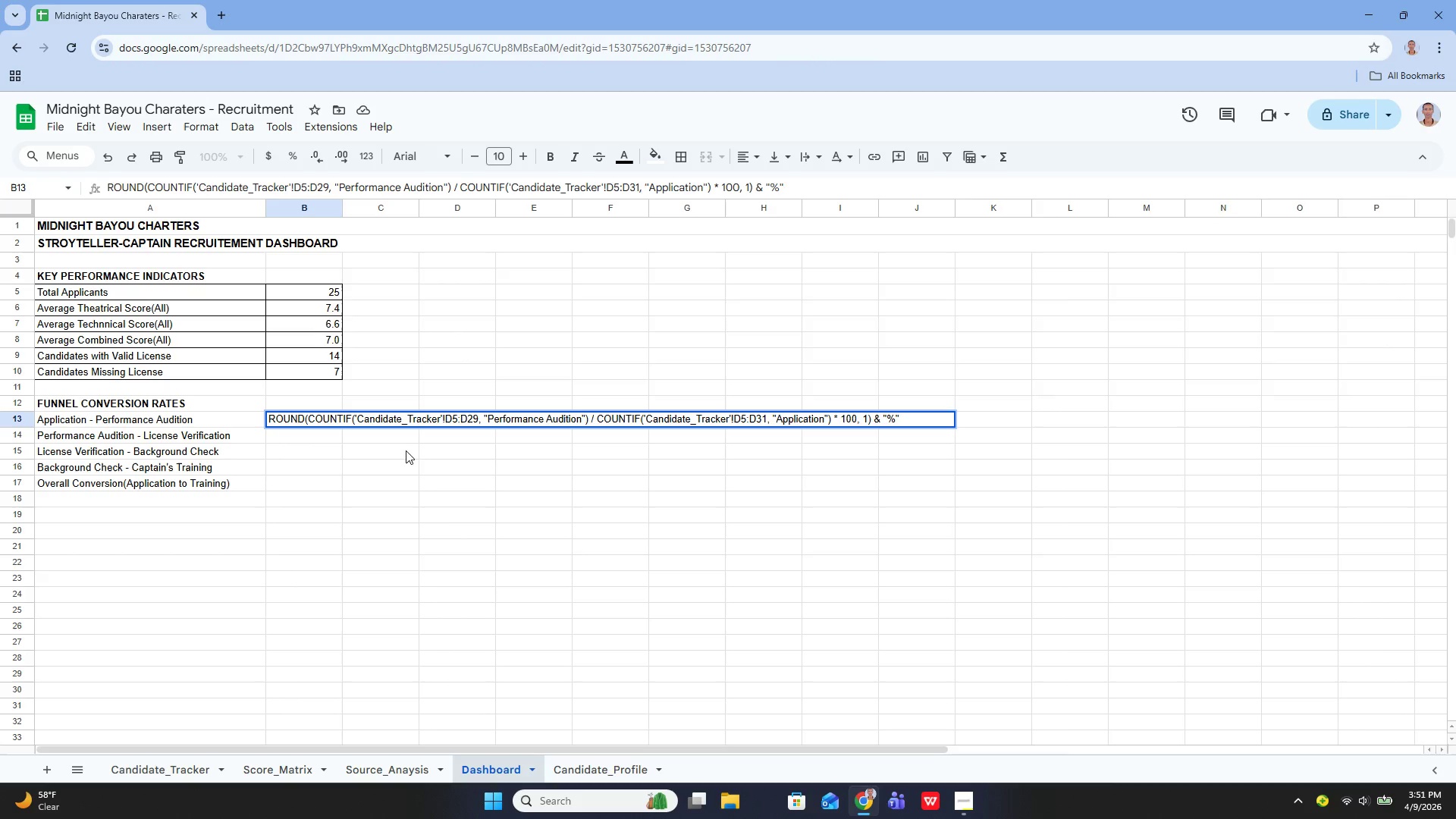 
key(Enter)
 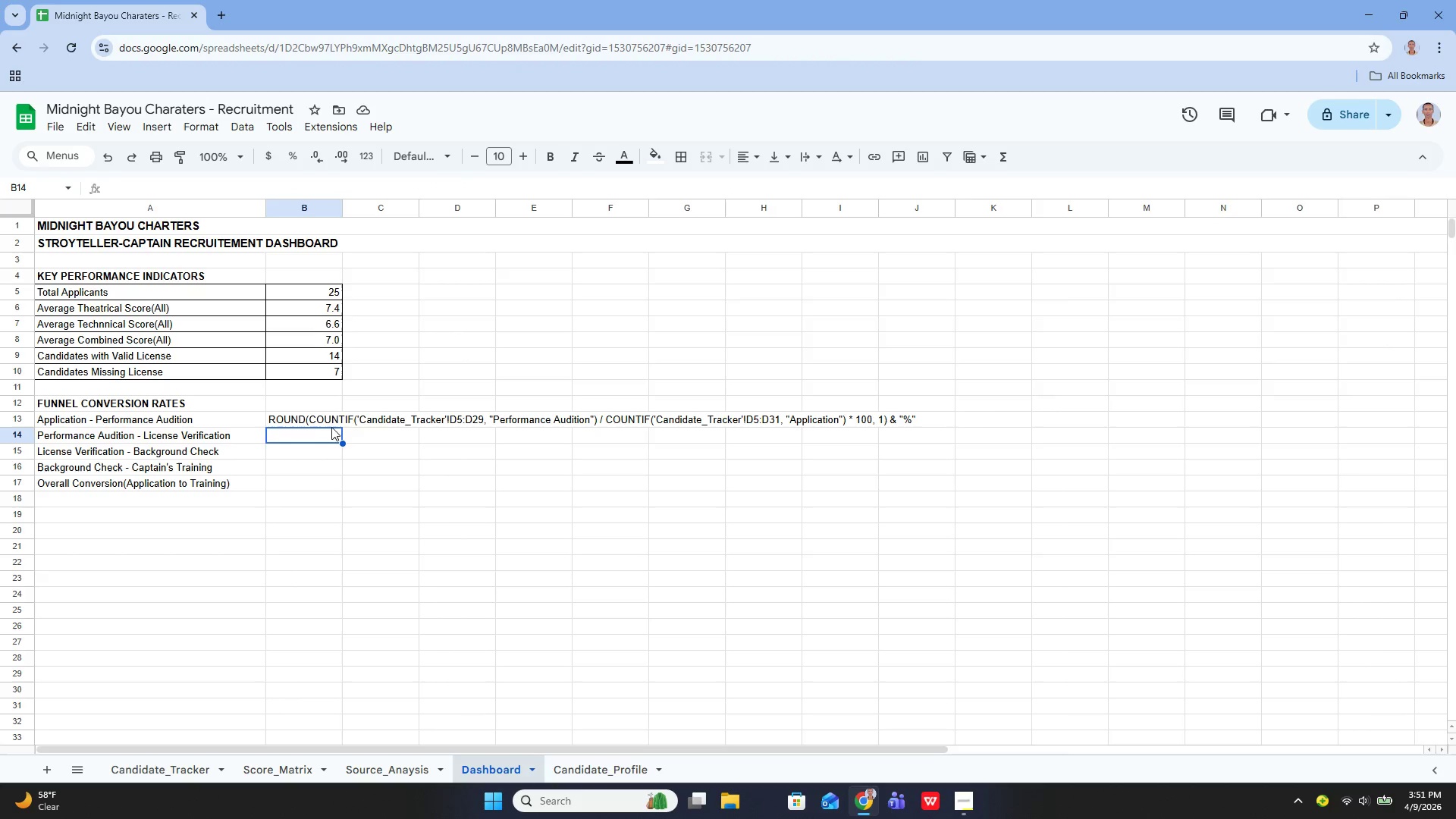 
left_click([327, 425])
 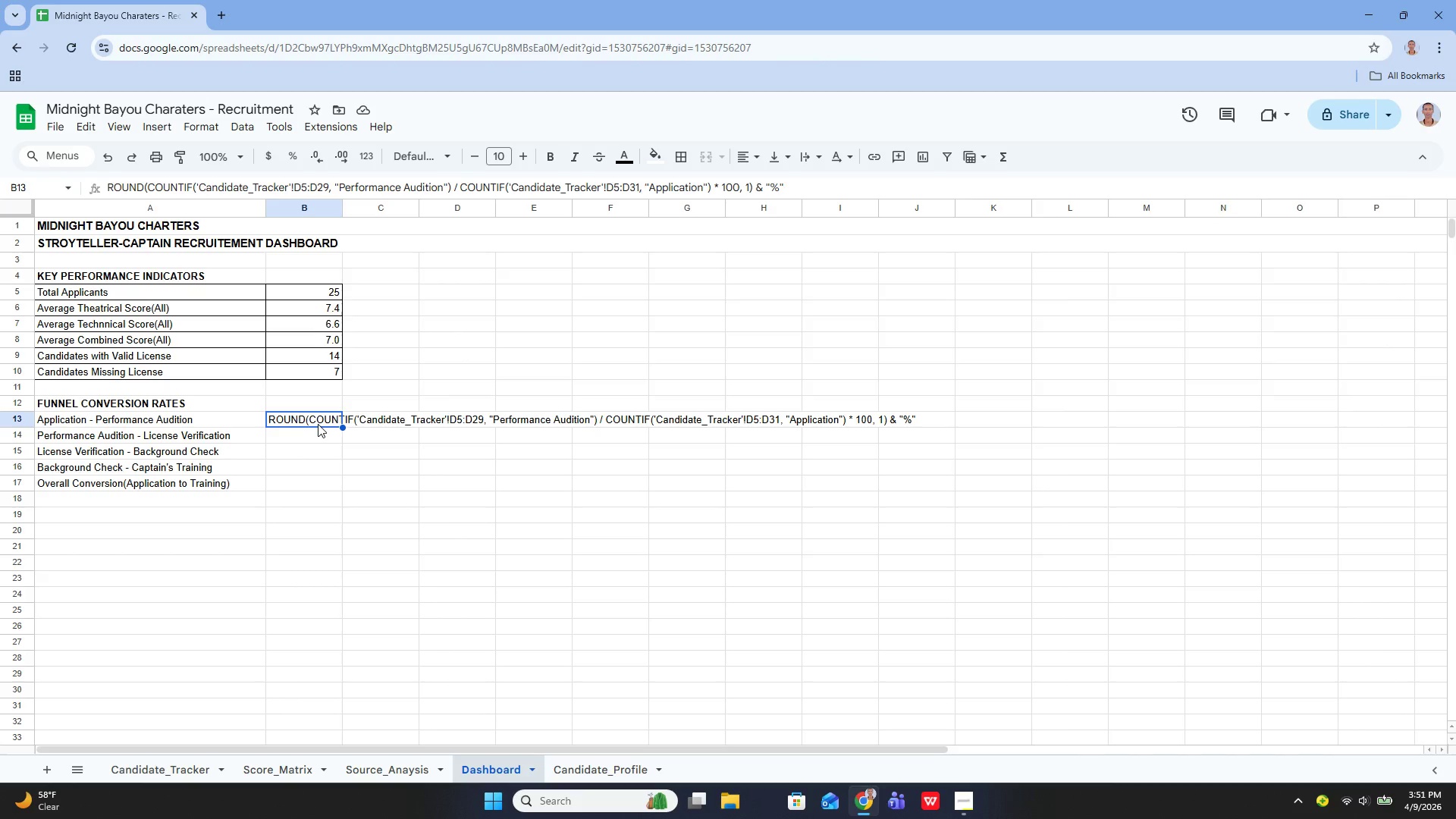 
double_click([318, 424])
 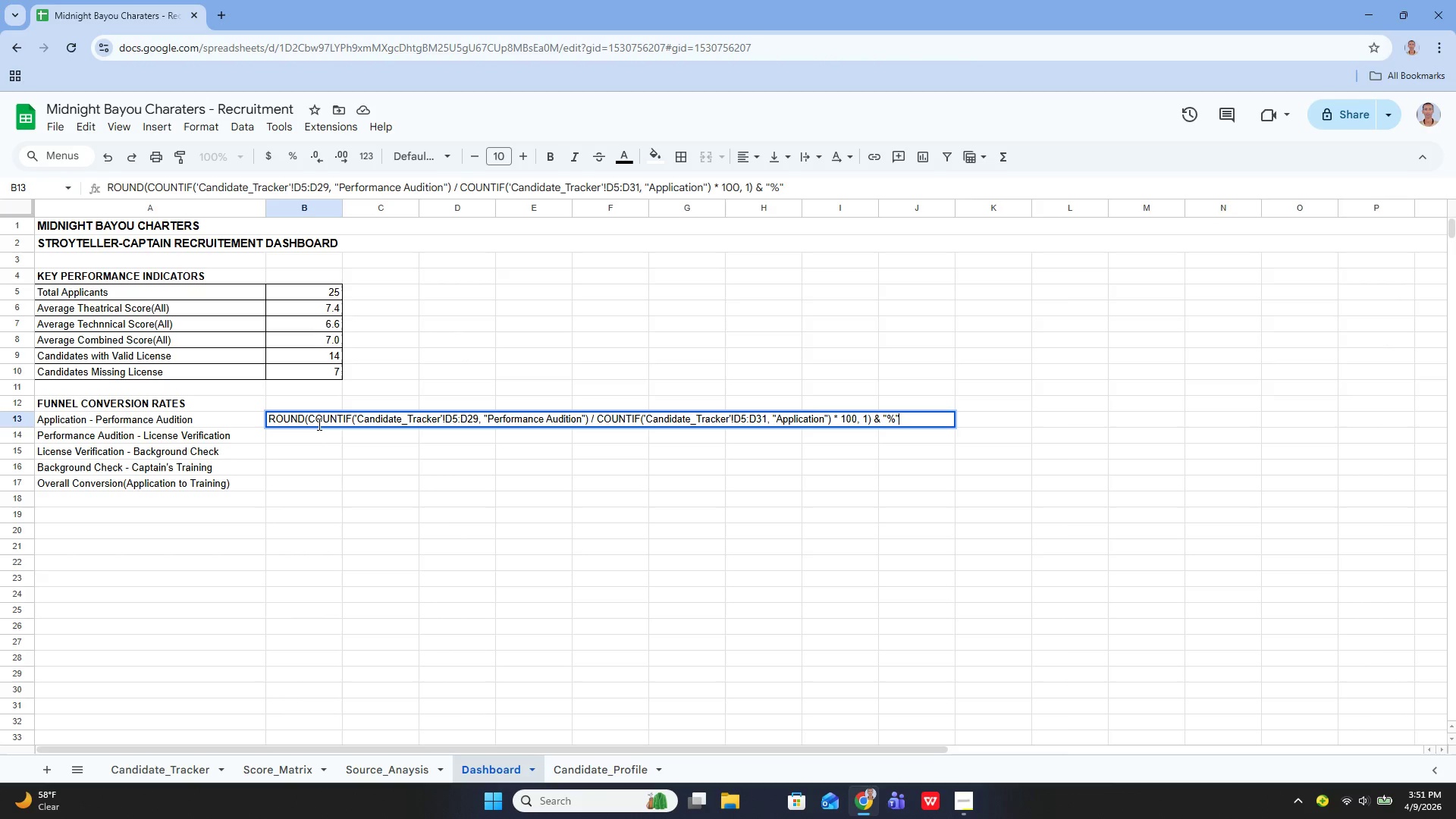 
key(ArrowUp)
 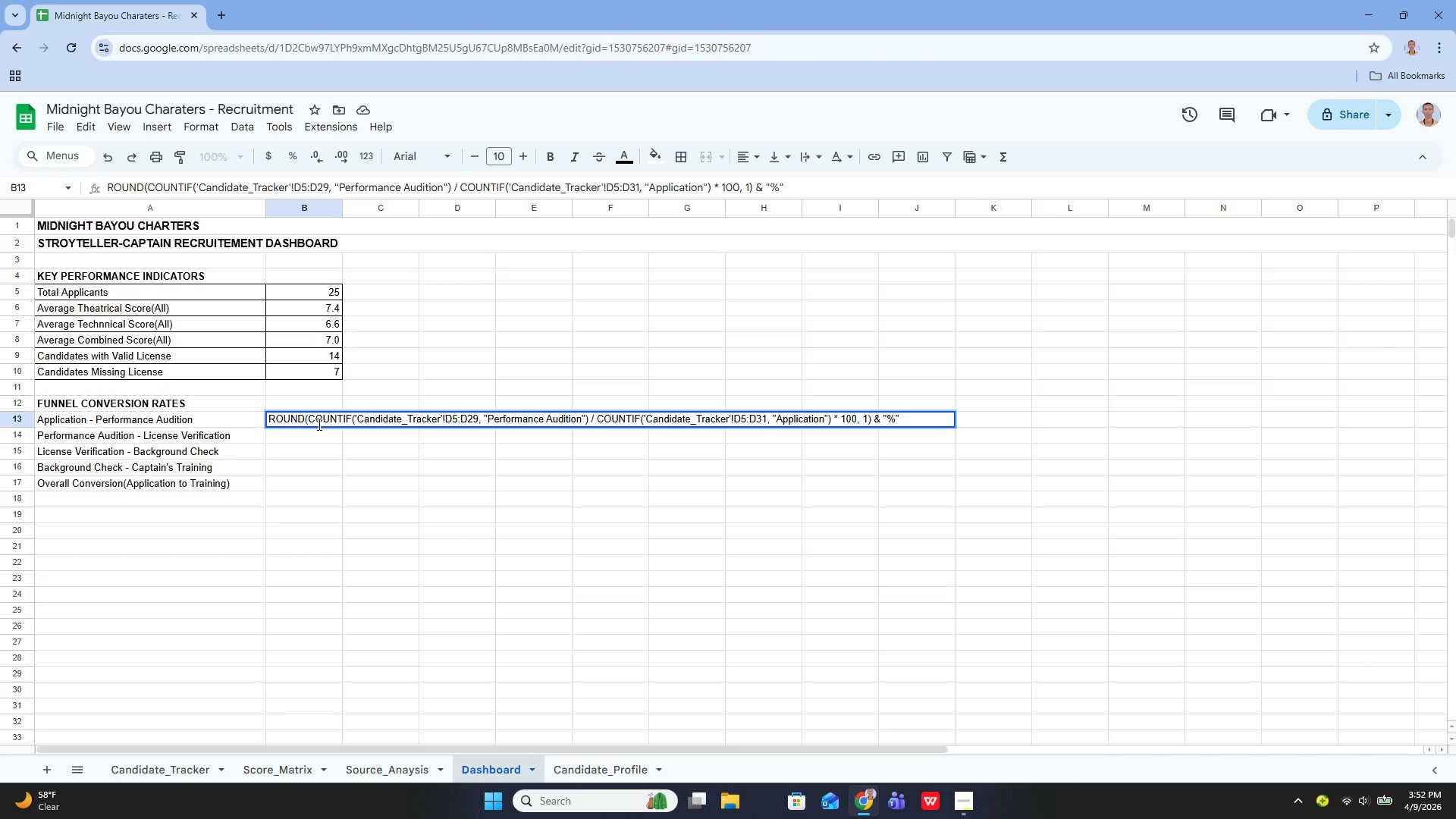 
key(Equal)
 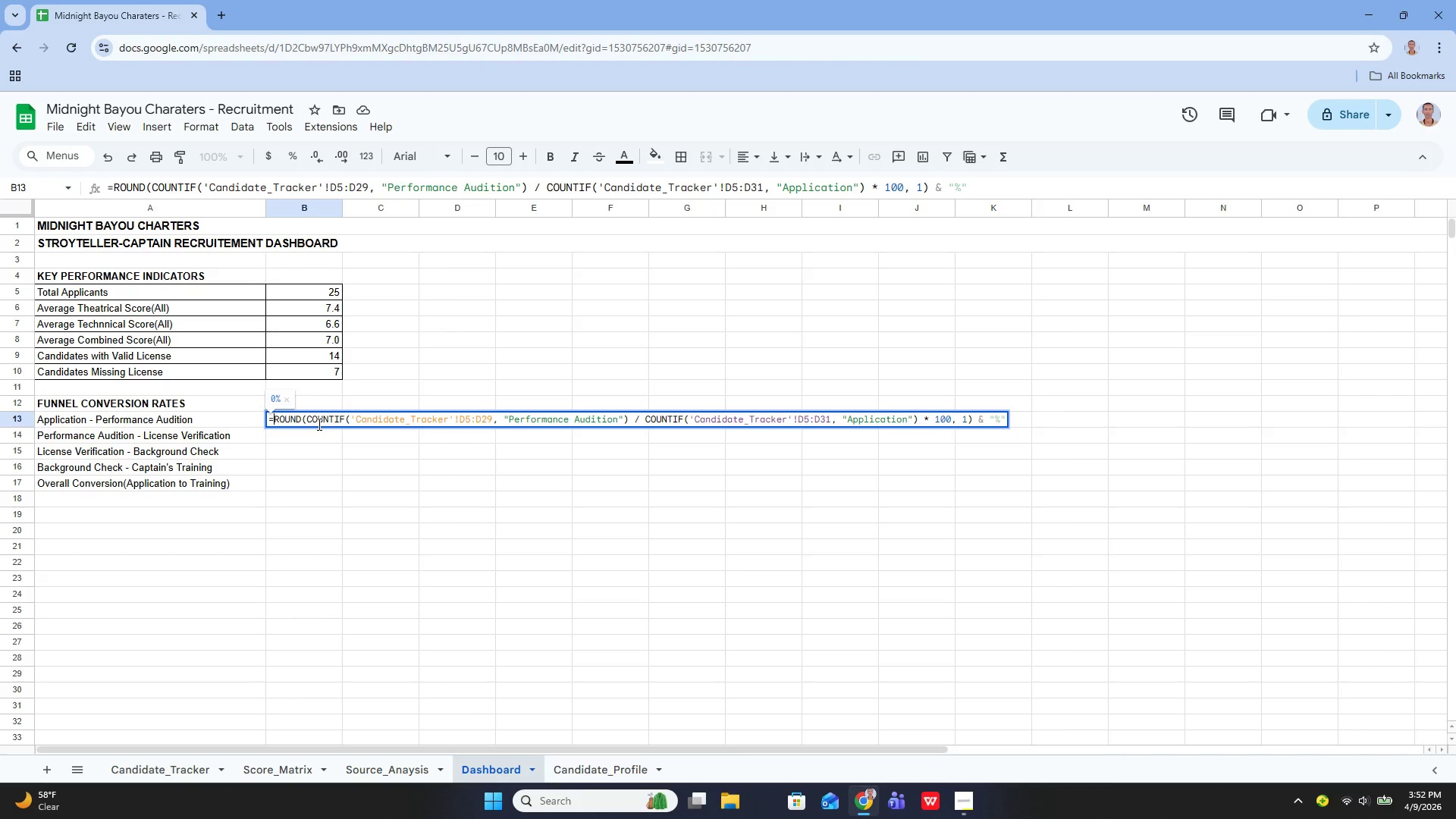 
key(Enter)
 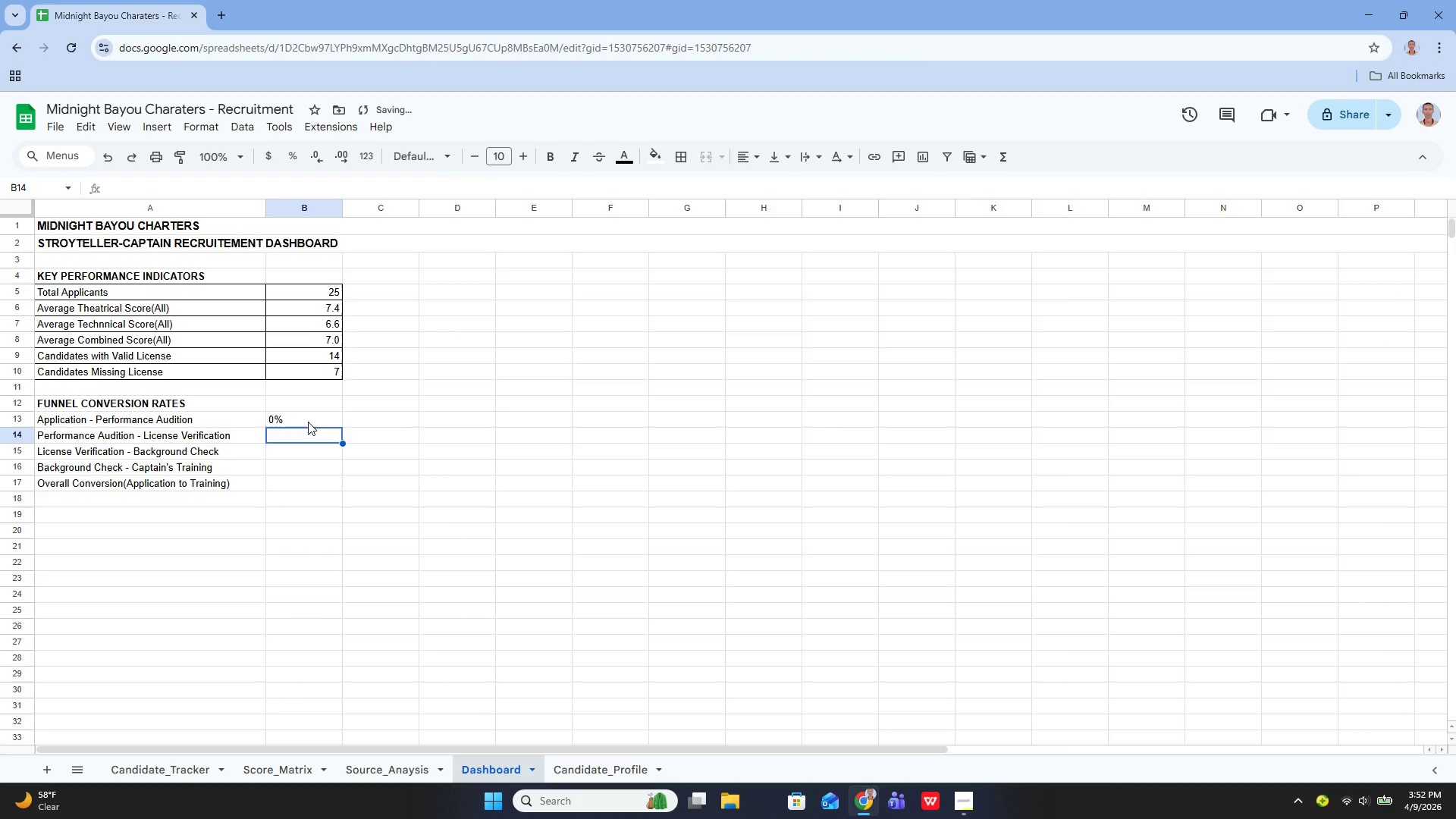 
left_click([308, 422])
 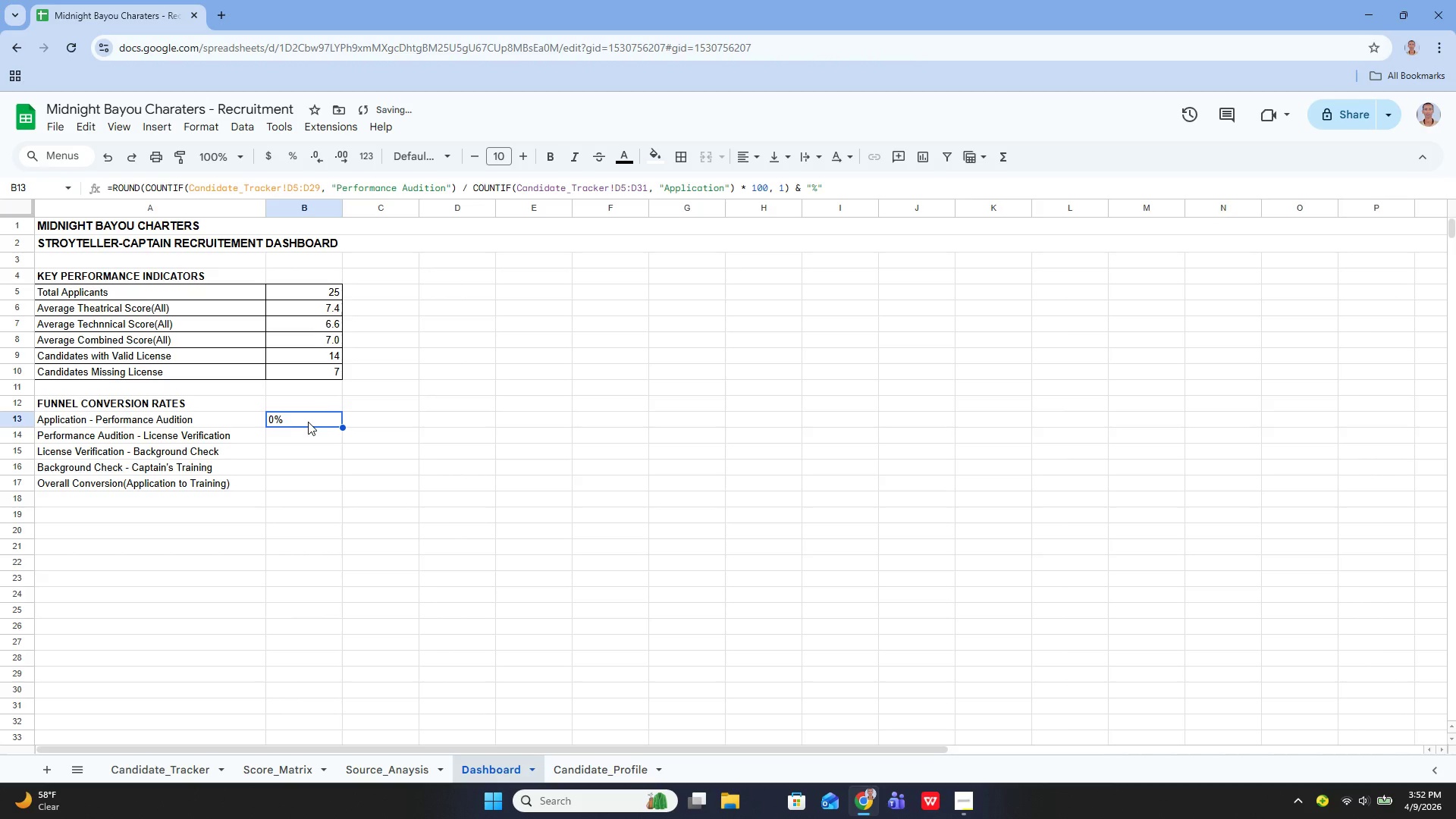 
key(Enter)
 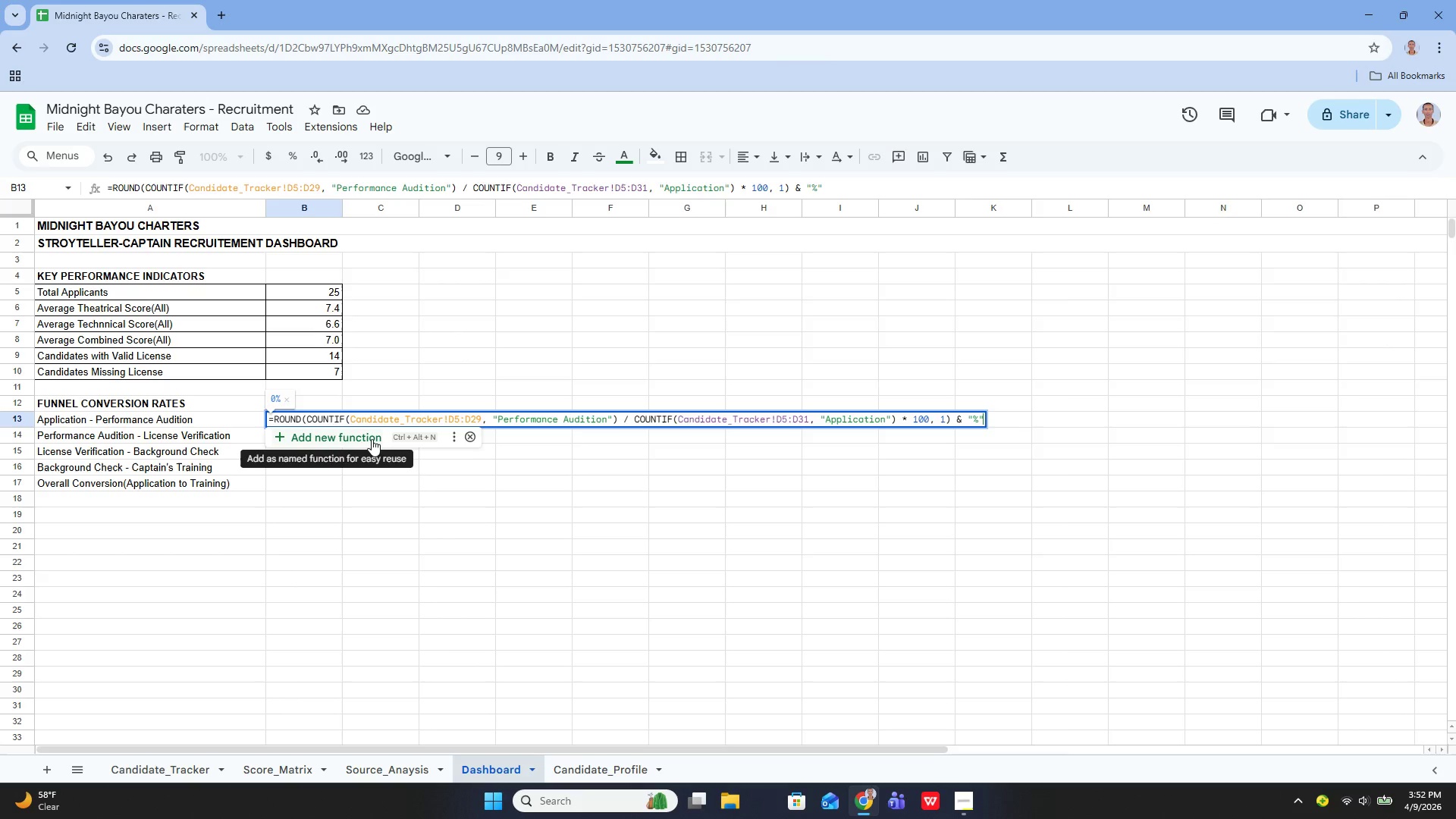 
wait(31.59)
 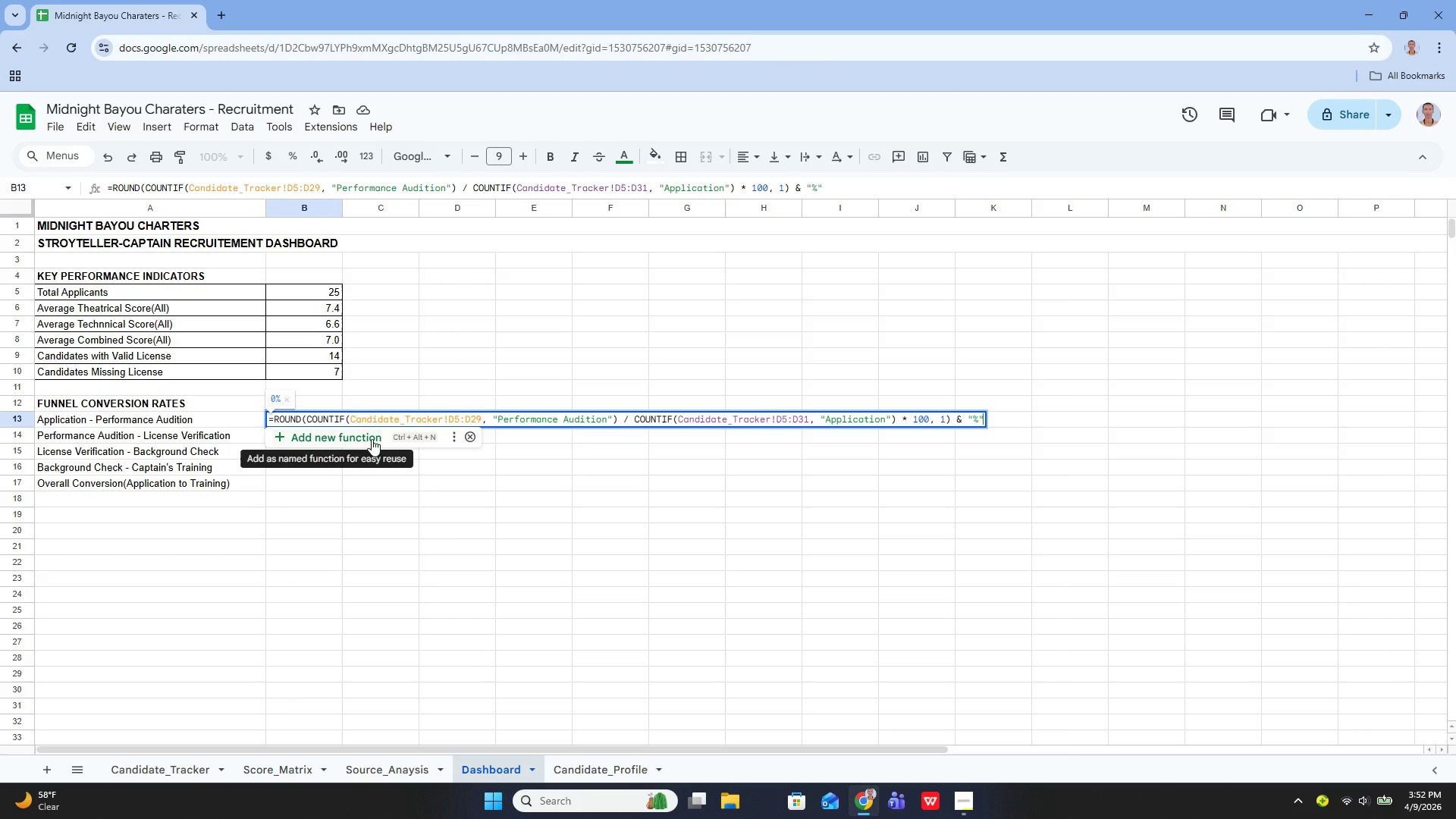 
key(Enter)
 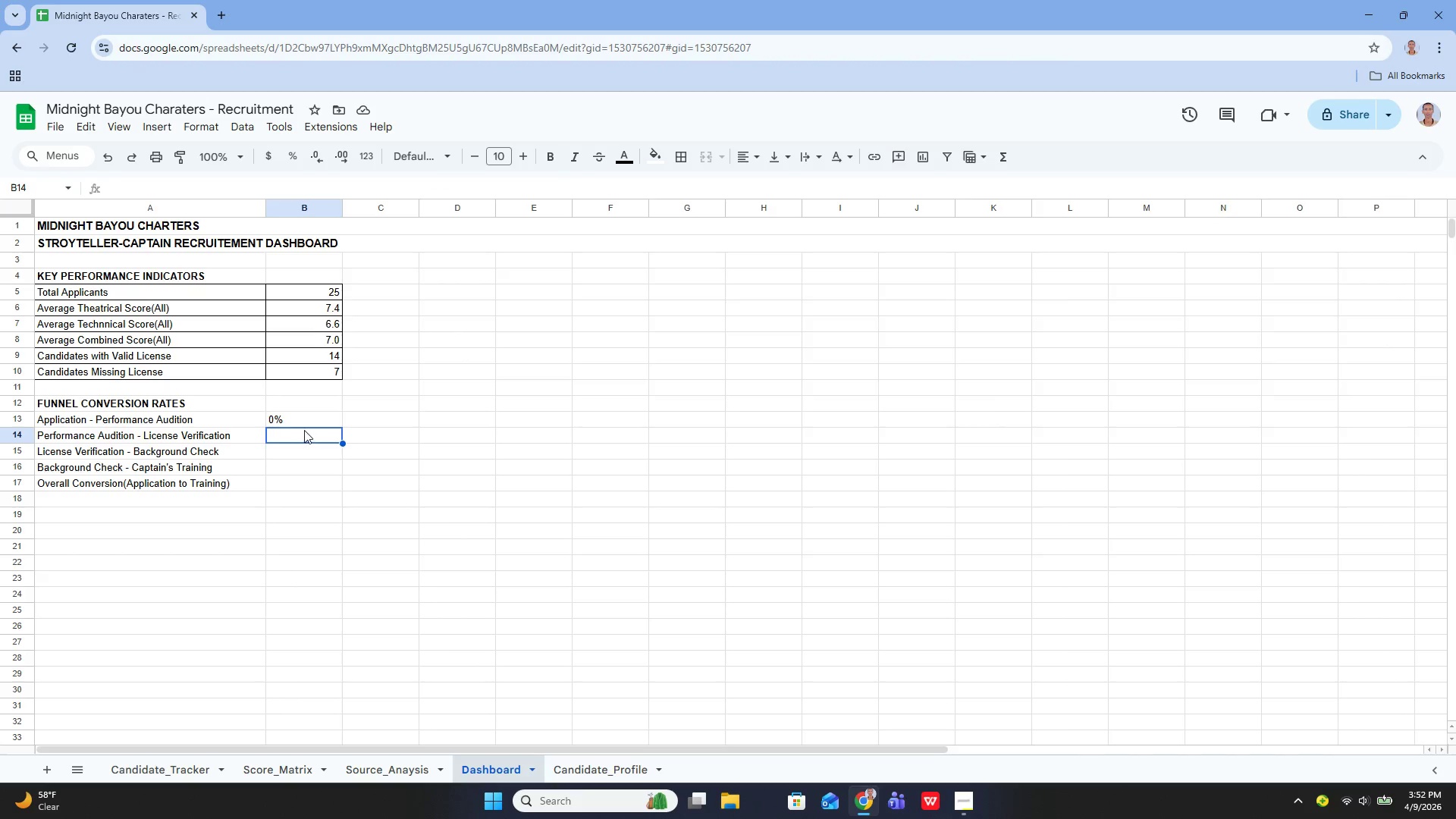 
left_click([299, 422])
 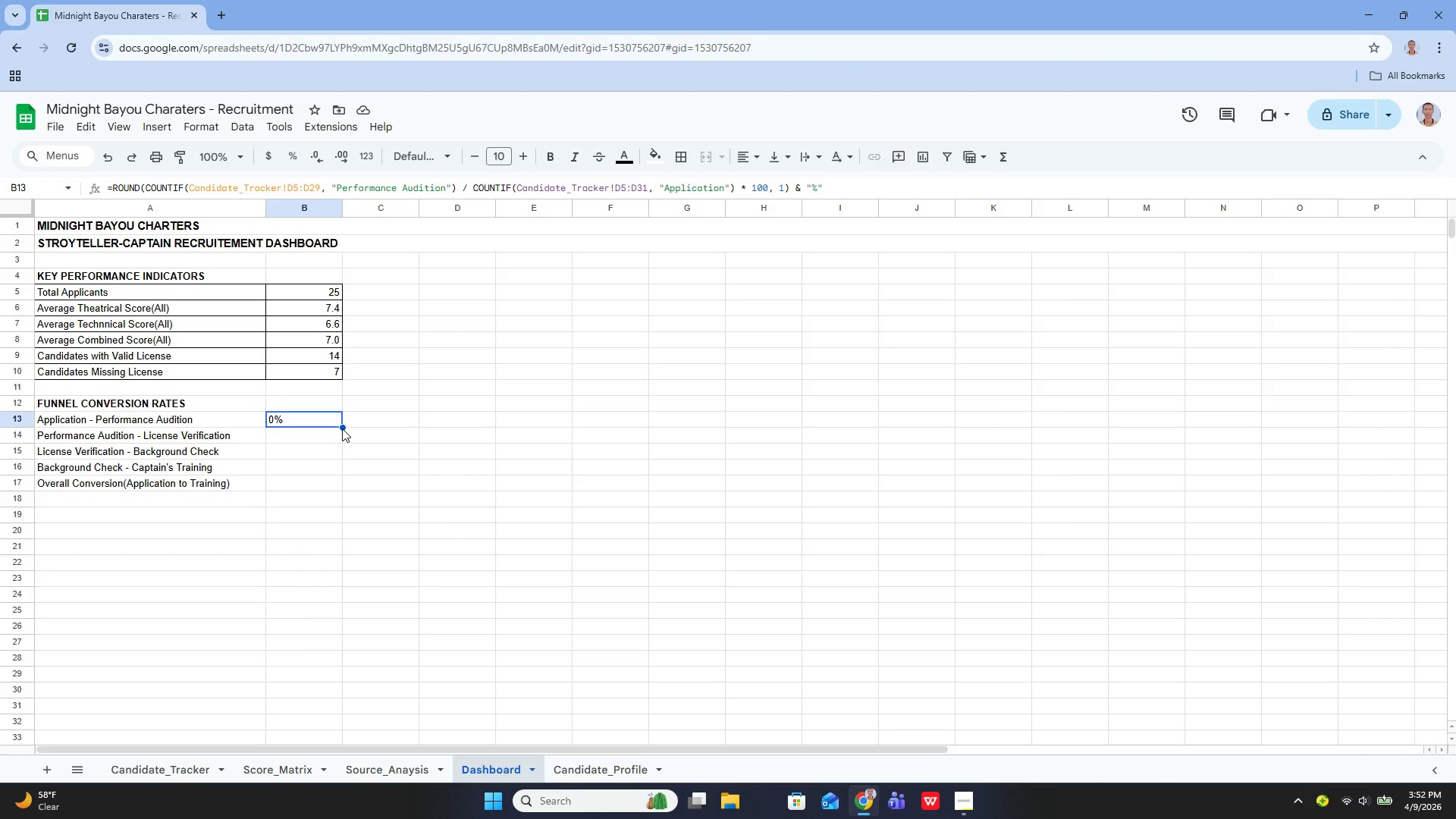 
left_click_drag(start_coordinate=[342, 428], to_coordinate=[333, 478])
 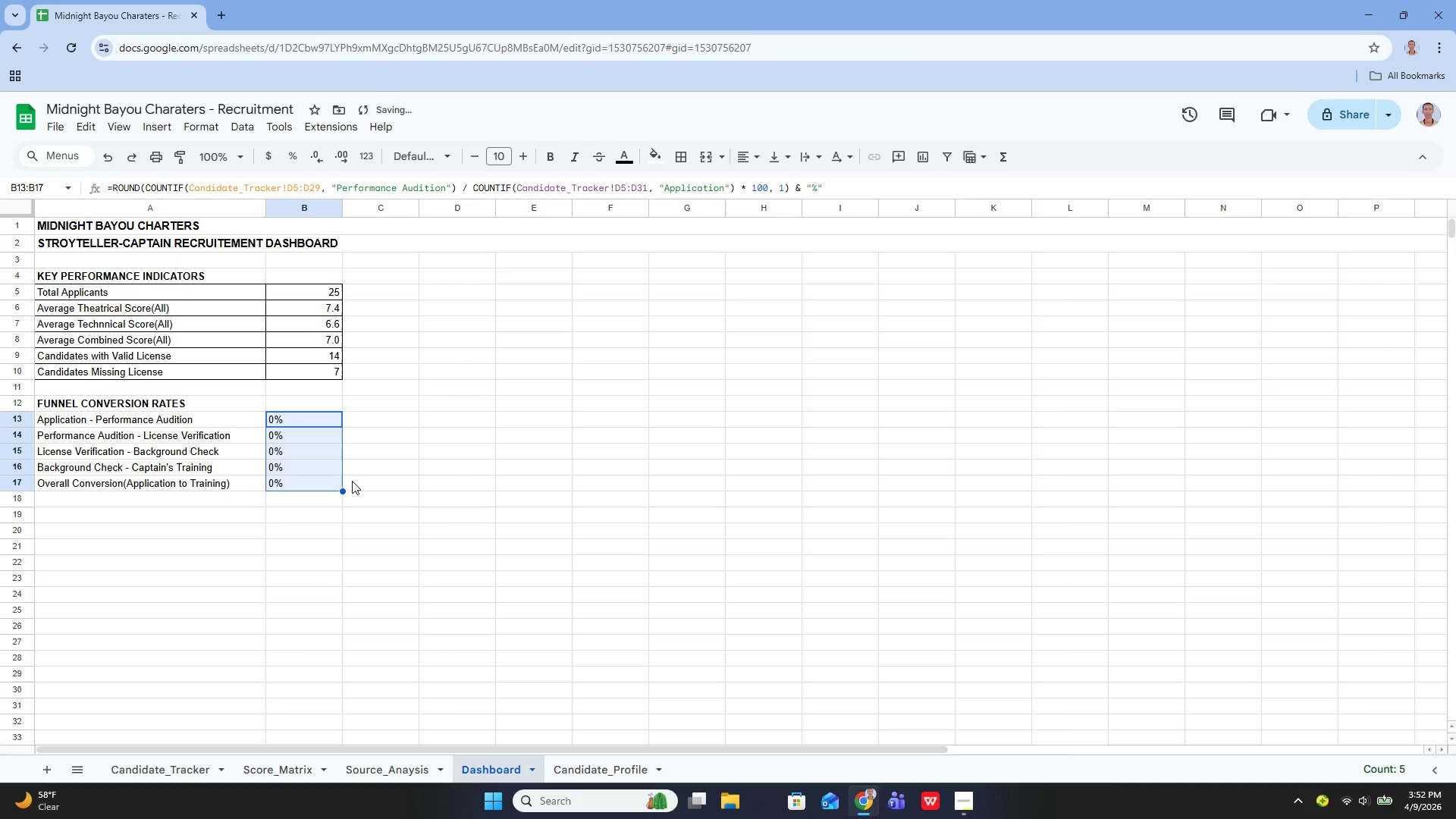 
key(Control+ControlLeft)
 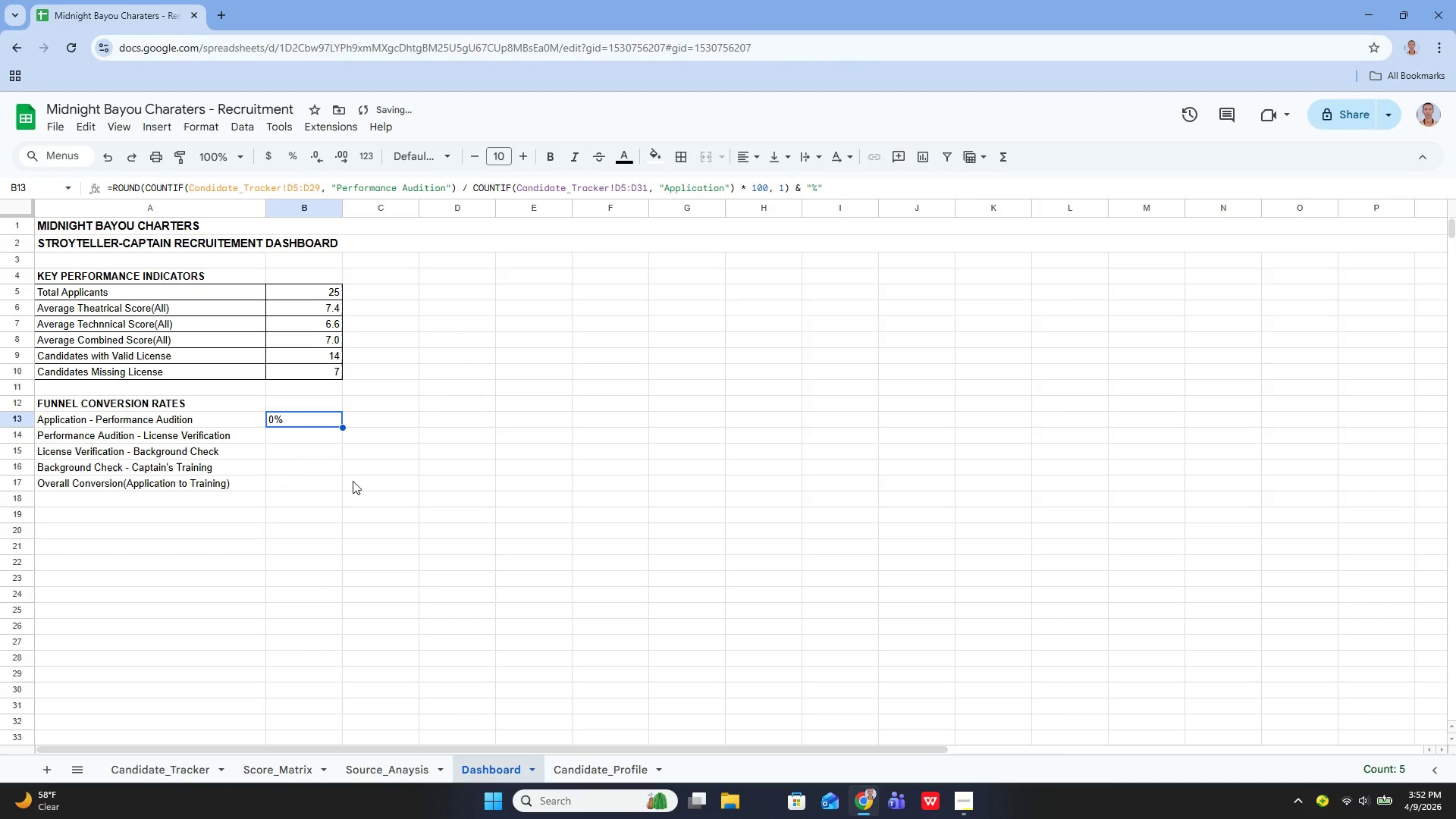 
key(Control+Z)
 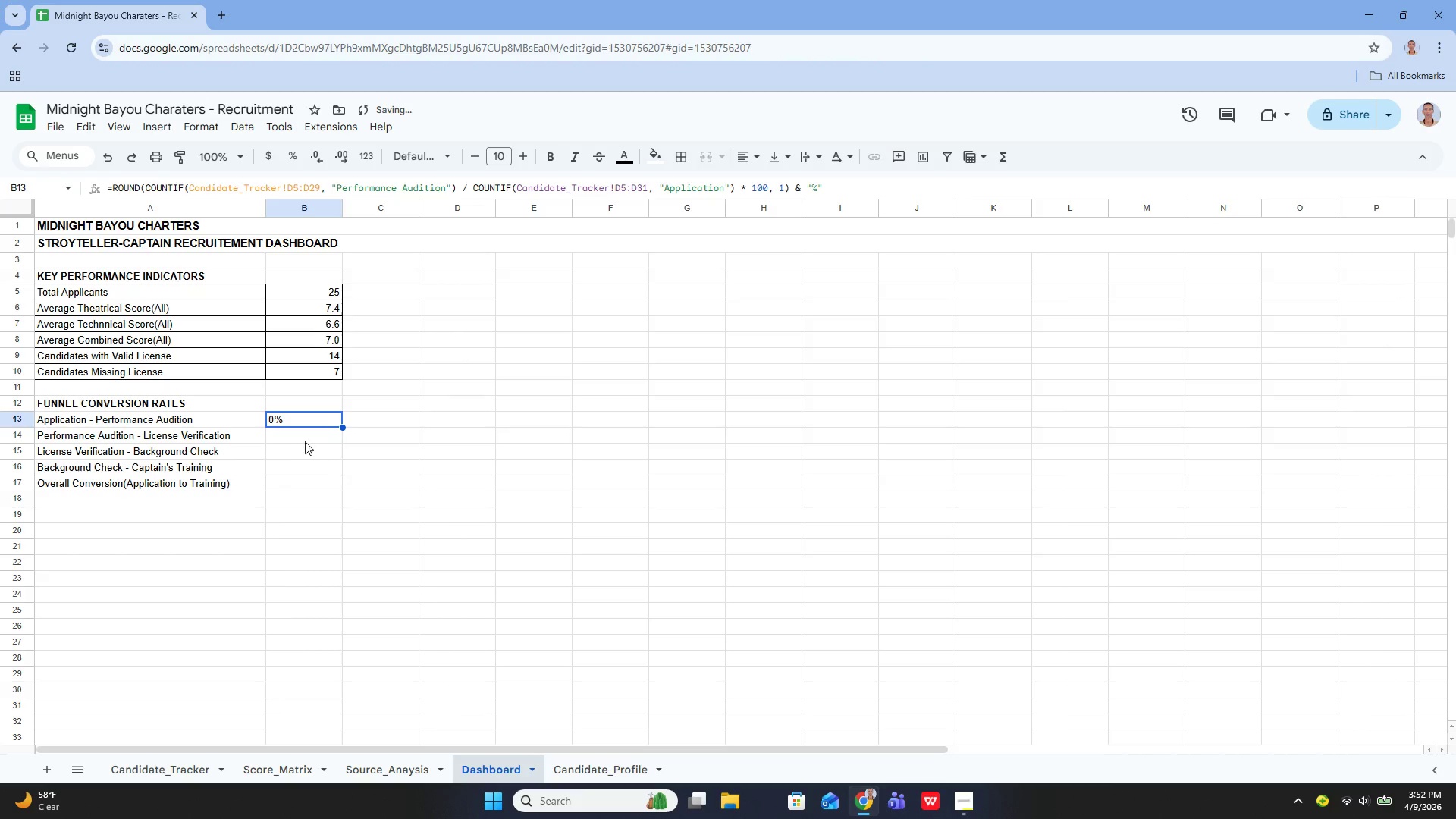 
left_click([302, 441])
 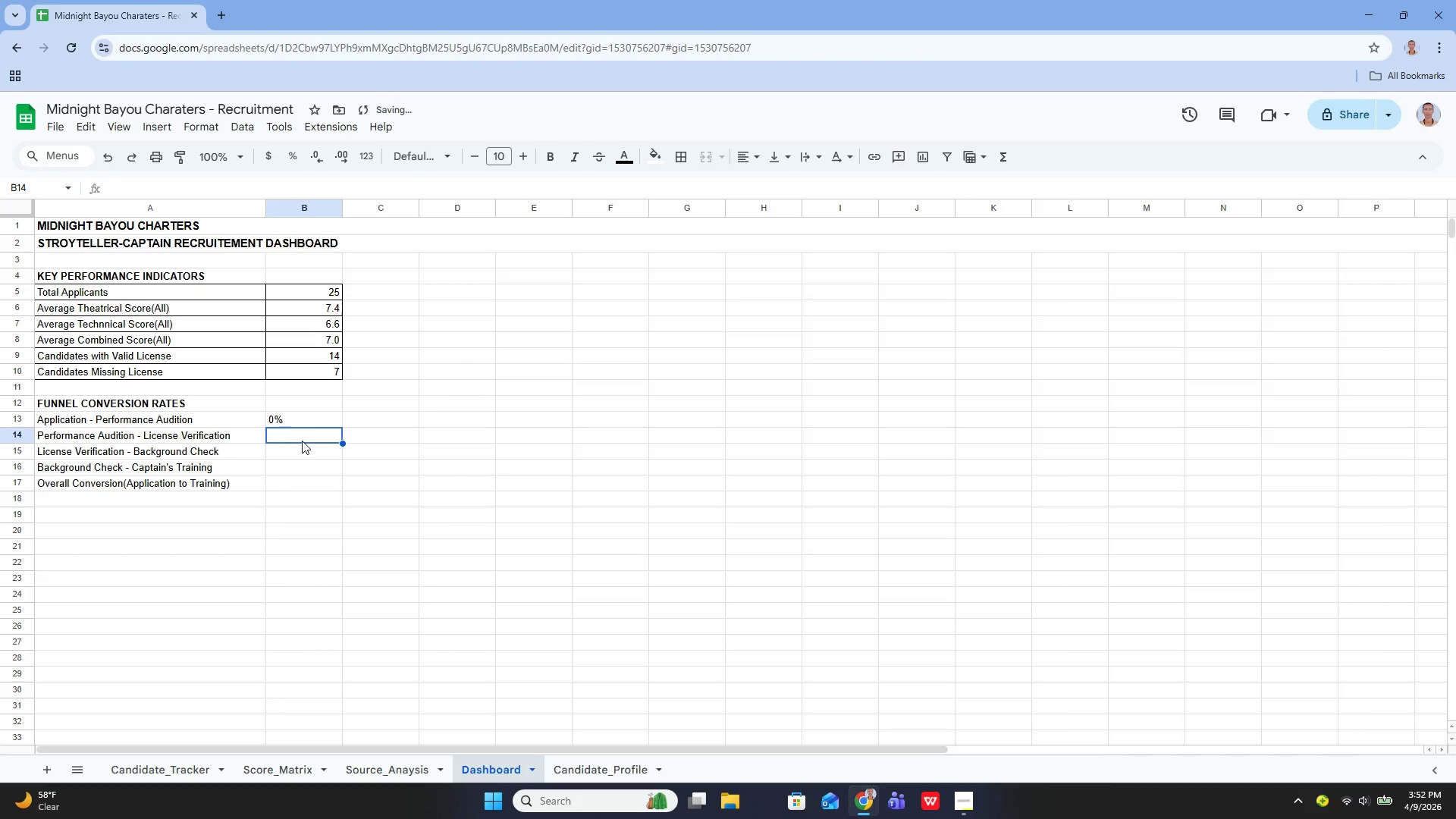 
key(Enter)
 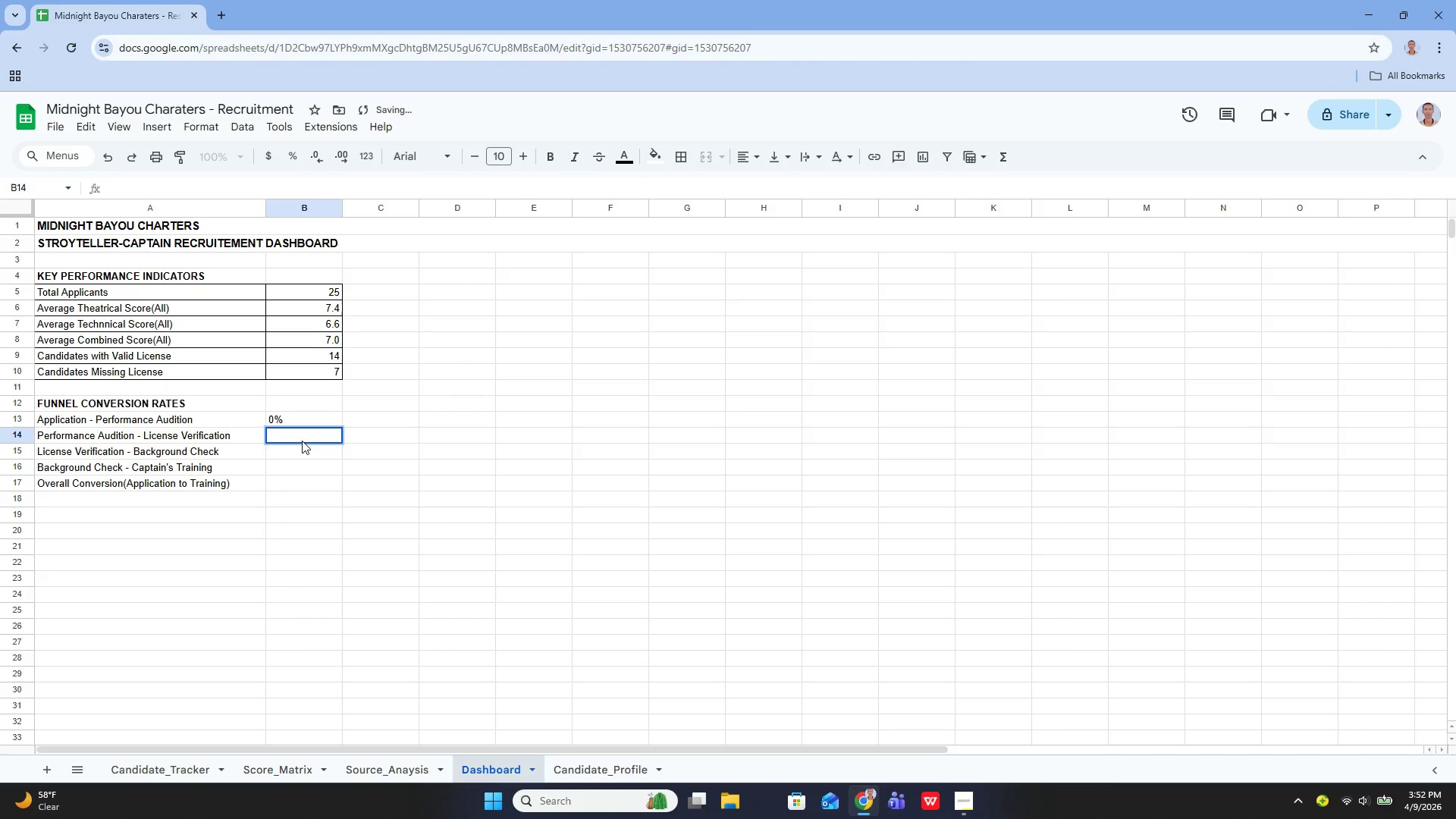 
key(Enter)
 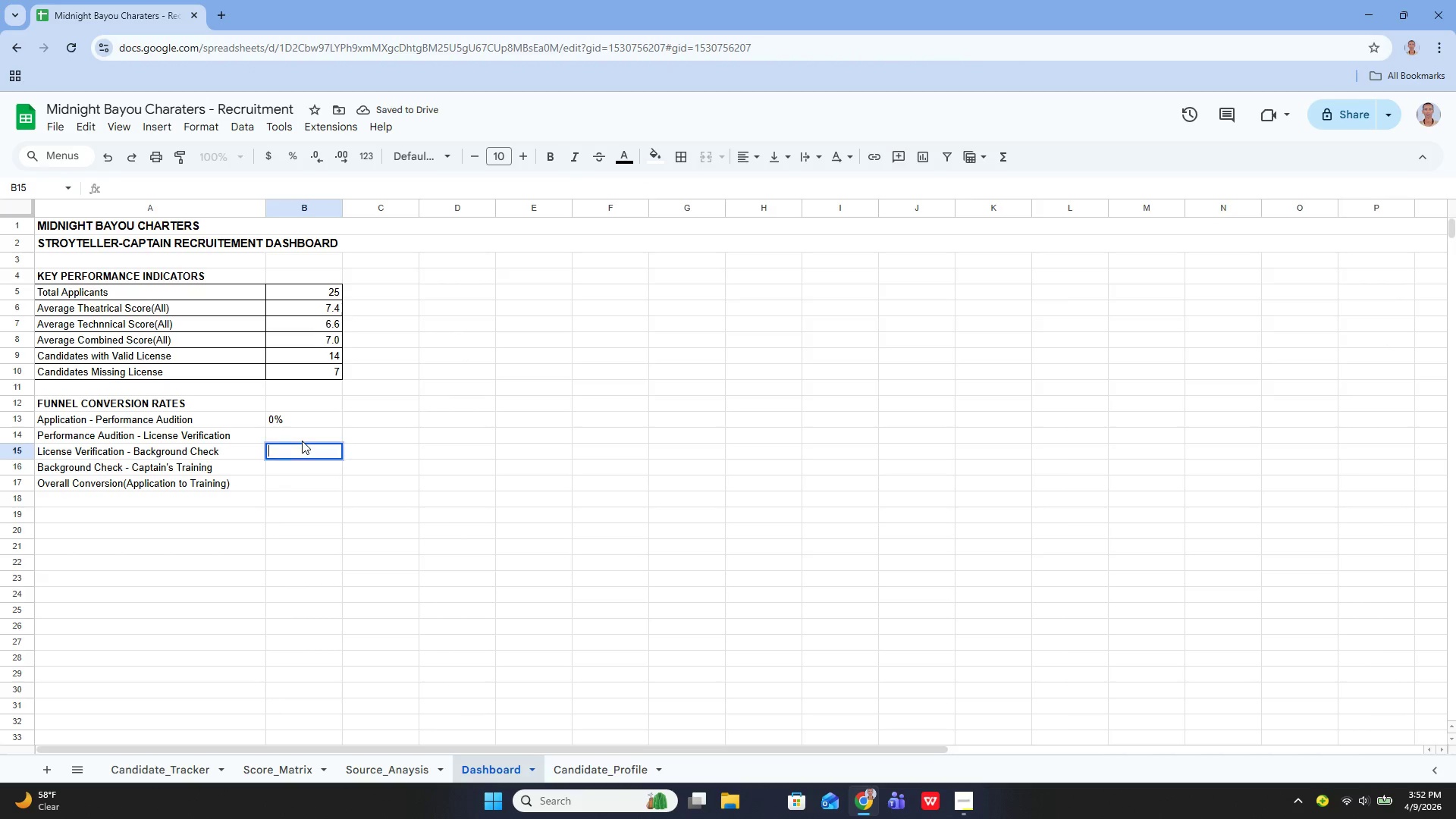 
key(Enter)
 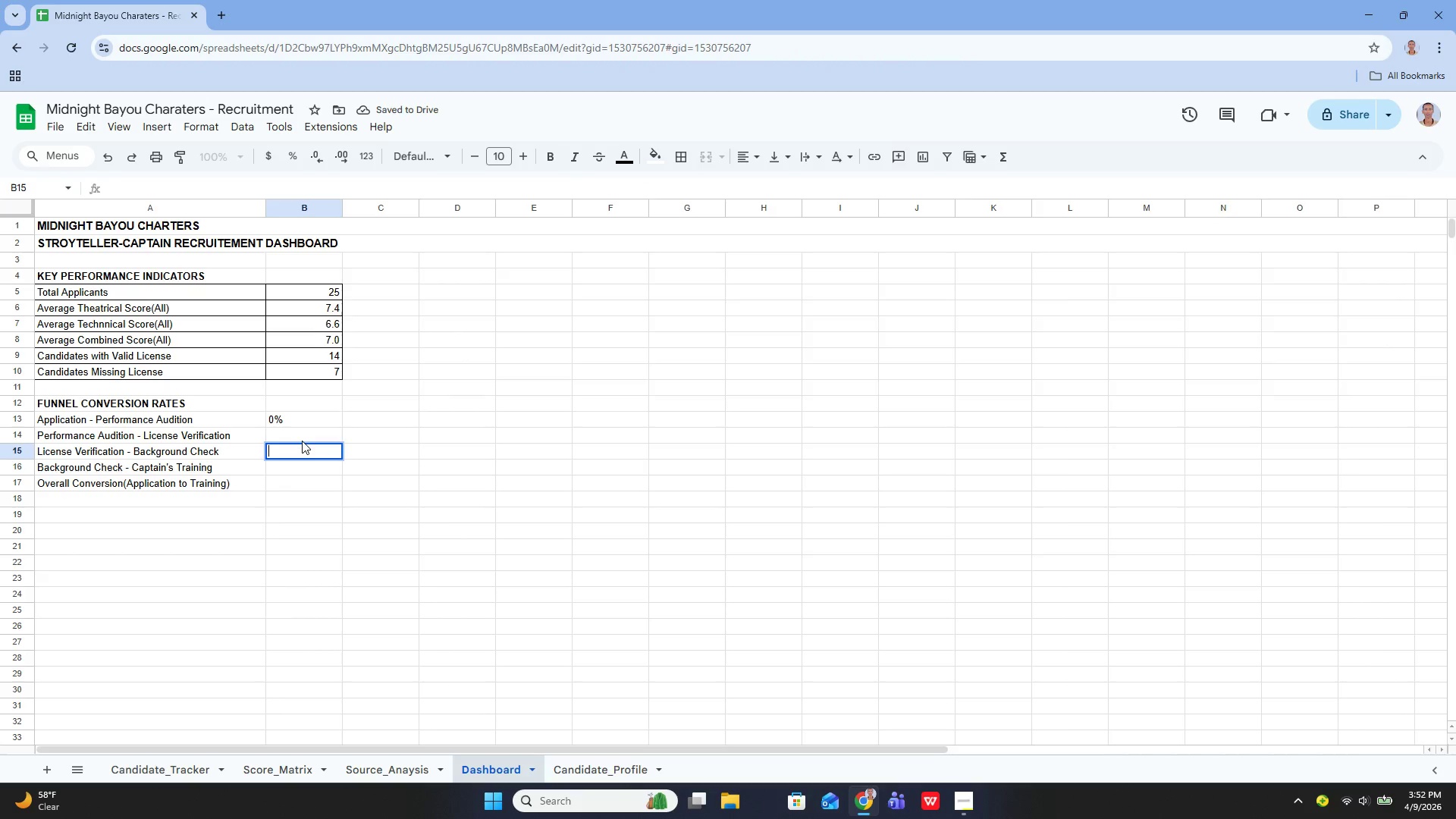 
key(ArrowUp)
 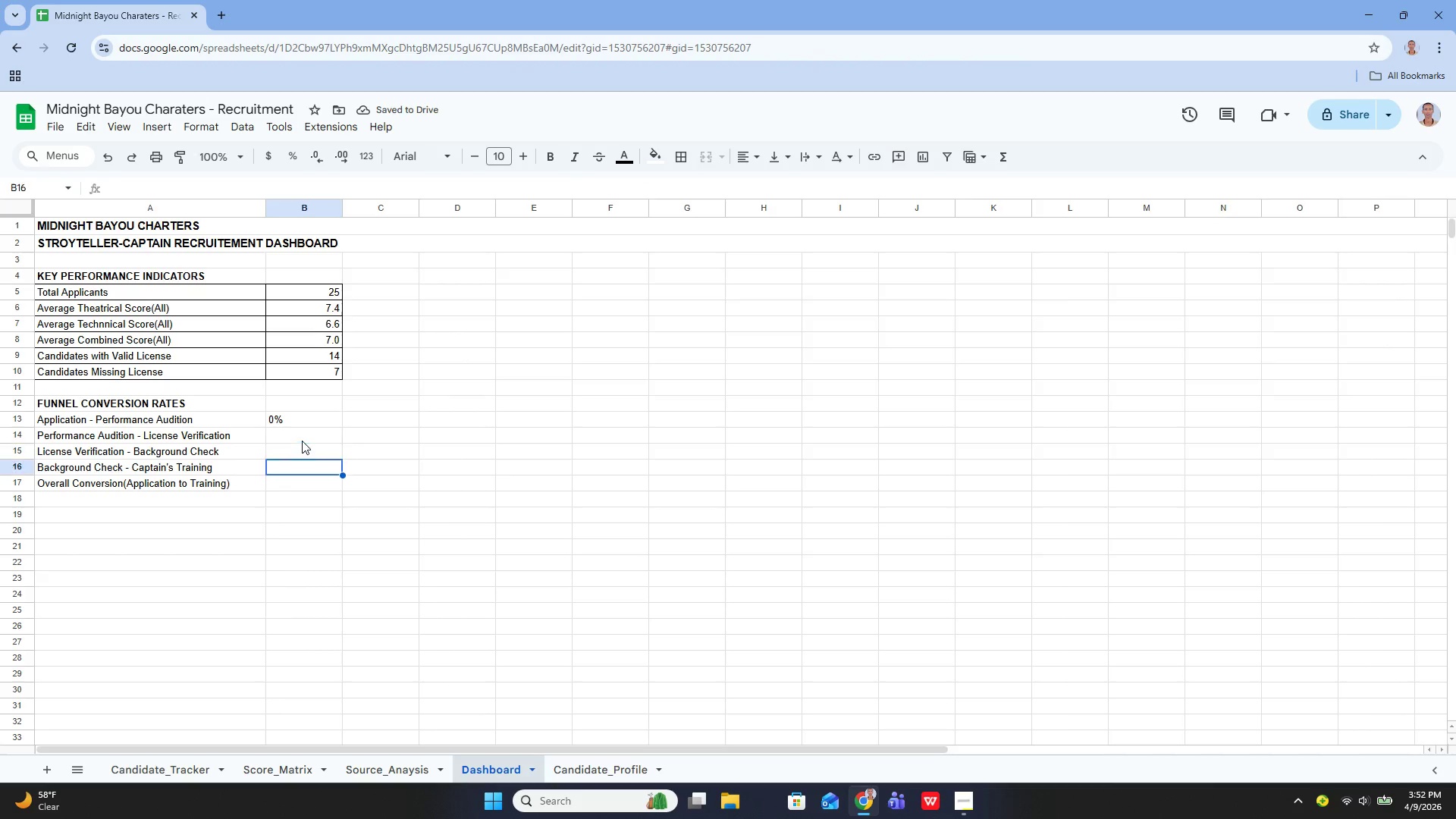 
key(Enter)
 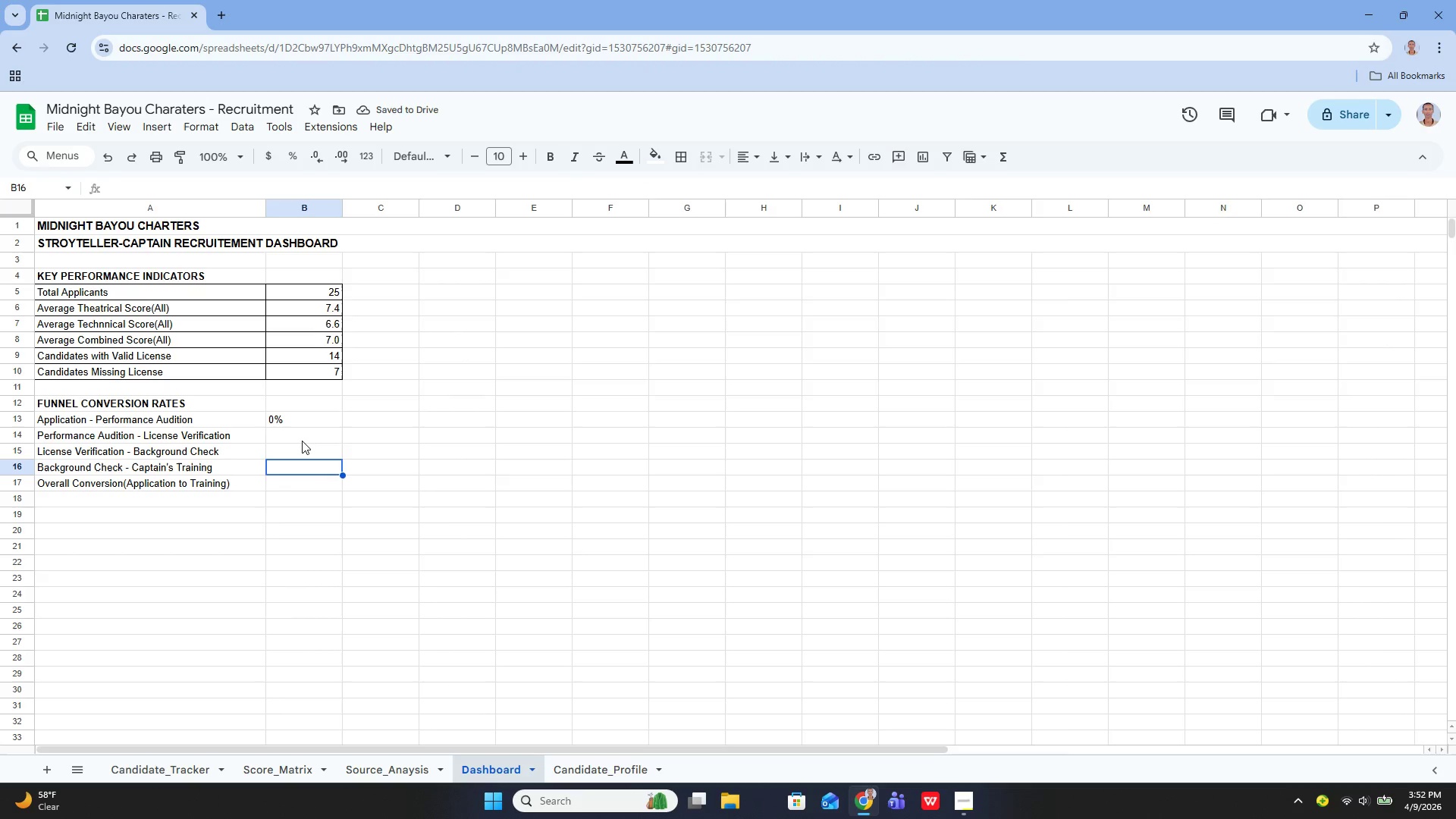 
key(ArrowUp)
 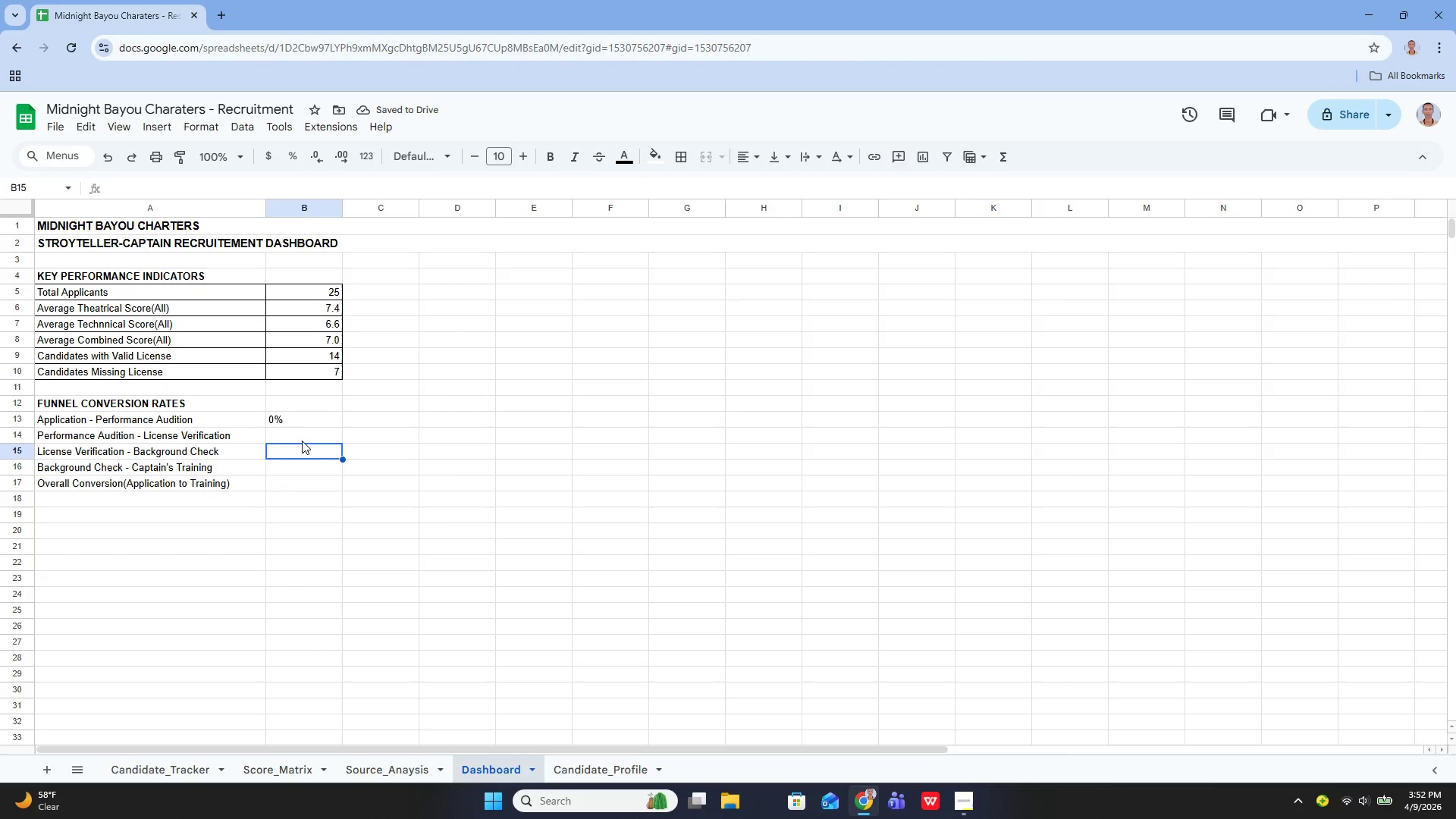 
key(ArrowUp)
 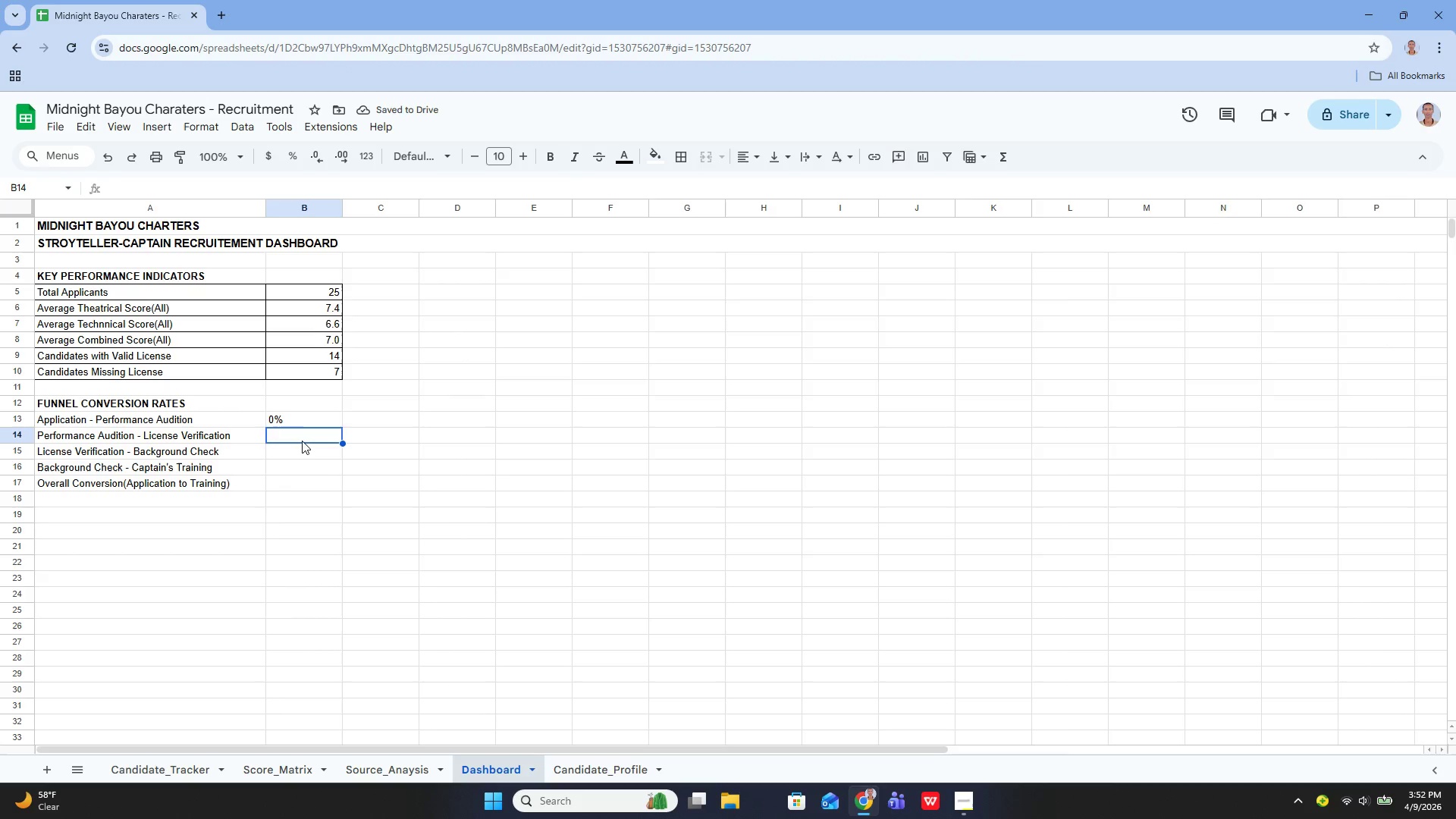 
key(ArrowUp)
 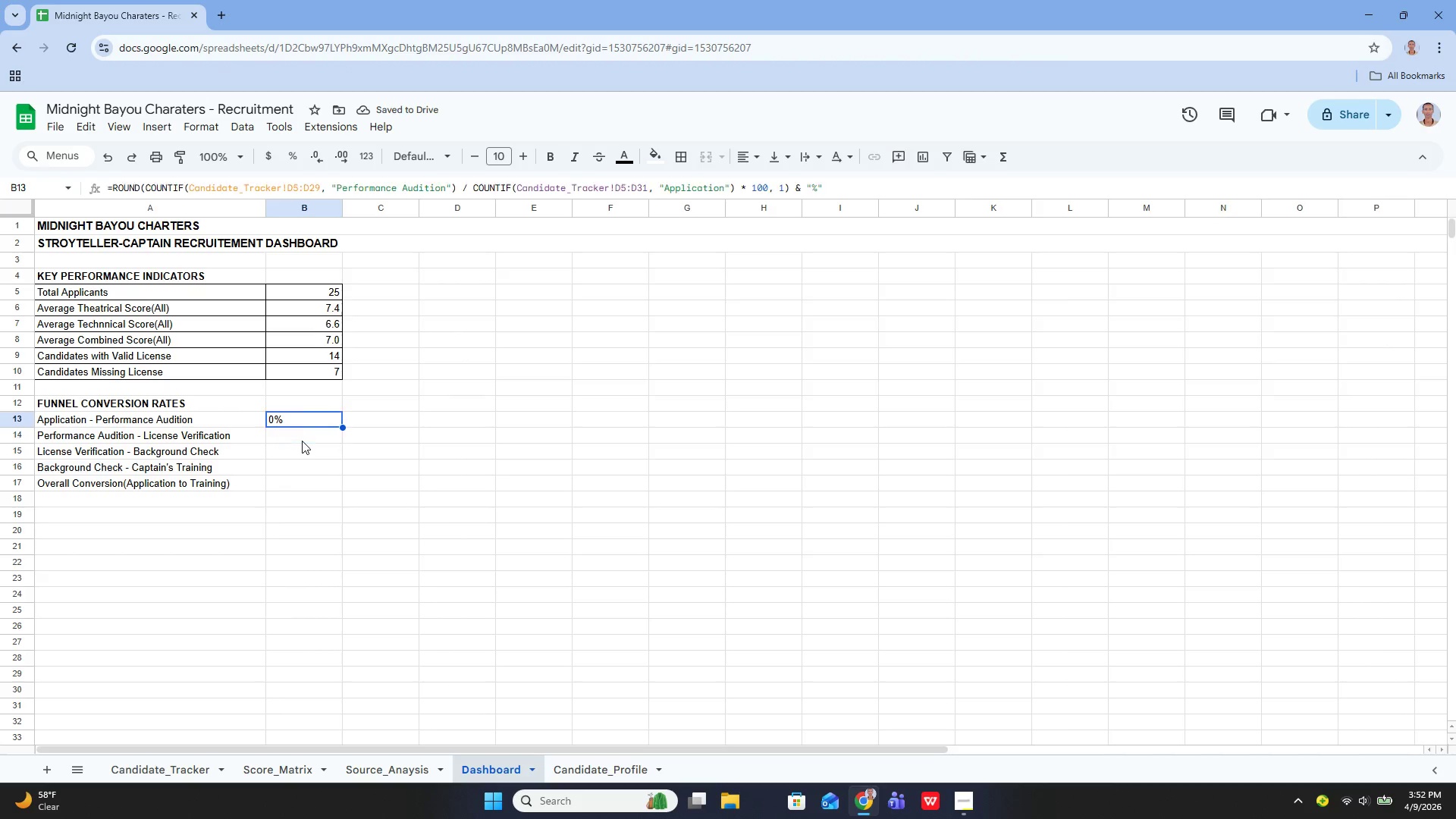 
key(Enter)
 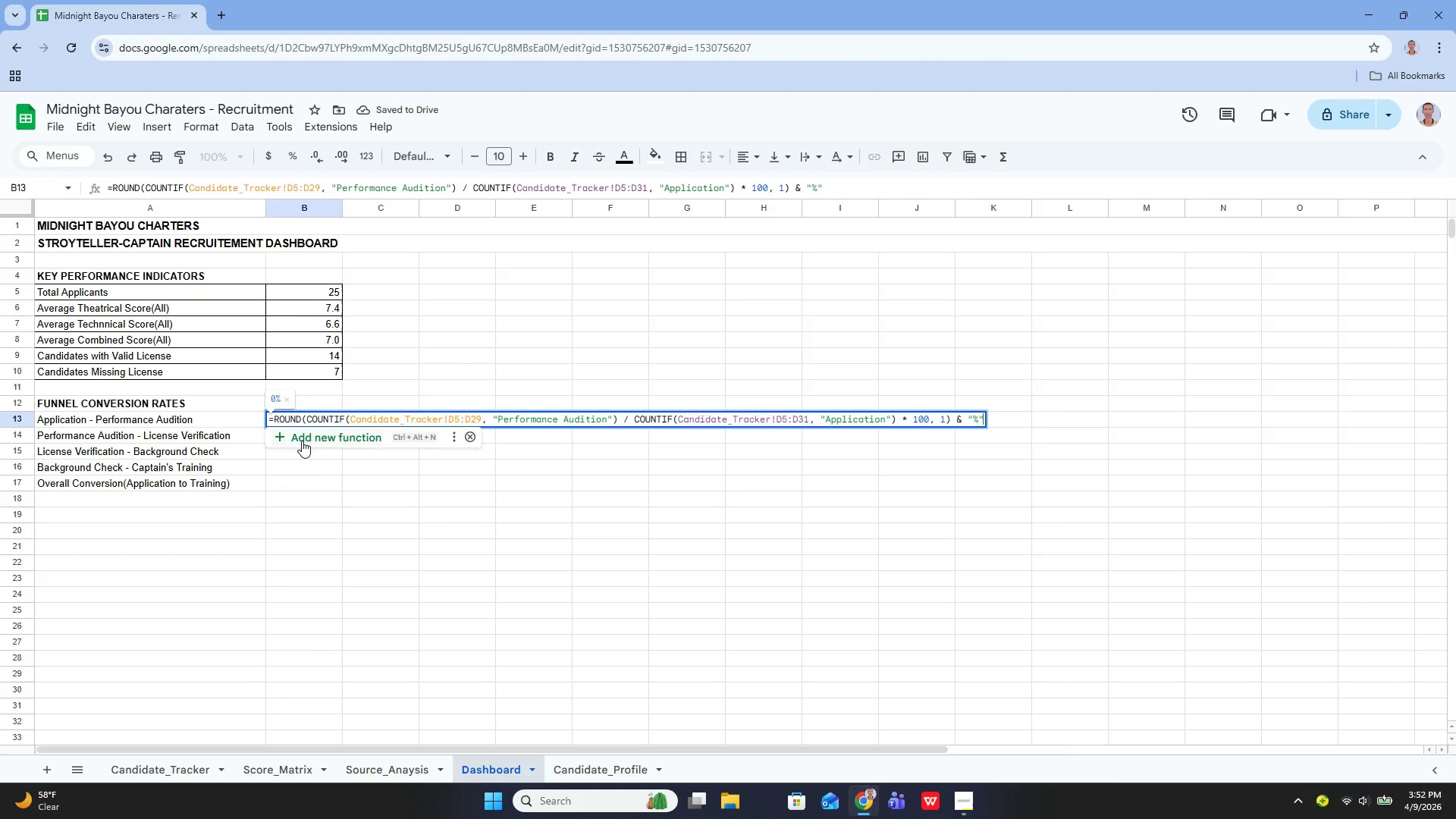 
hold_key(key=ControlLeft, duration=1.06)
 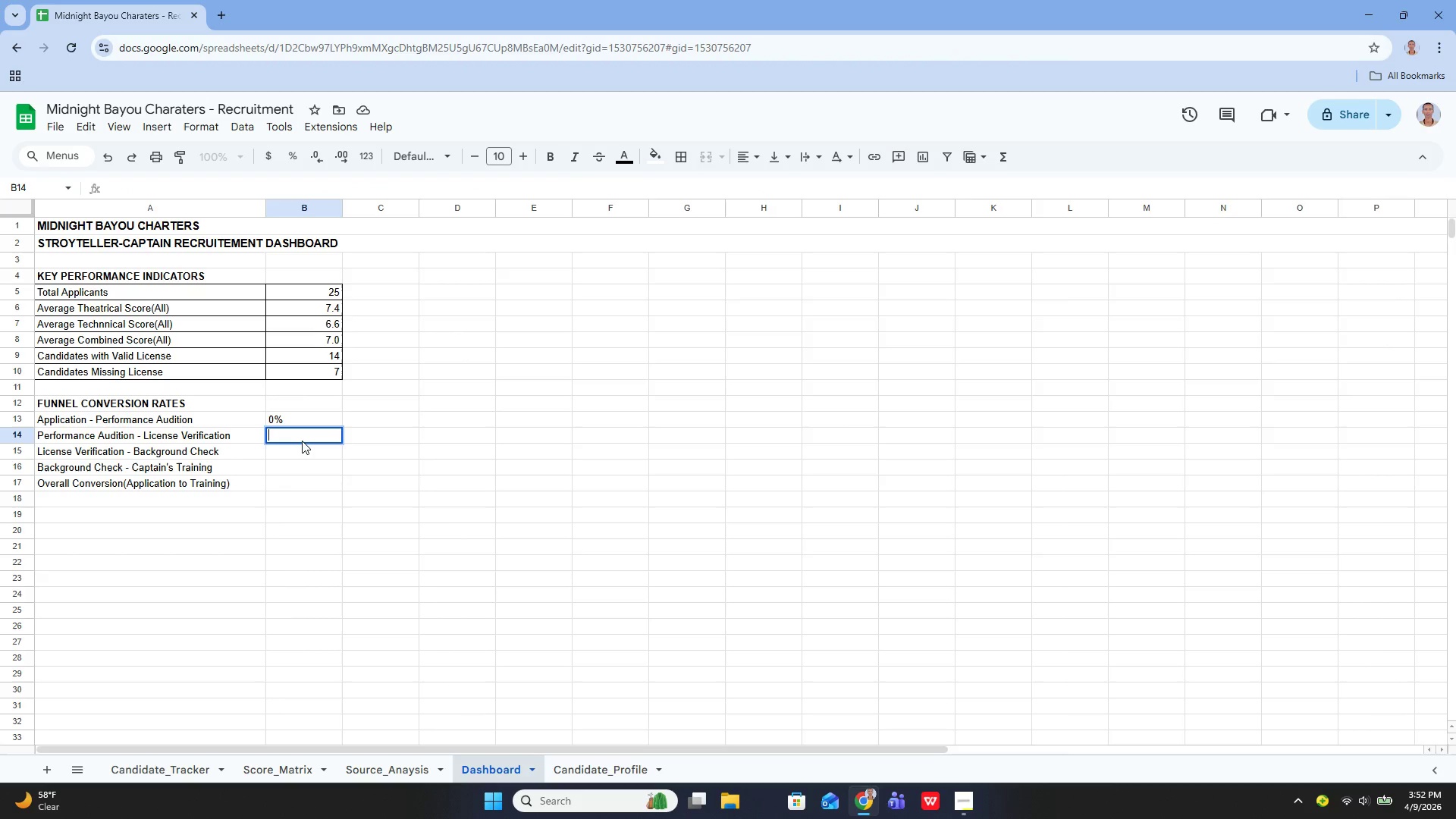 
type(acc)
 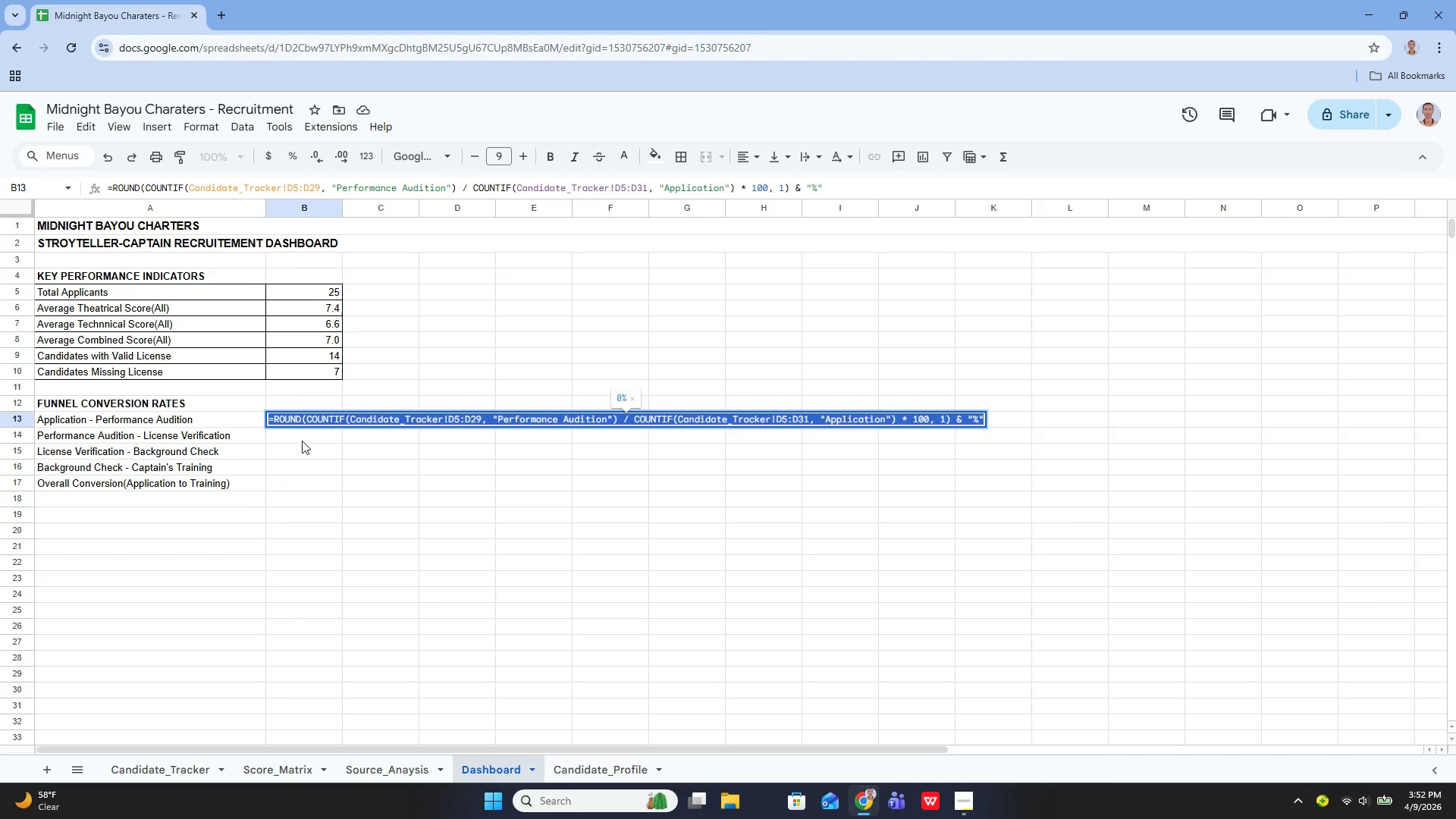 
key(Enter)
 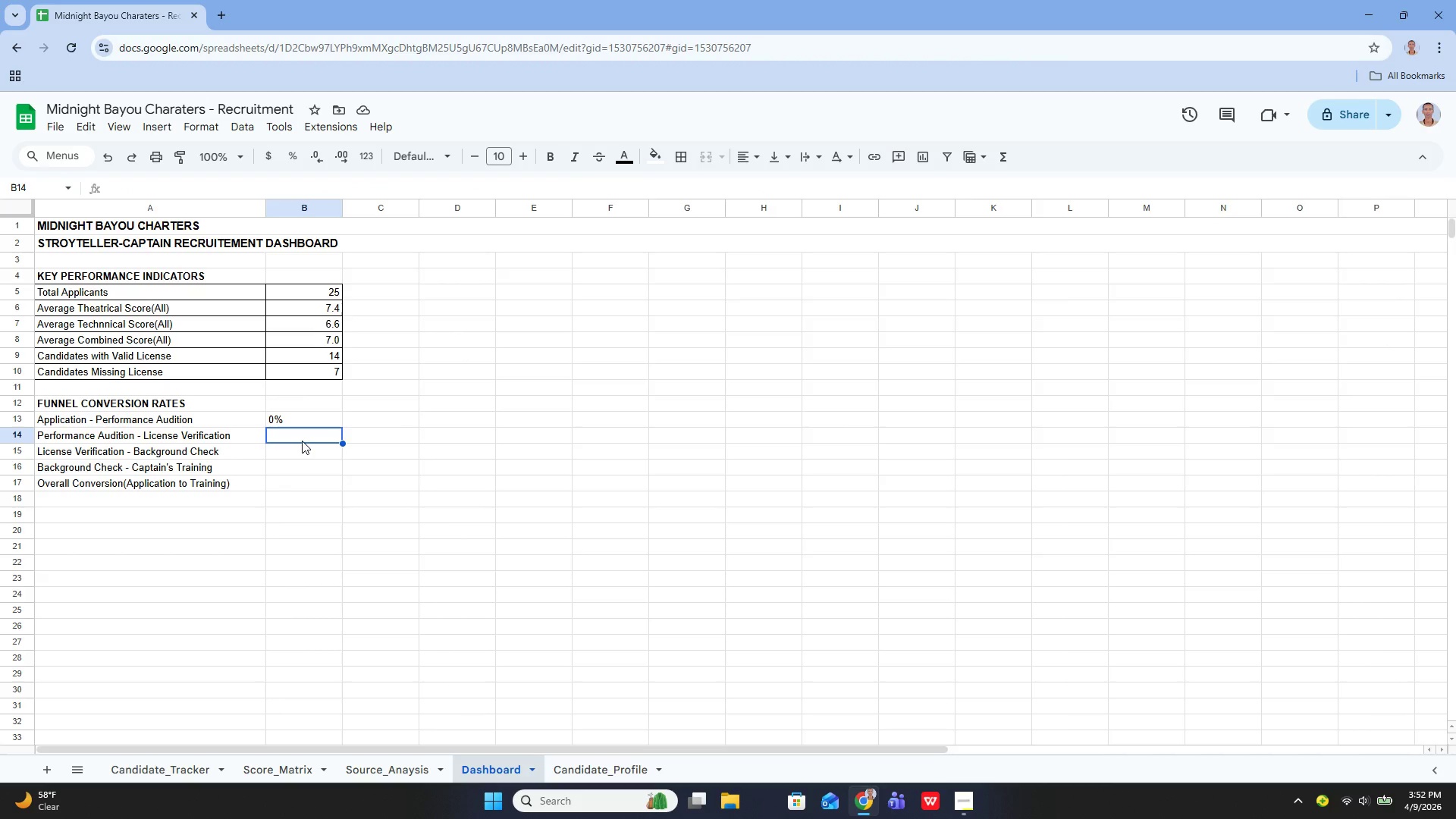 
key(Enter)
 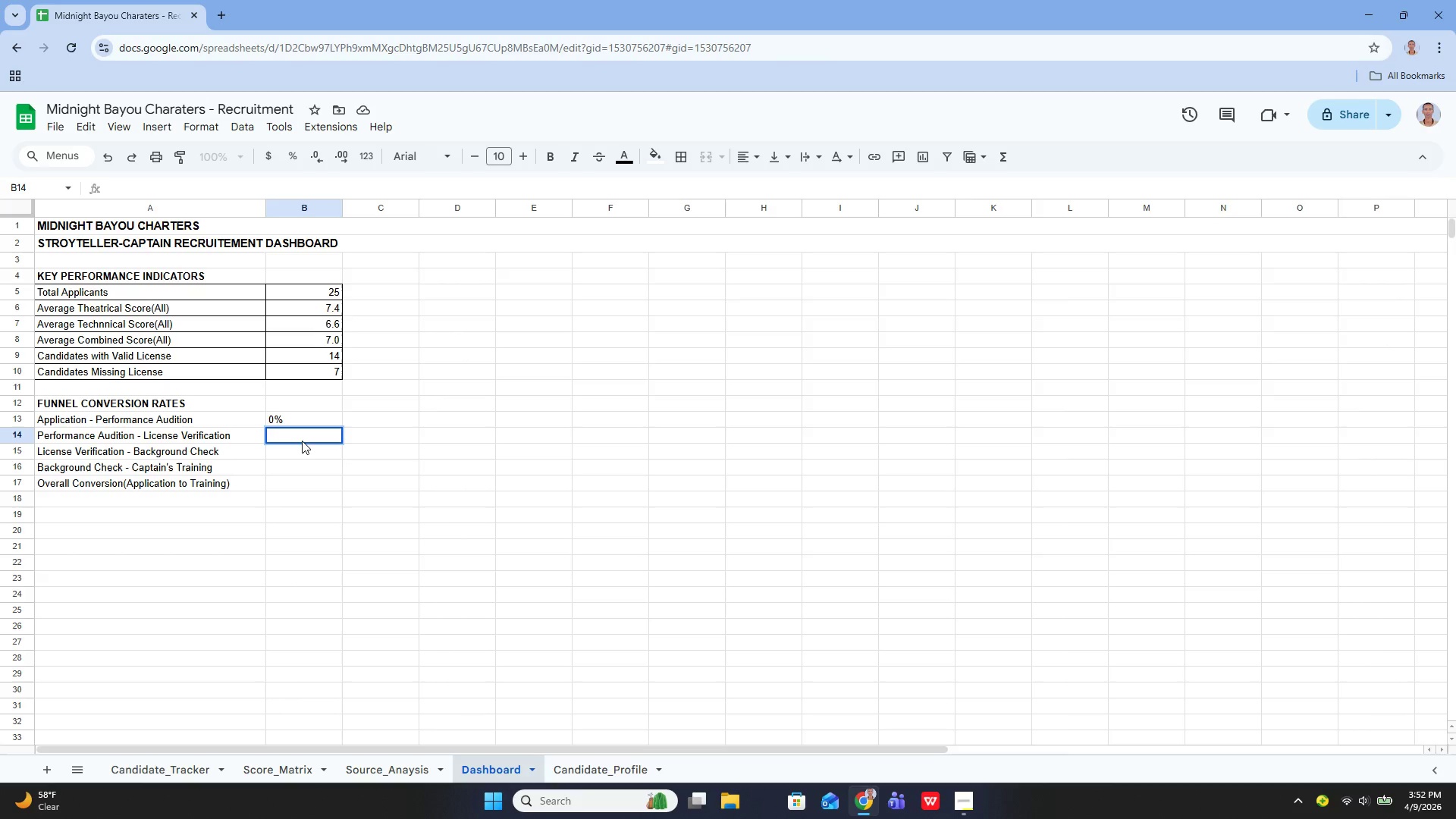 
key(Control+V)
 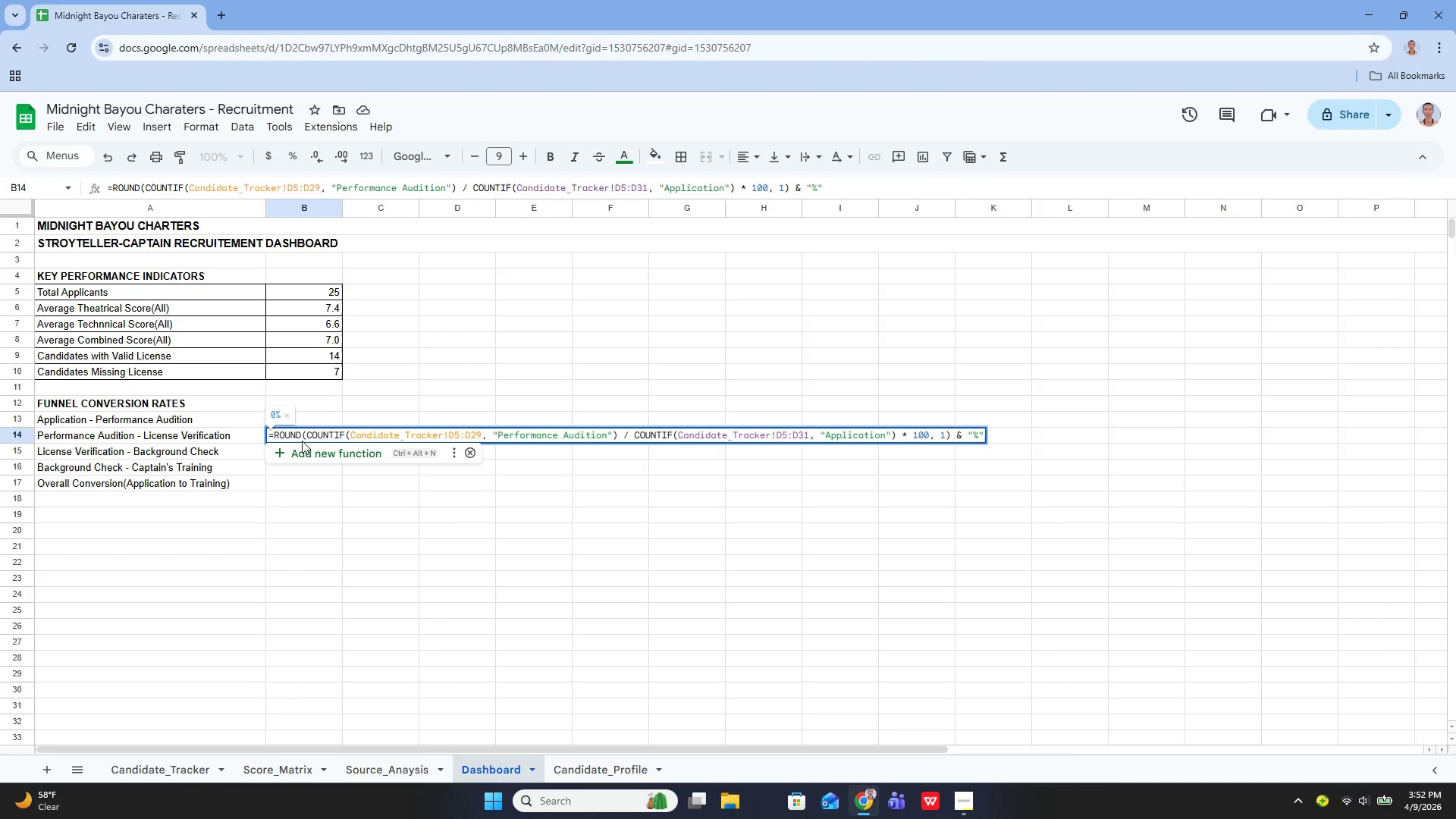 
hold_key(key=ArrowDown, duration=1.06)
 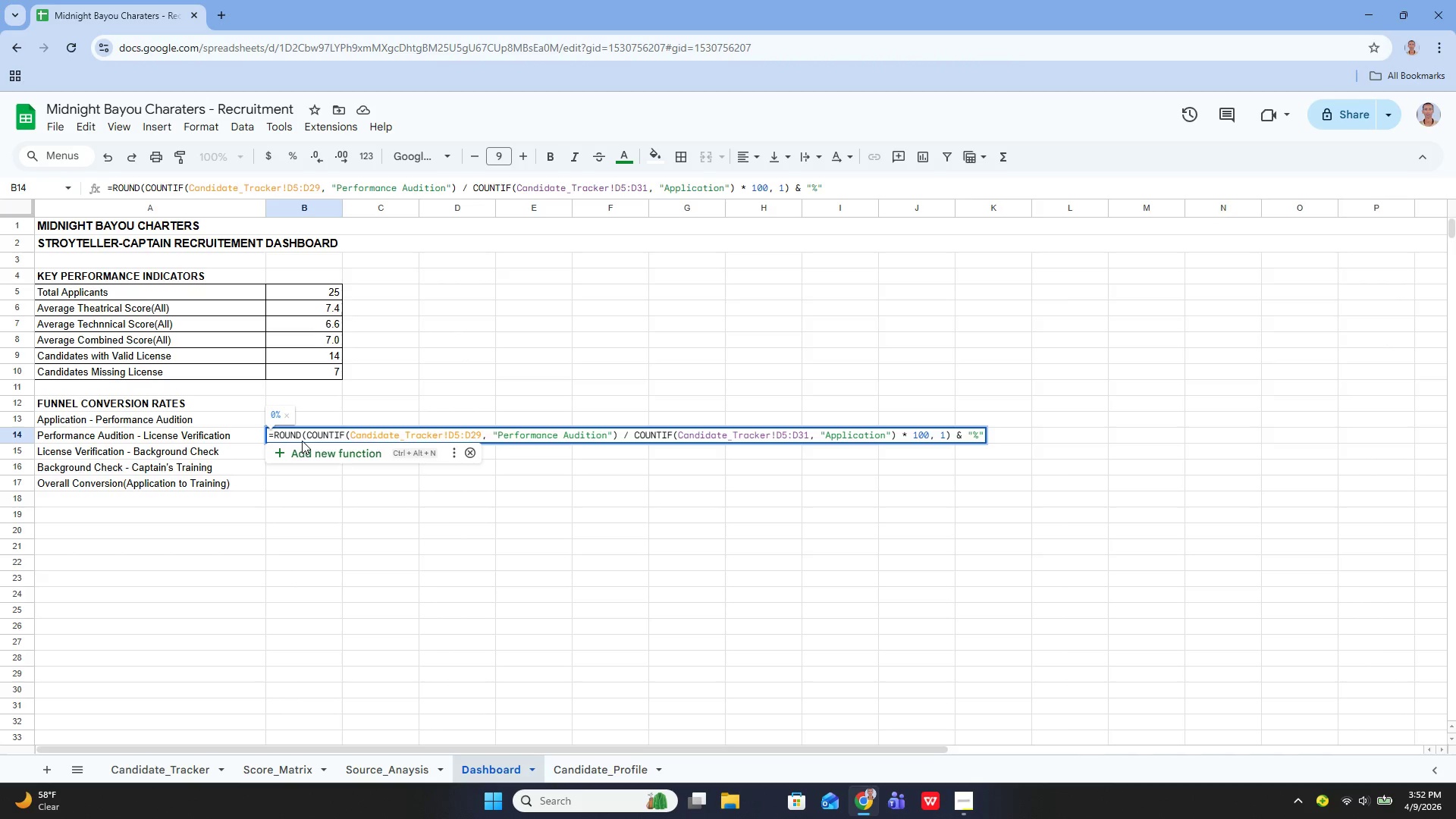 
key(Control+ArrowUp)
 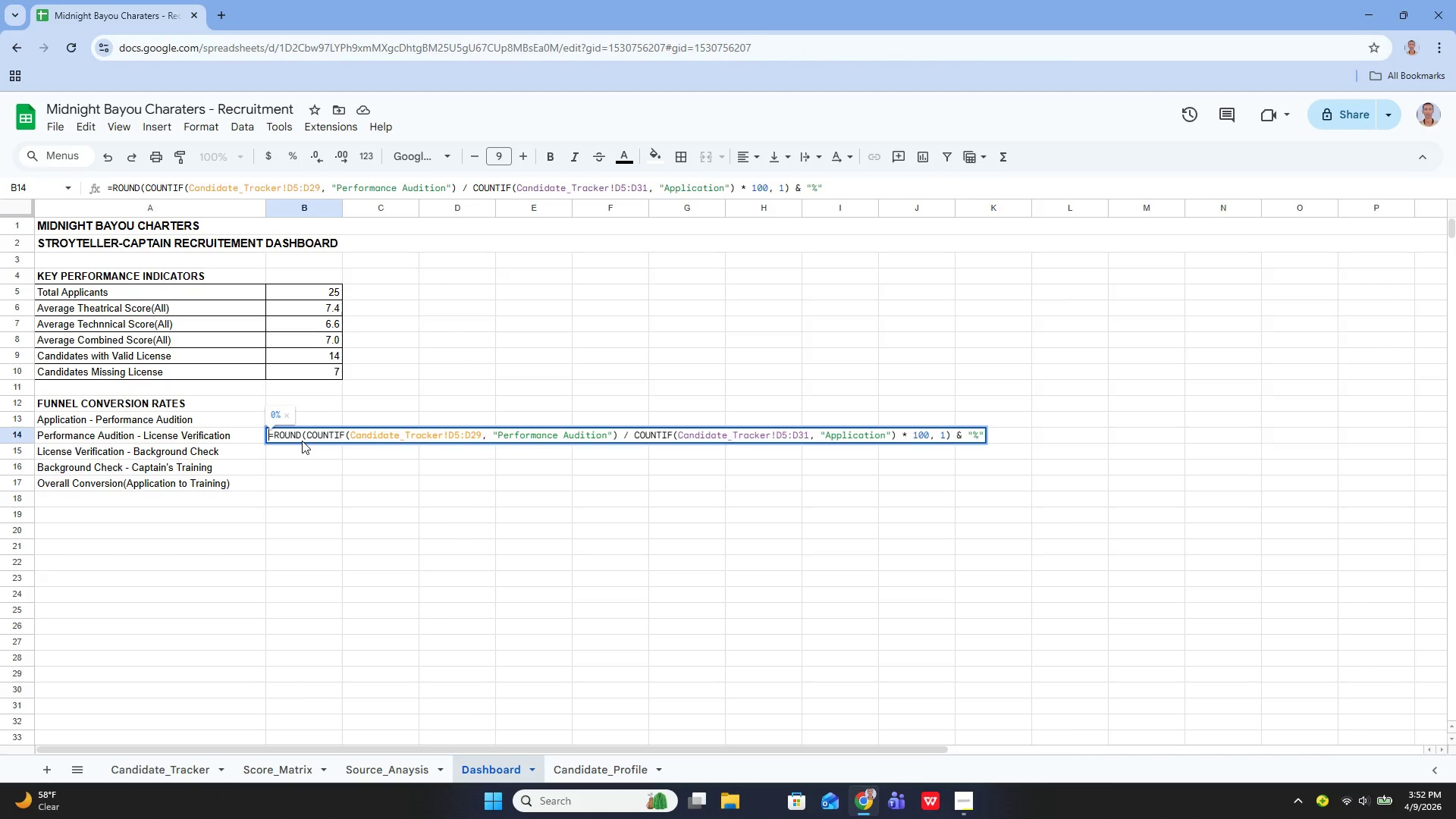 
hold_key(key=ArrowRight, duration=1.5)
 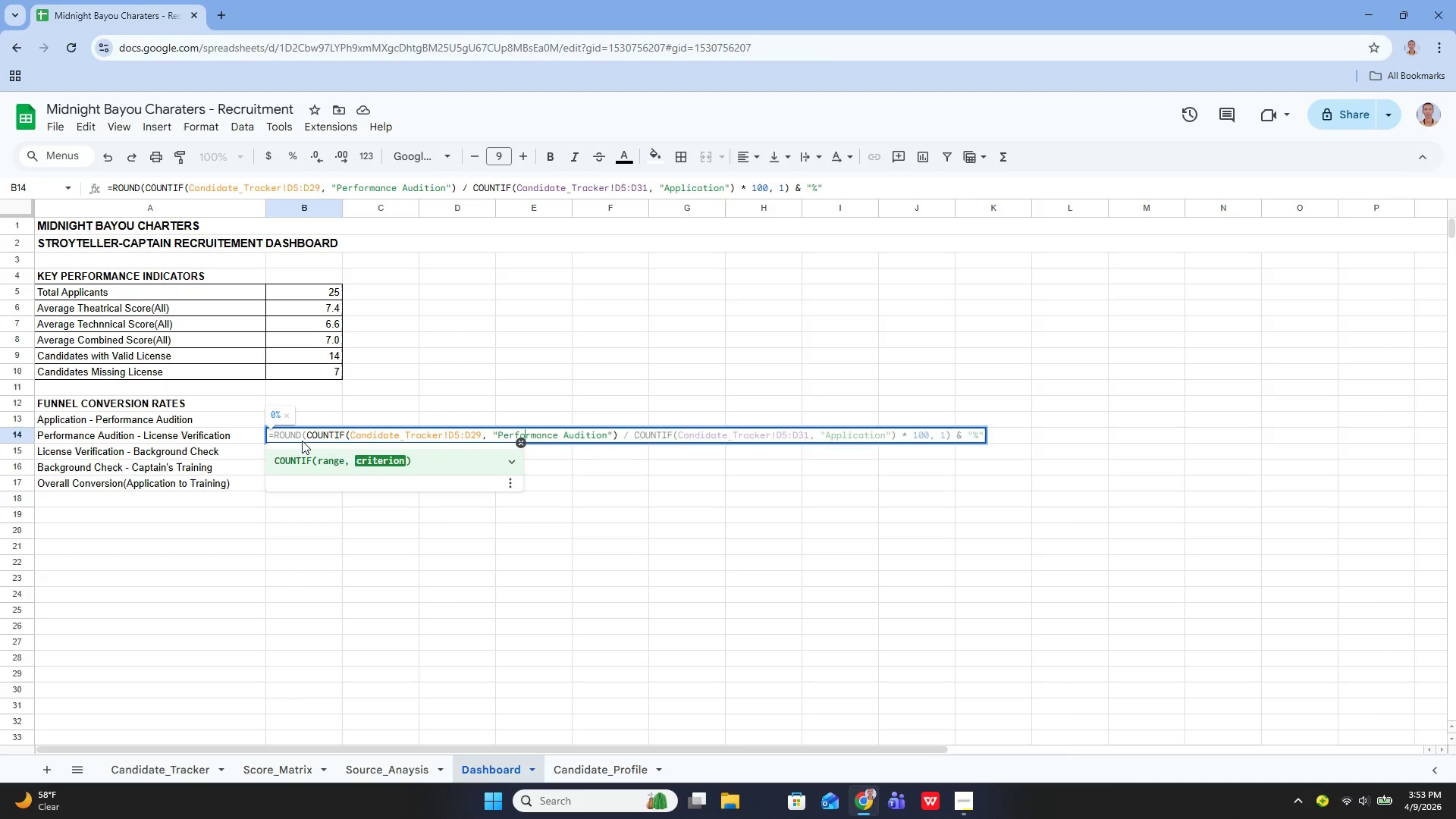 
hold_key(key=ArrowRight, duration=0.86)
 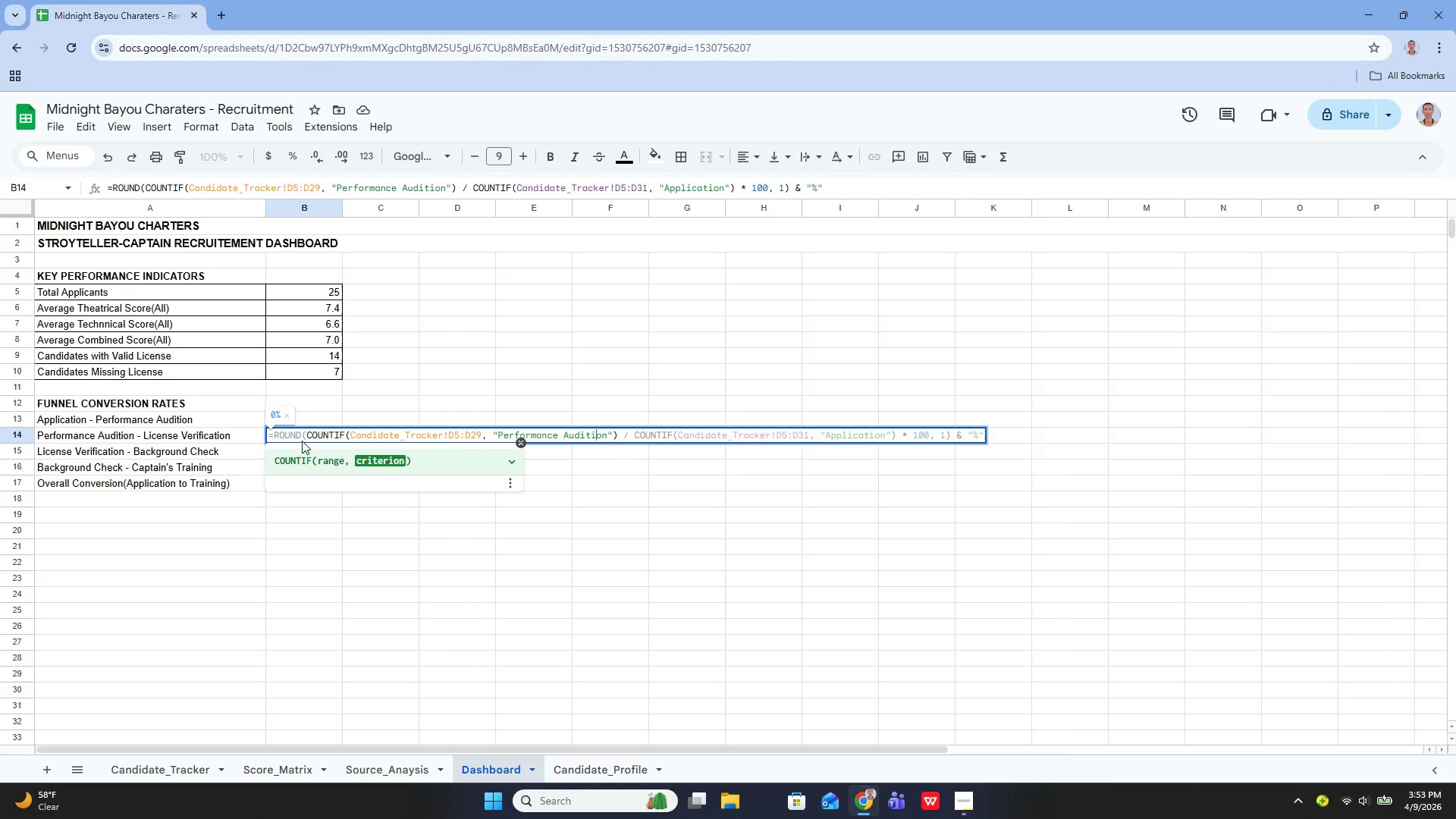 
key(ArrowRight)
 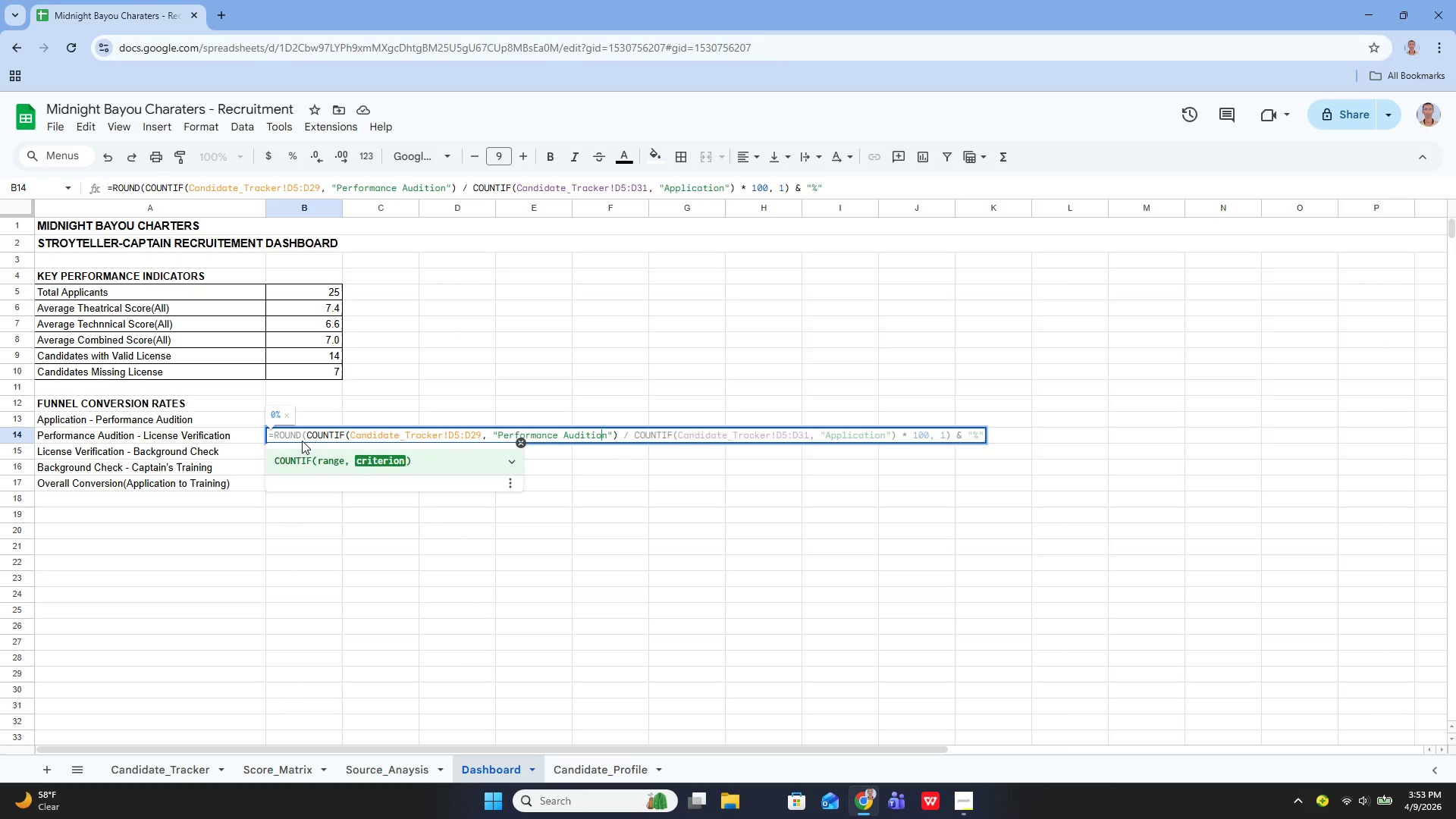 
key(ArrowRight)
 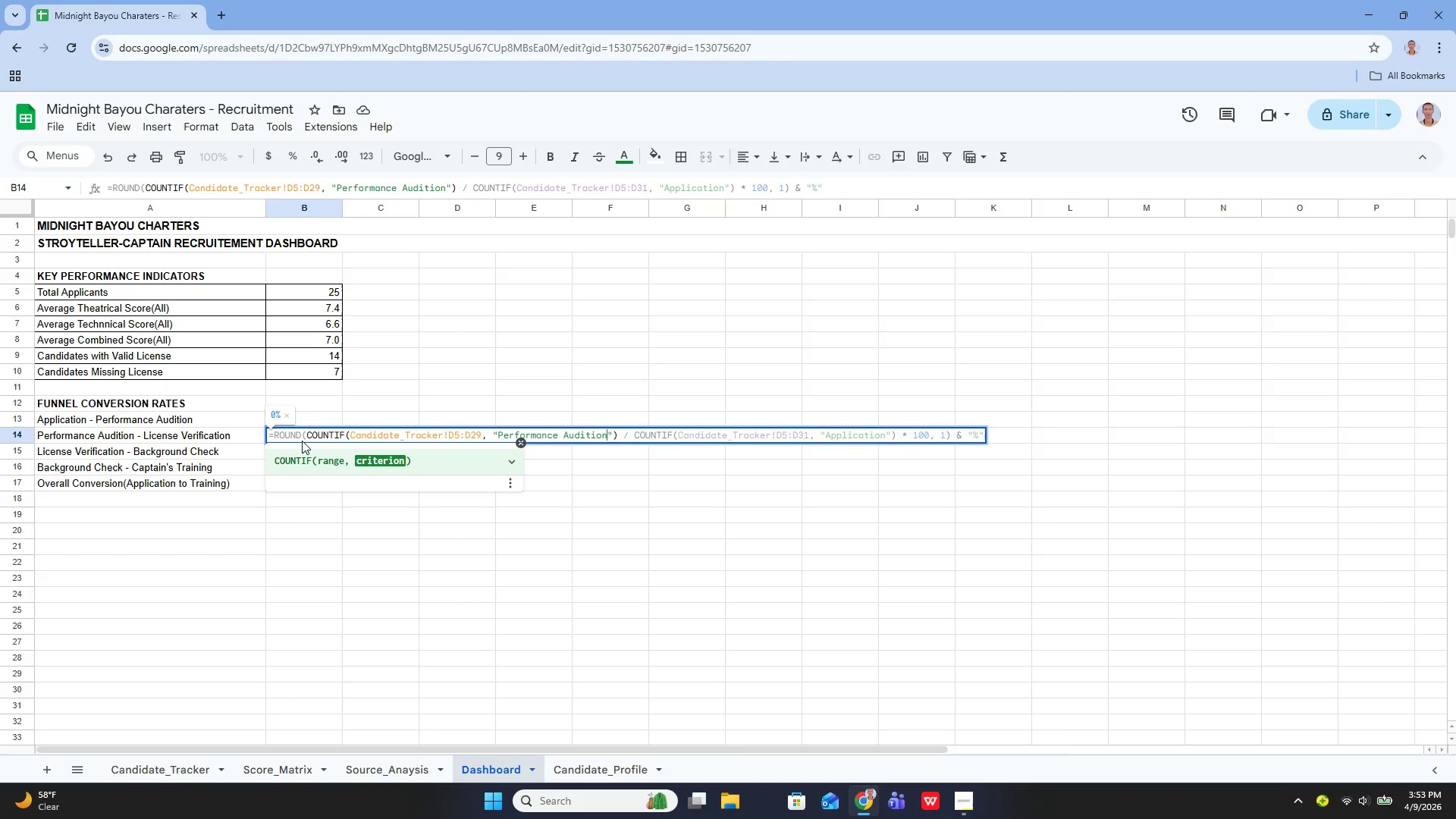 
key(Backspace)
 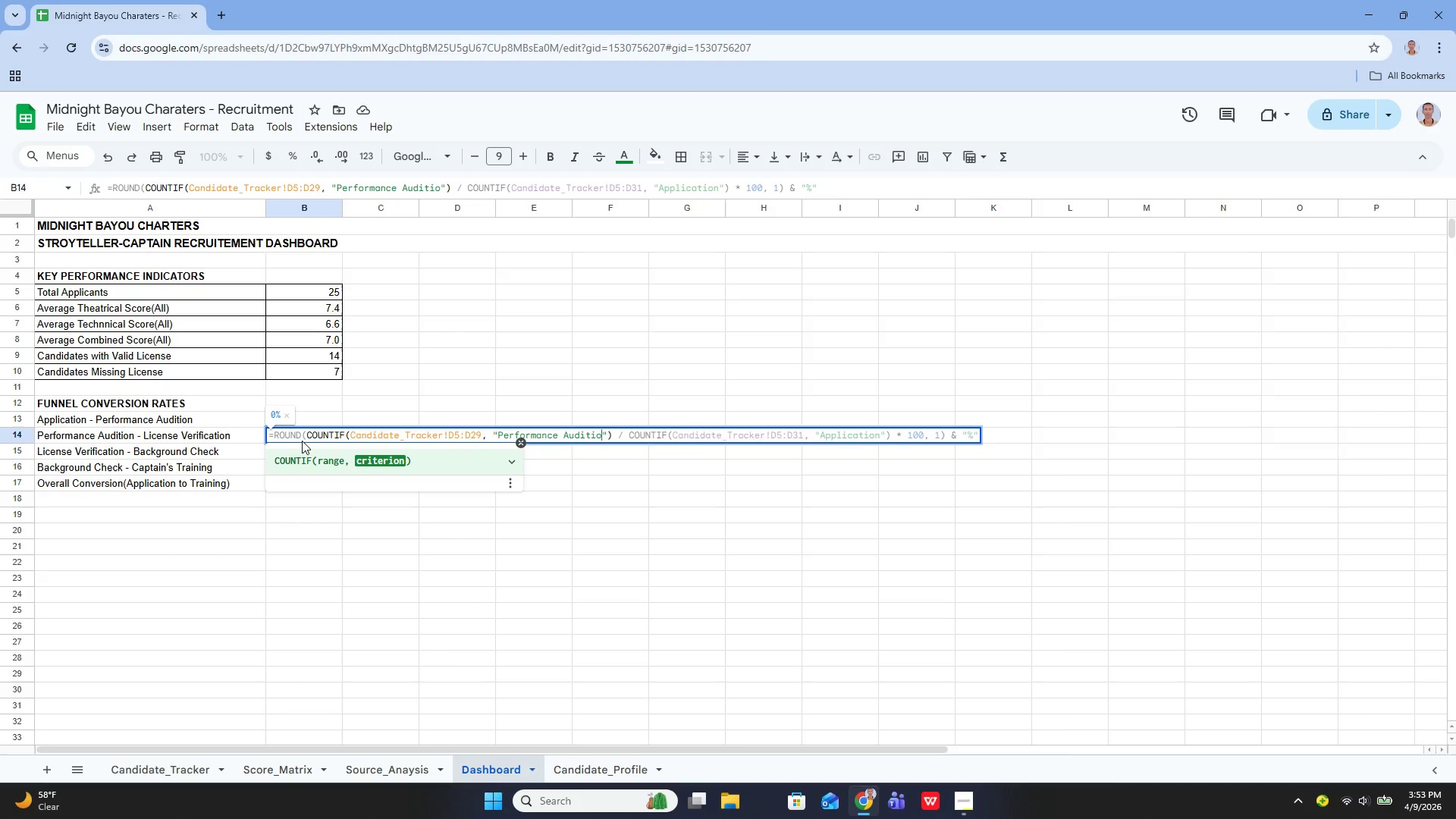 
key(Backspace)
 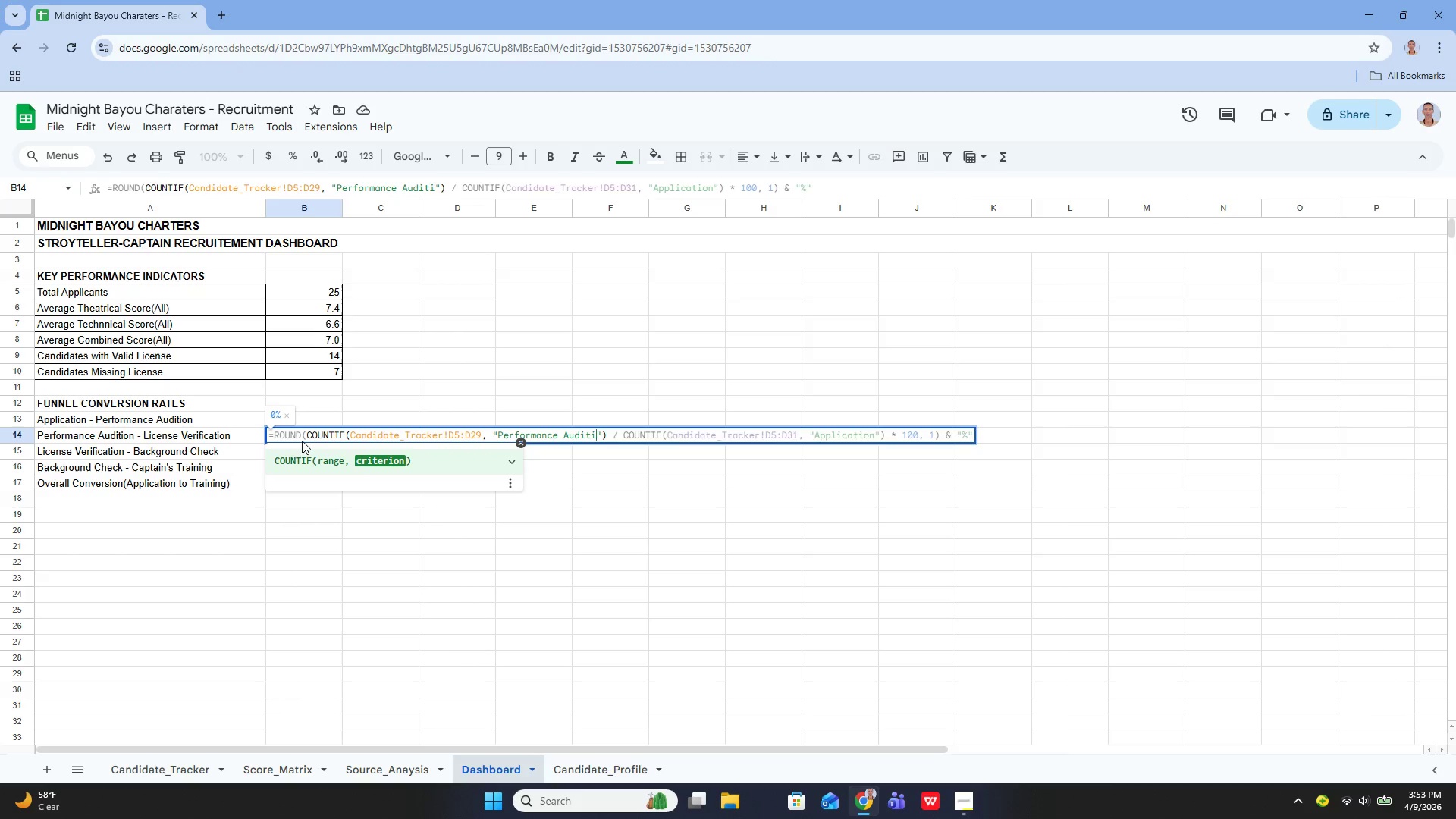 
key(Backspace)
 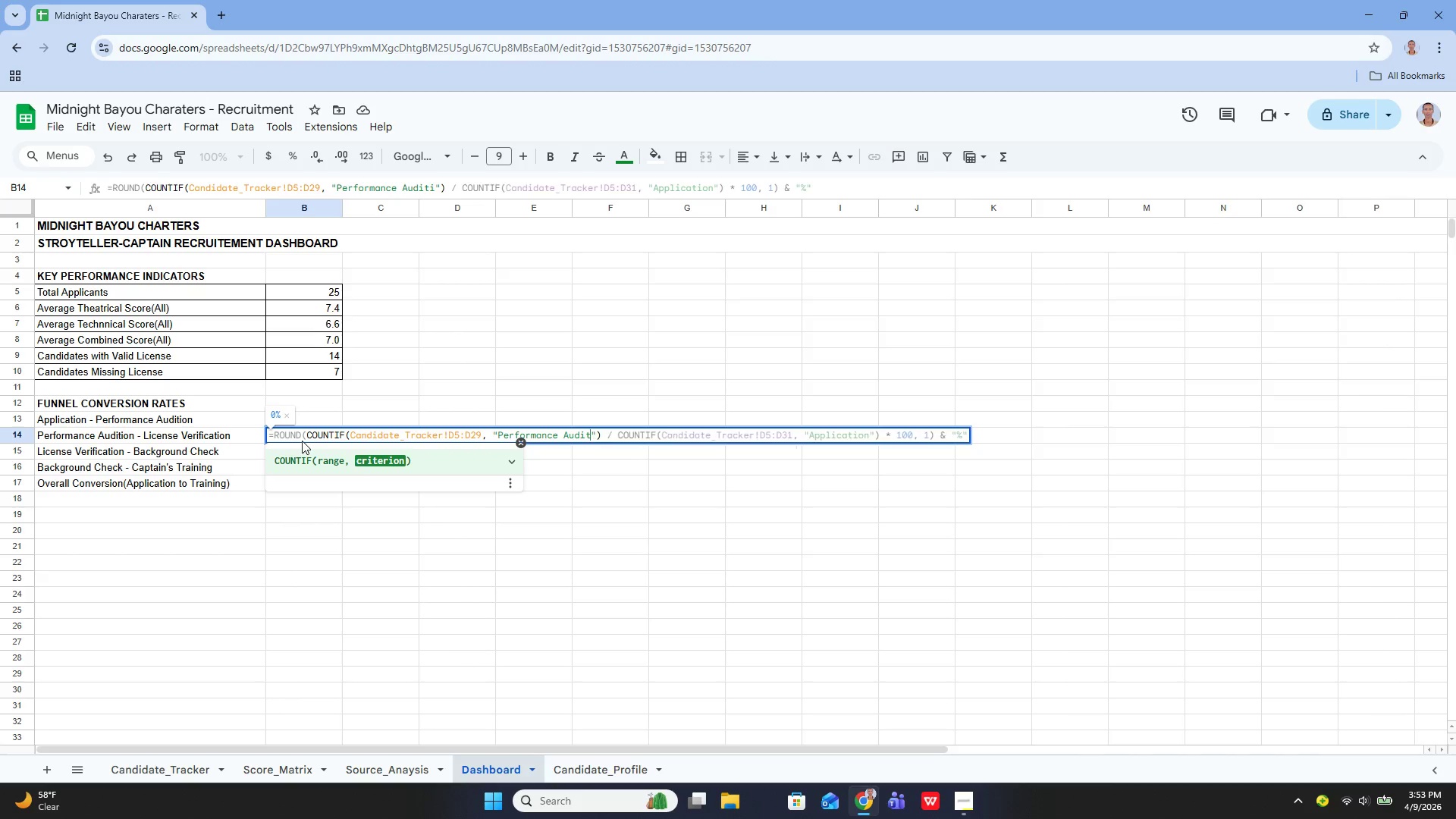 
key(Backspace)
 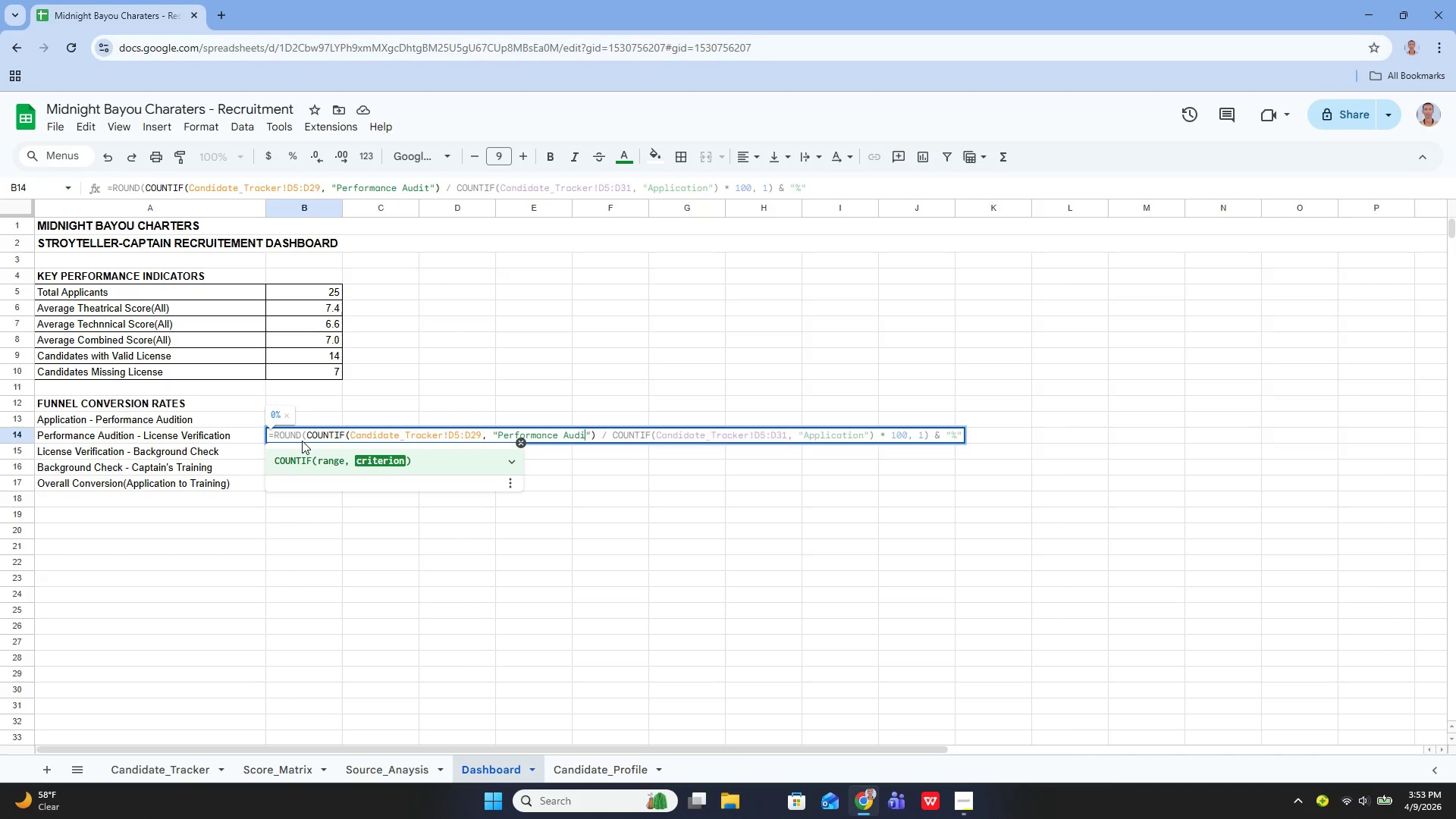 
key(Backspace)
 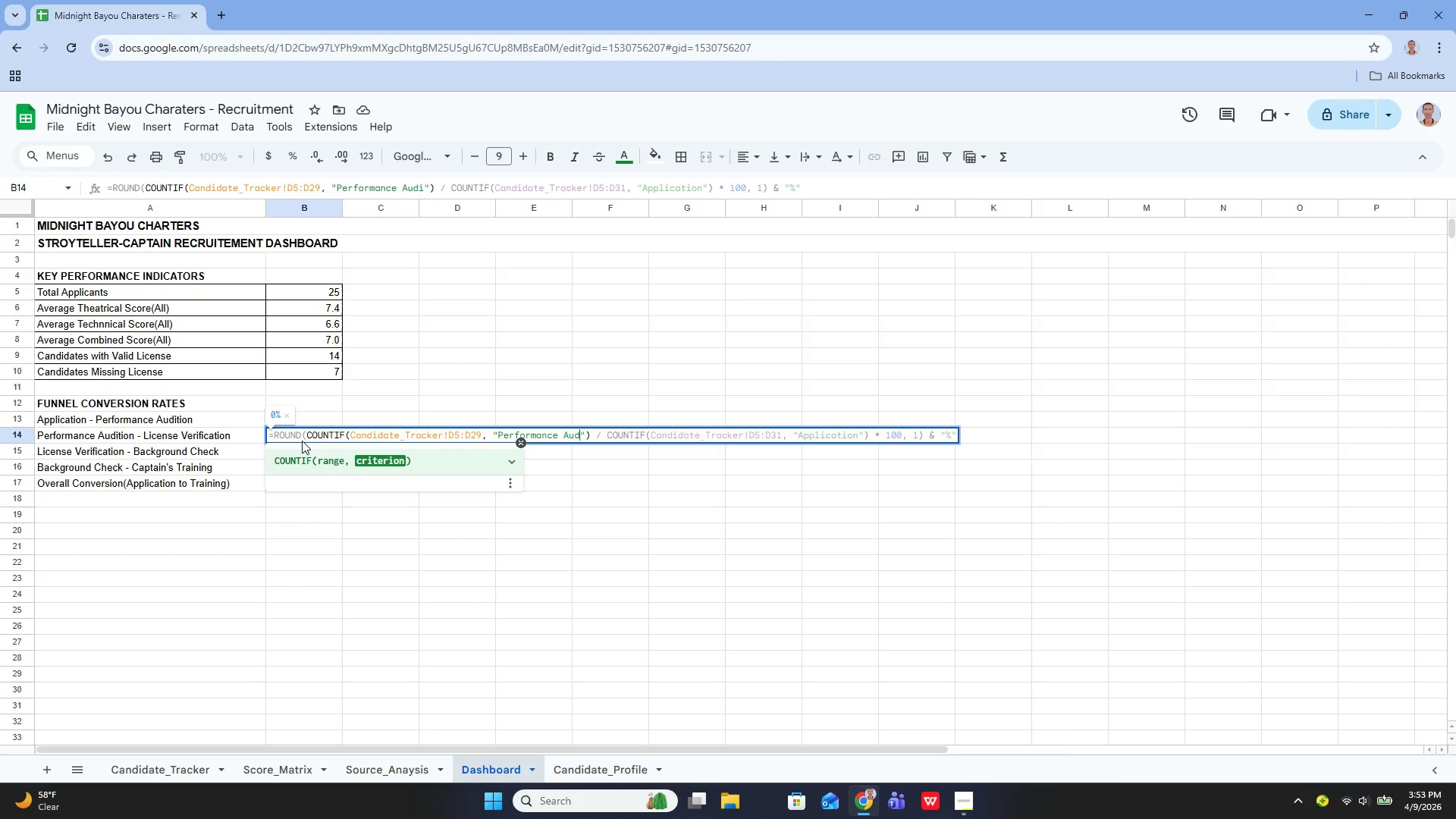 
key(Backspace)
 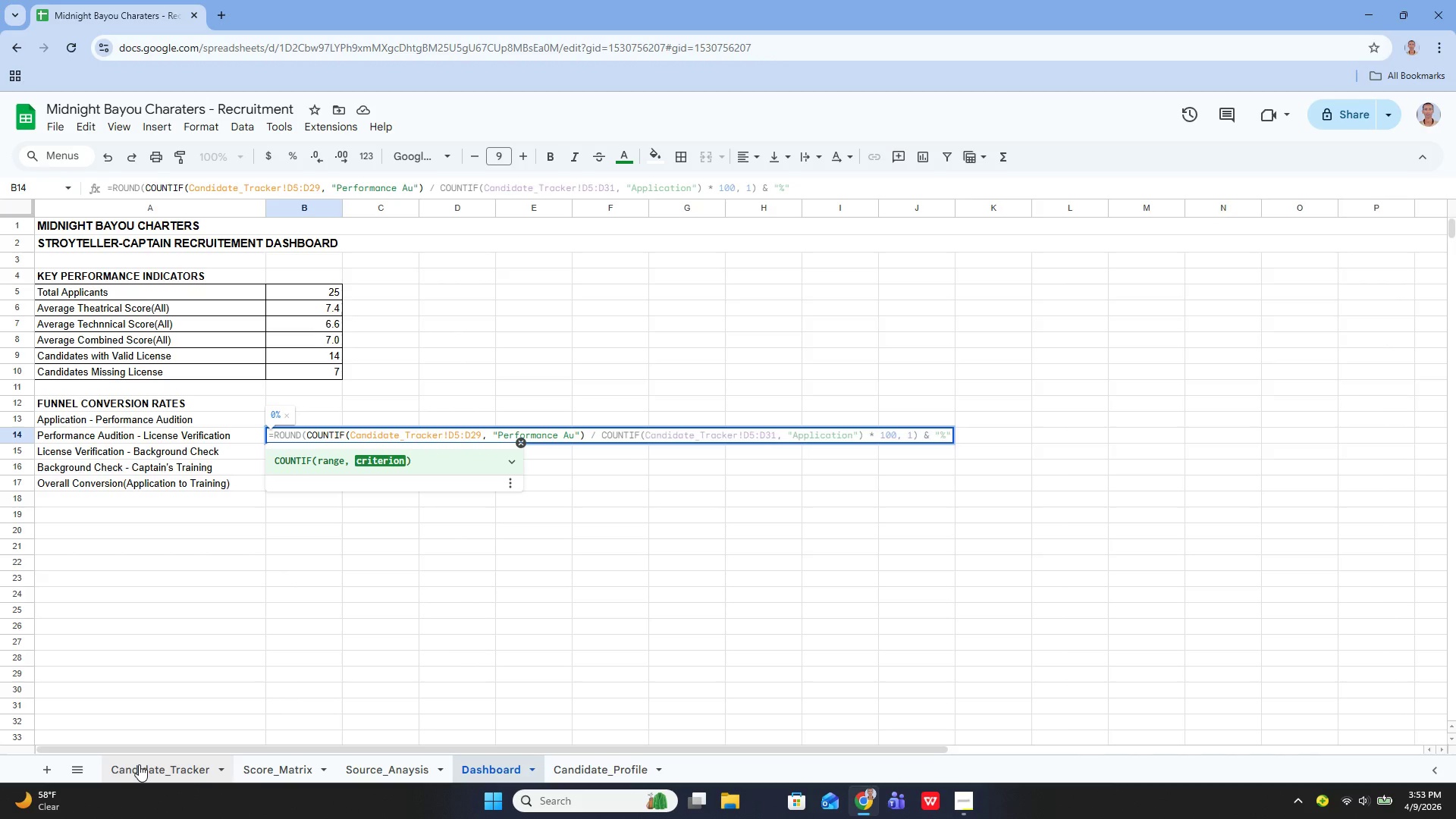 
wait(7.03)
 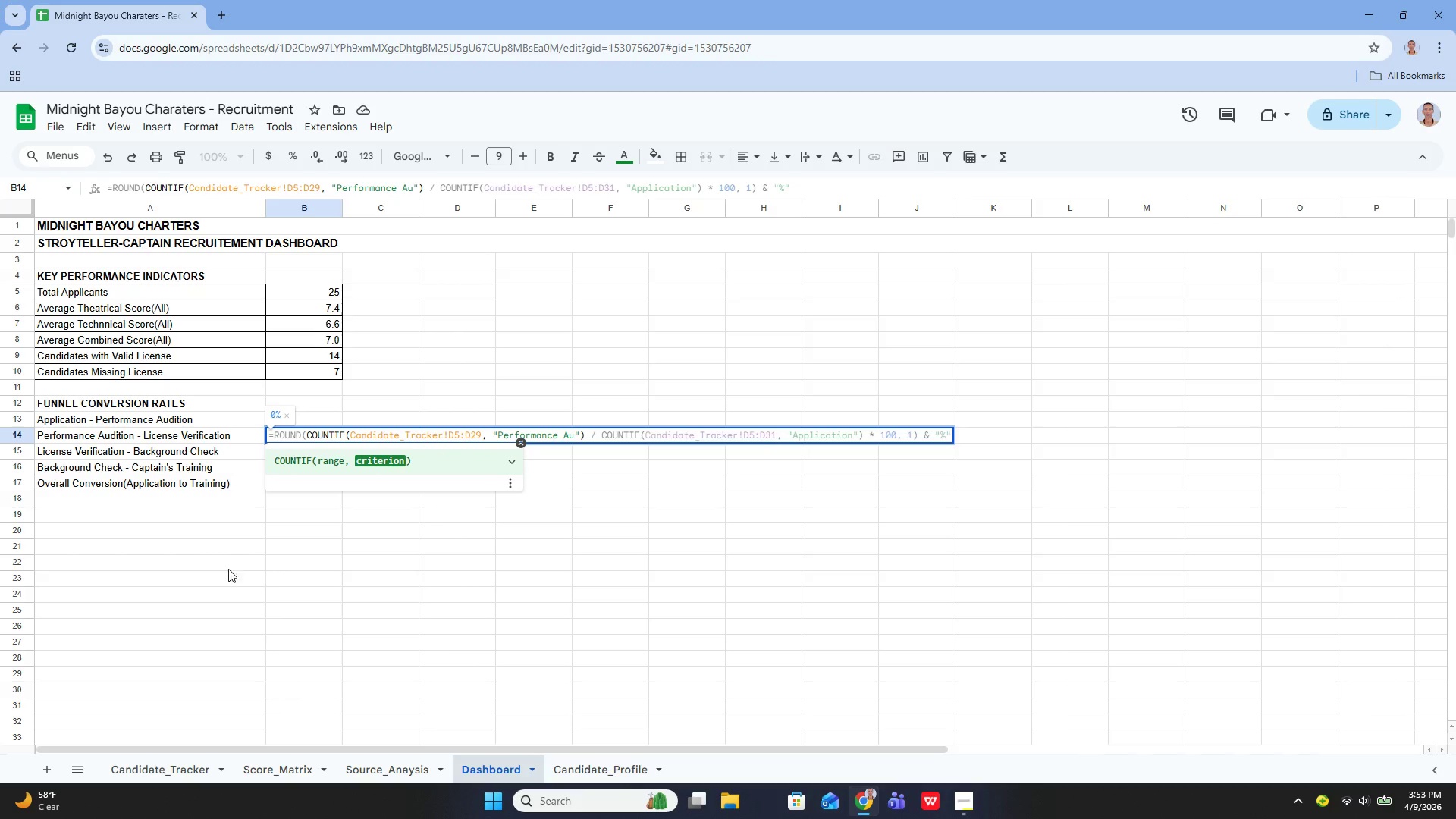 
key(Backspace)
key(Backspace)
key(Backspace)
key(Backspace)
key(Backspace)
key(Backspace)
key(Backspace)
key(Backspace)
key(Backspace)
key(Backspace)
key(Backspace)
key(Backspace)
key(Backspace)
key(Backspace)
type(License Verification)
 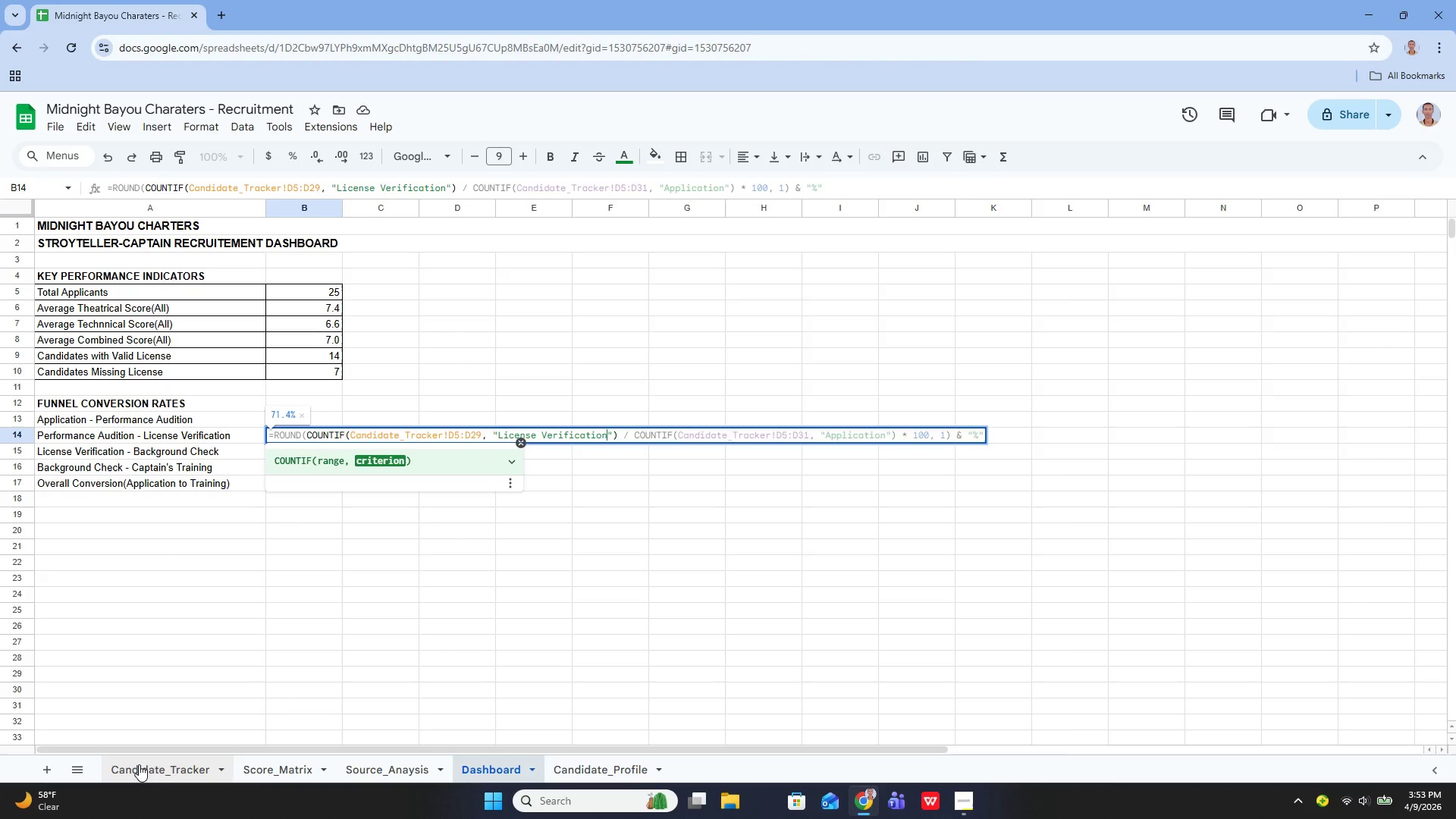 
hold_key(key=ArrowRight, duration=1.28)
 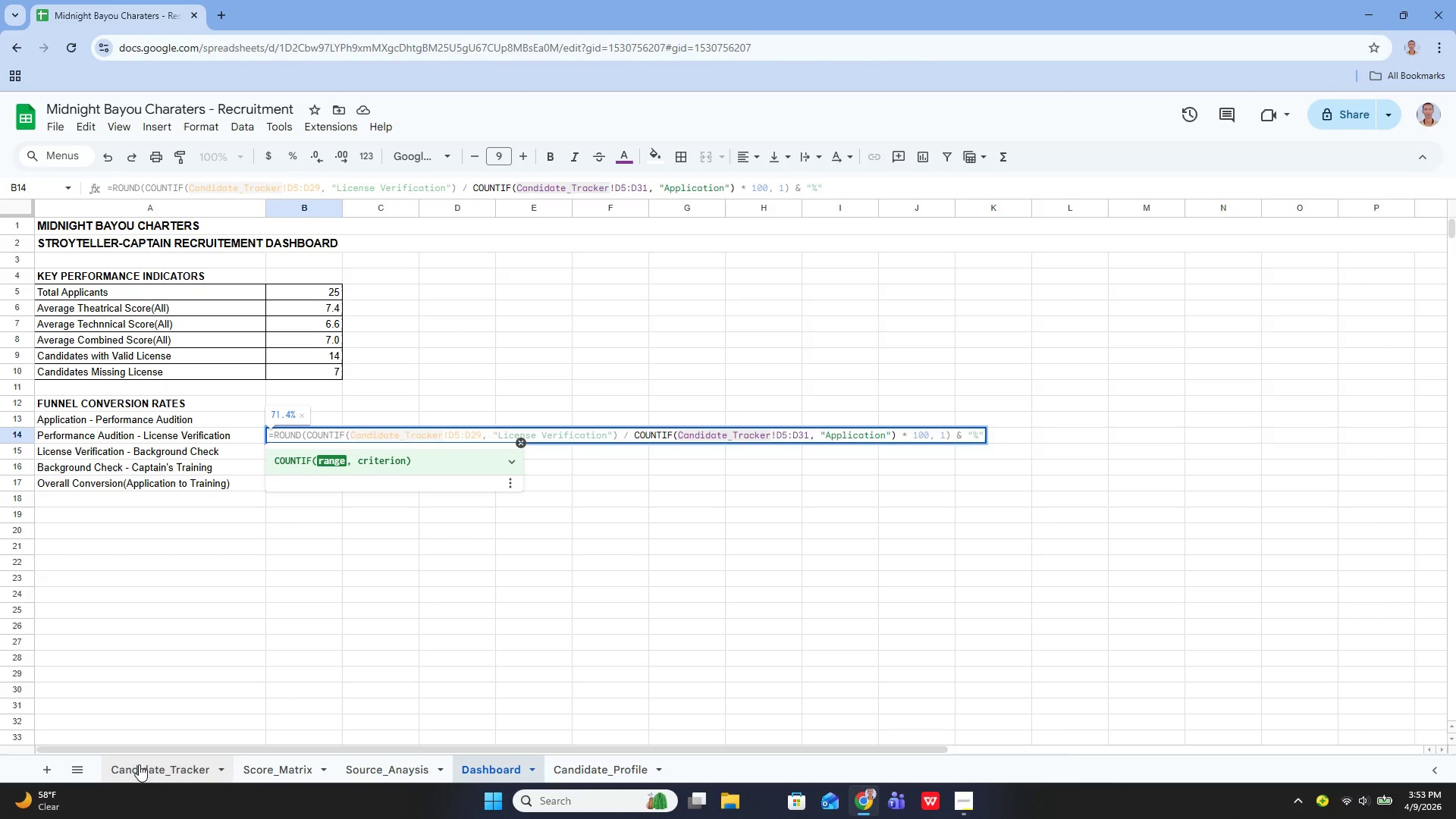 
hold_key(key=ArrowRight, duration=1.0)
 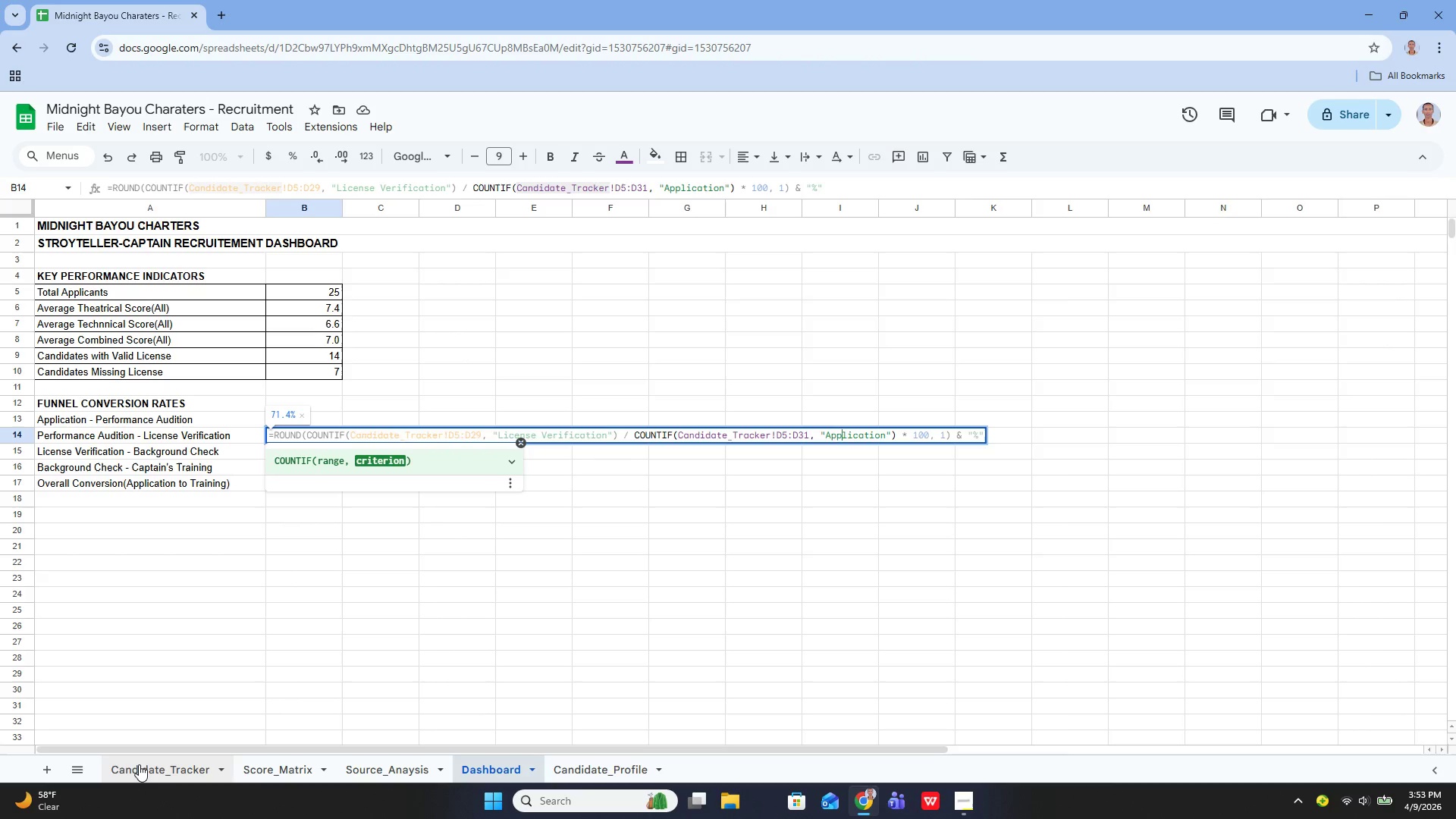 
key(ArrowRight)
 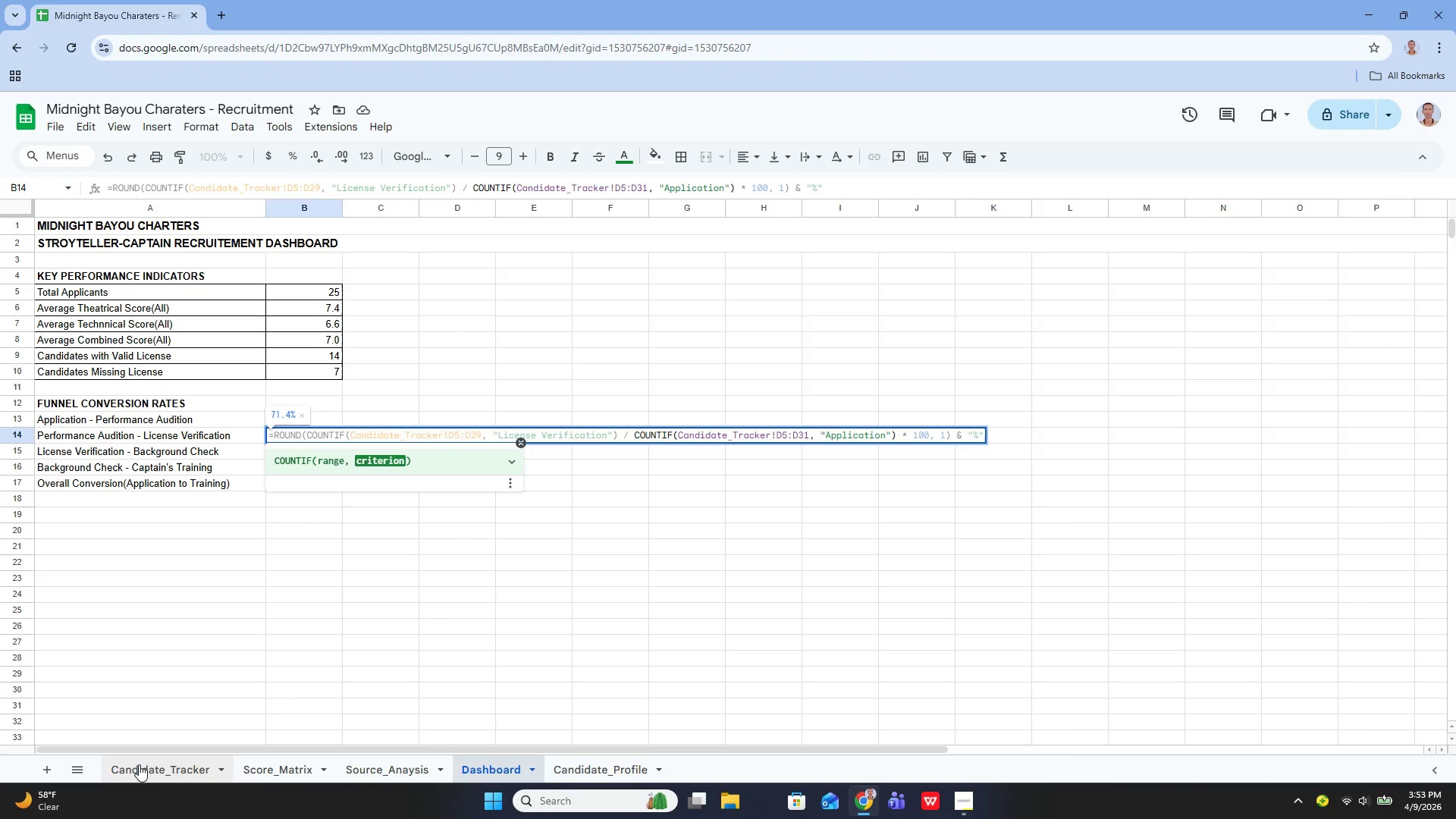 
key(ArrowRight)
 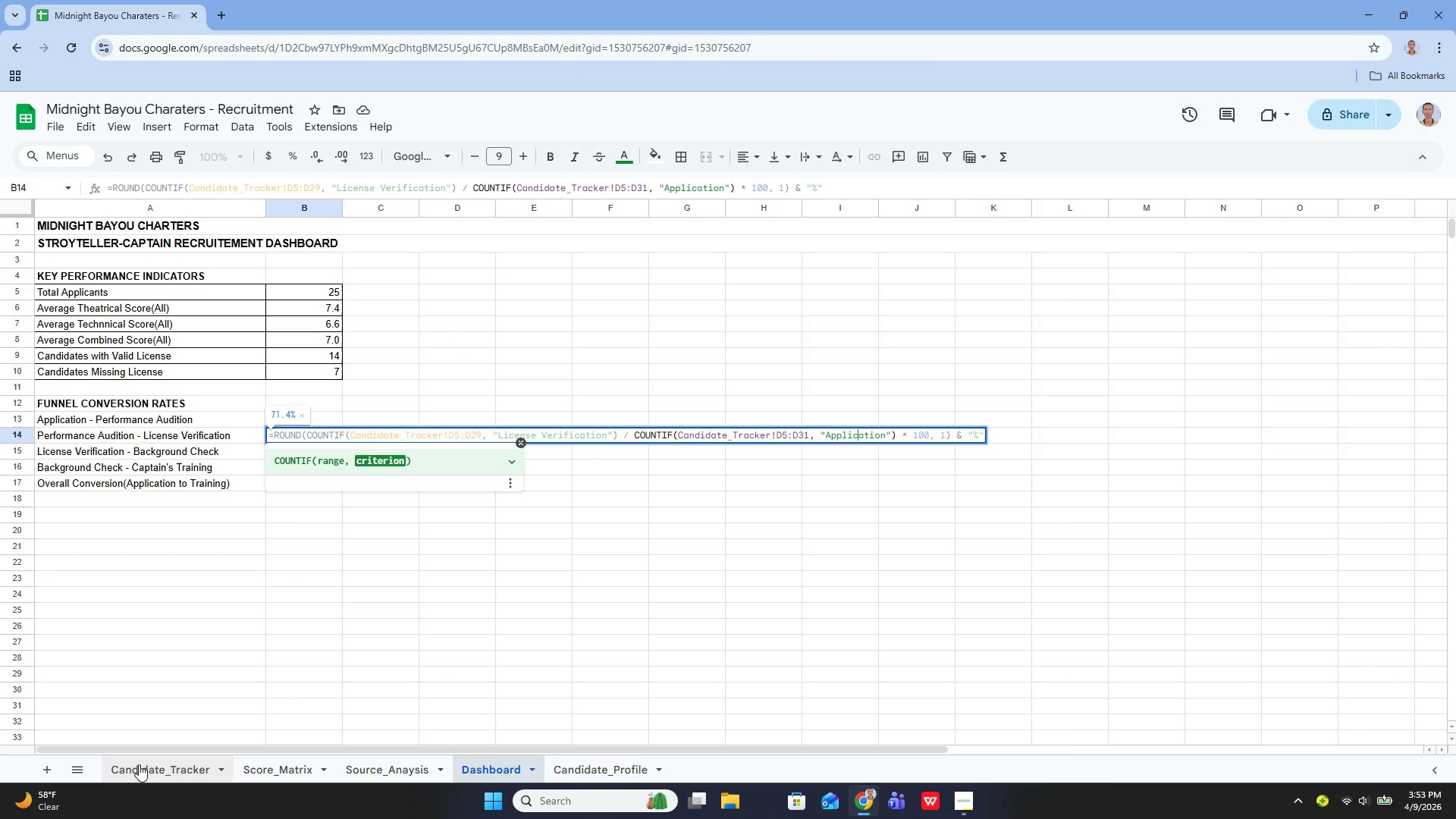 
key(ArrowRight)
 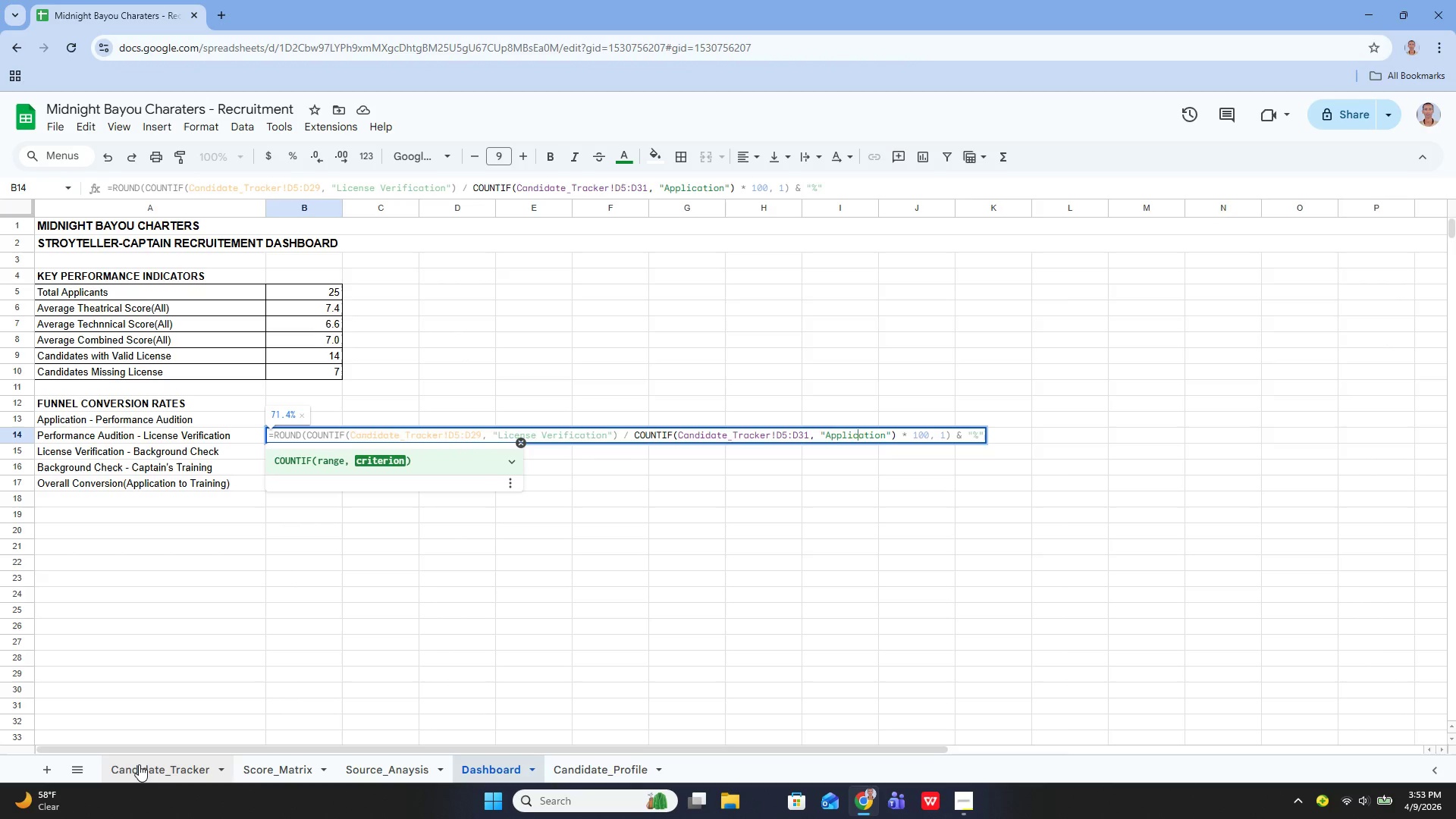 
key(ArrowRight)
 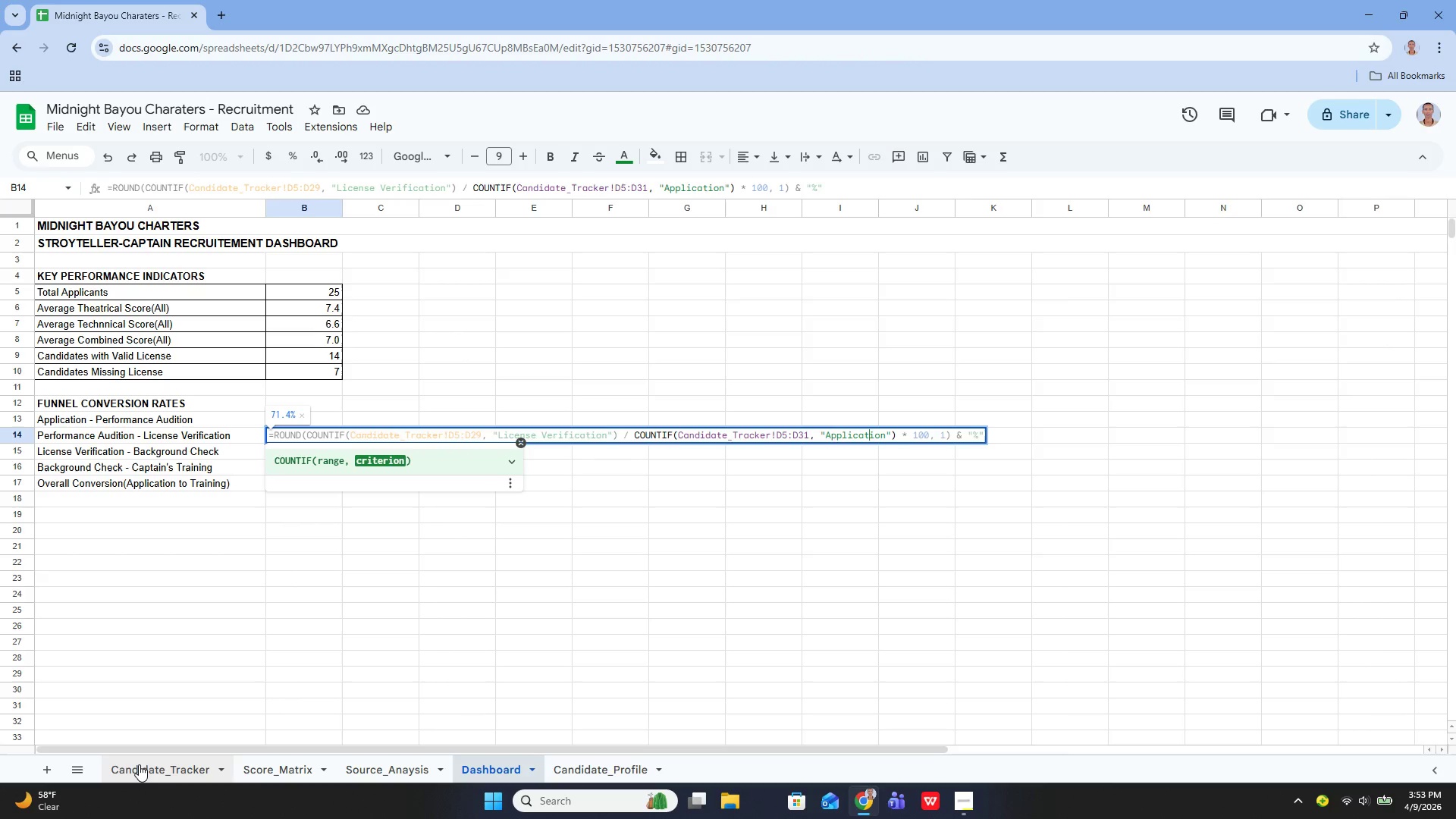 
key(ArrowRight)
 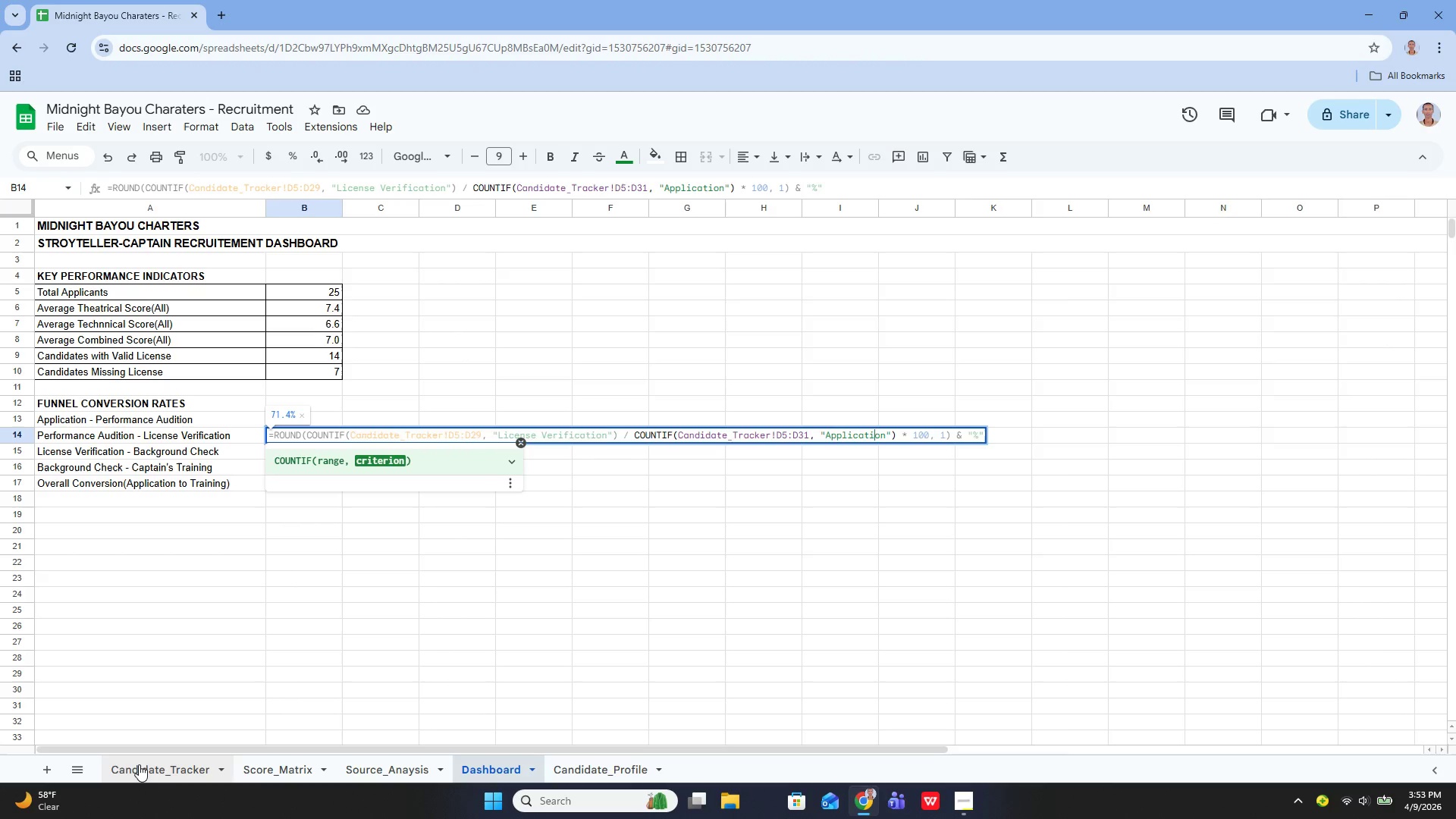 
key(ArrowRight)
 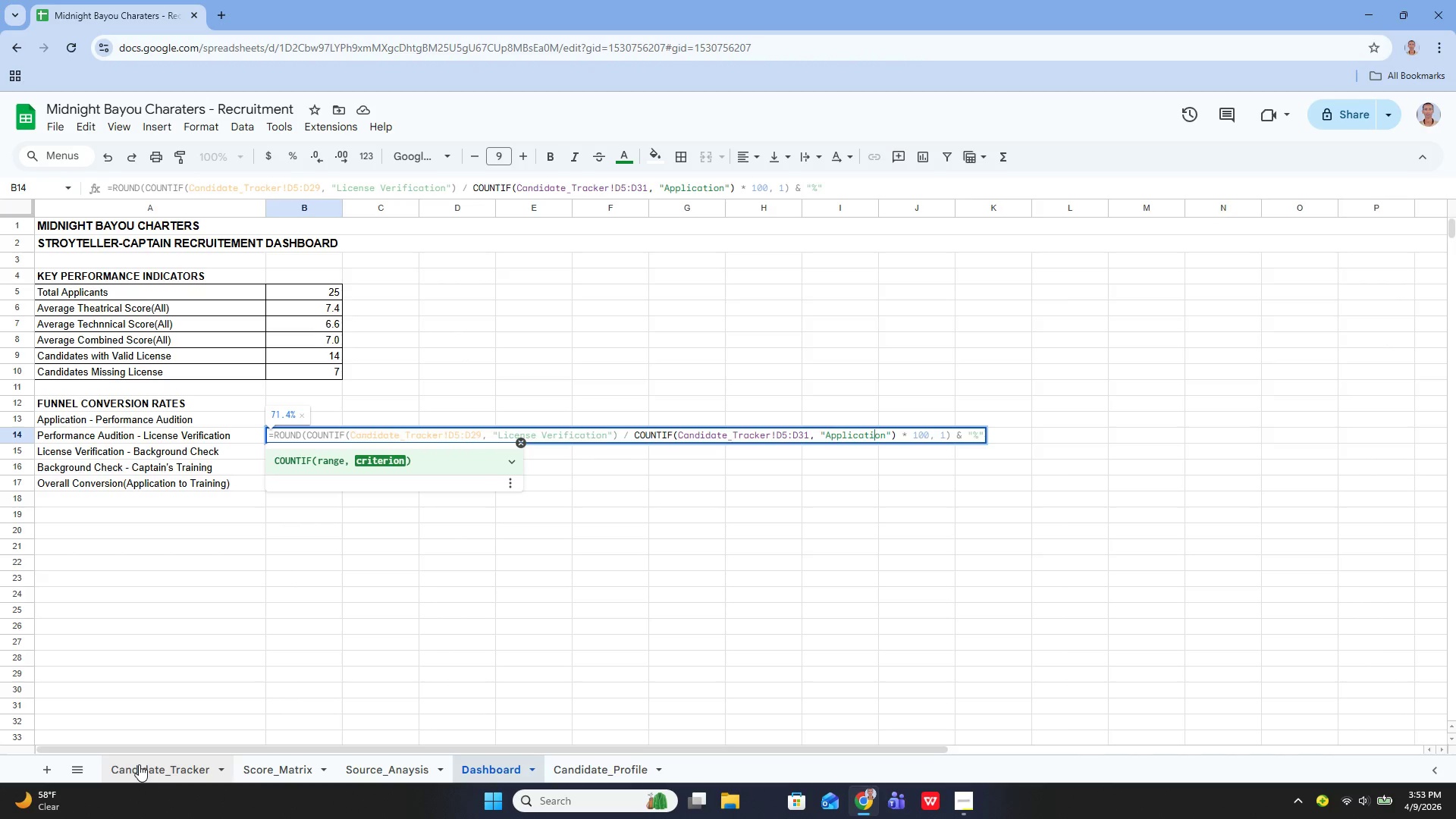 
key(ArrowRight)
 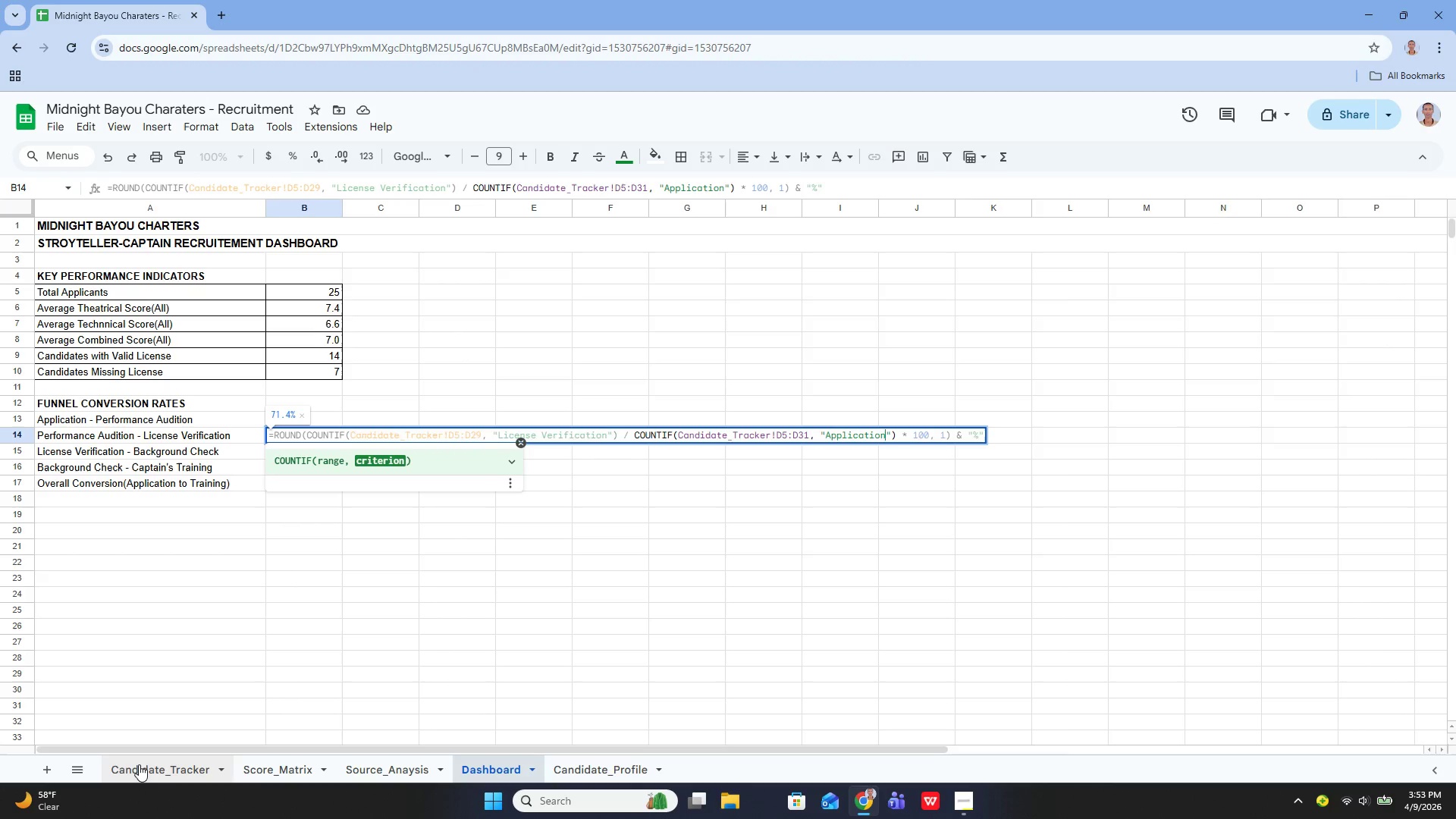 
key(ArrowRight)
 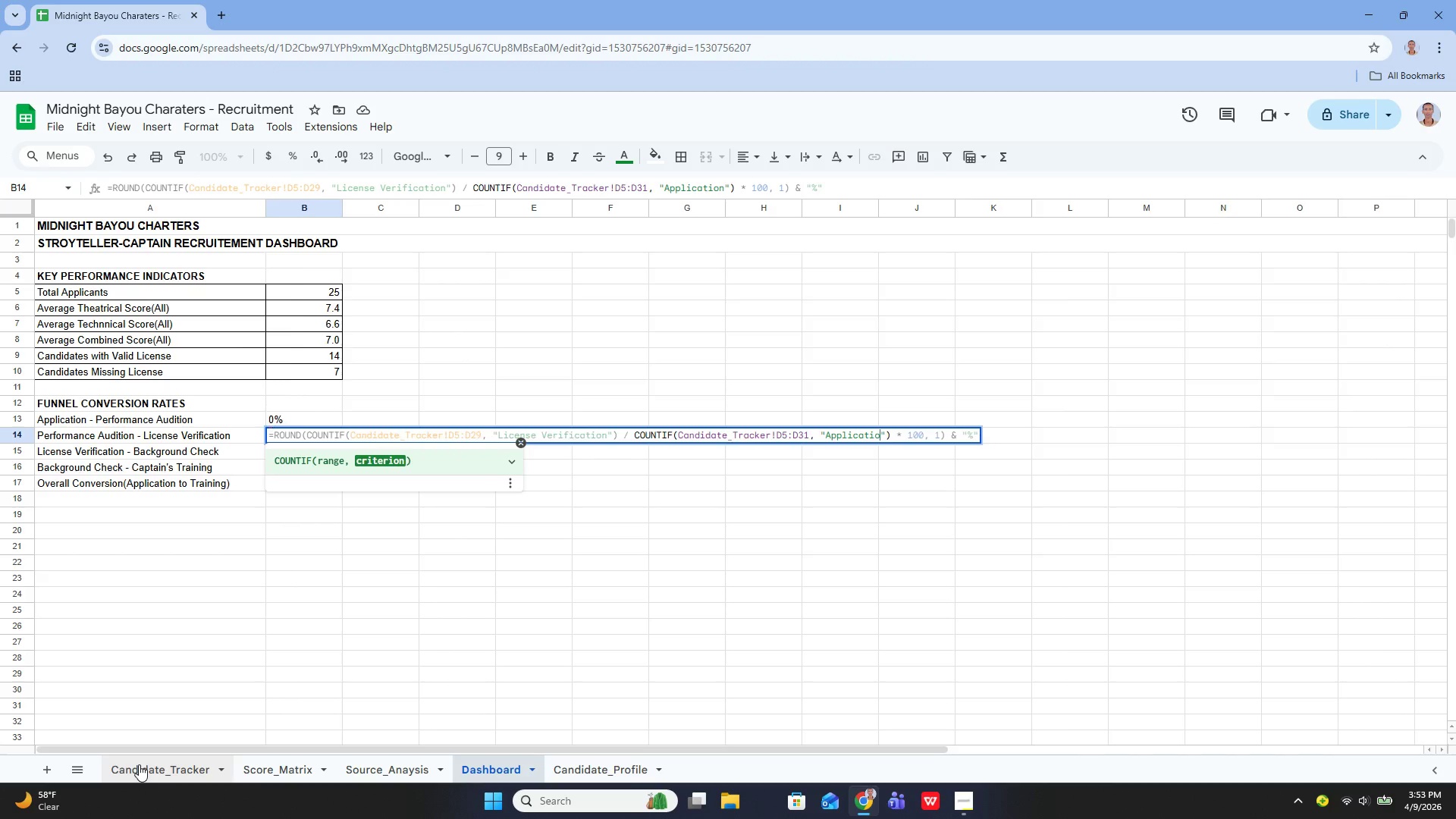 
key(Backspace)
key(Backspace)
key(Backspace)
key(Backspace)
key(Backspace)
key(Backspace)
key(Backspace)
key(Backspace)
key(Backspace)
key(Backspace)
key(Backspace)
type(Performance Auditon)
 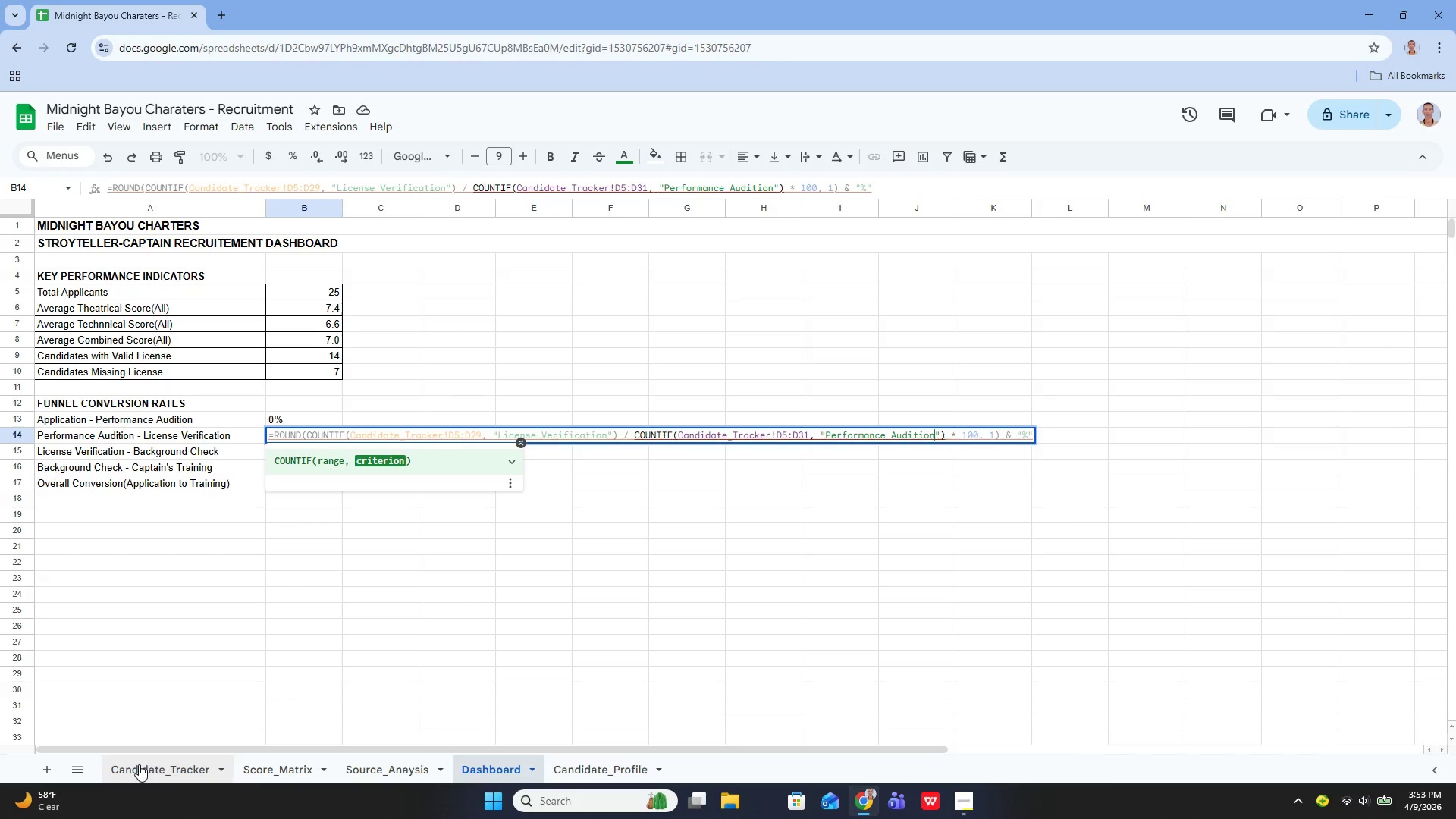 
hold_key(key=I, duration=0.33)
 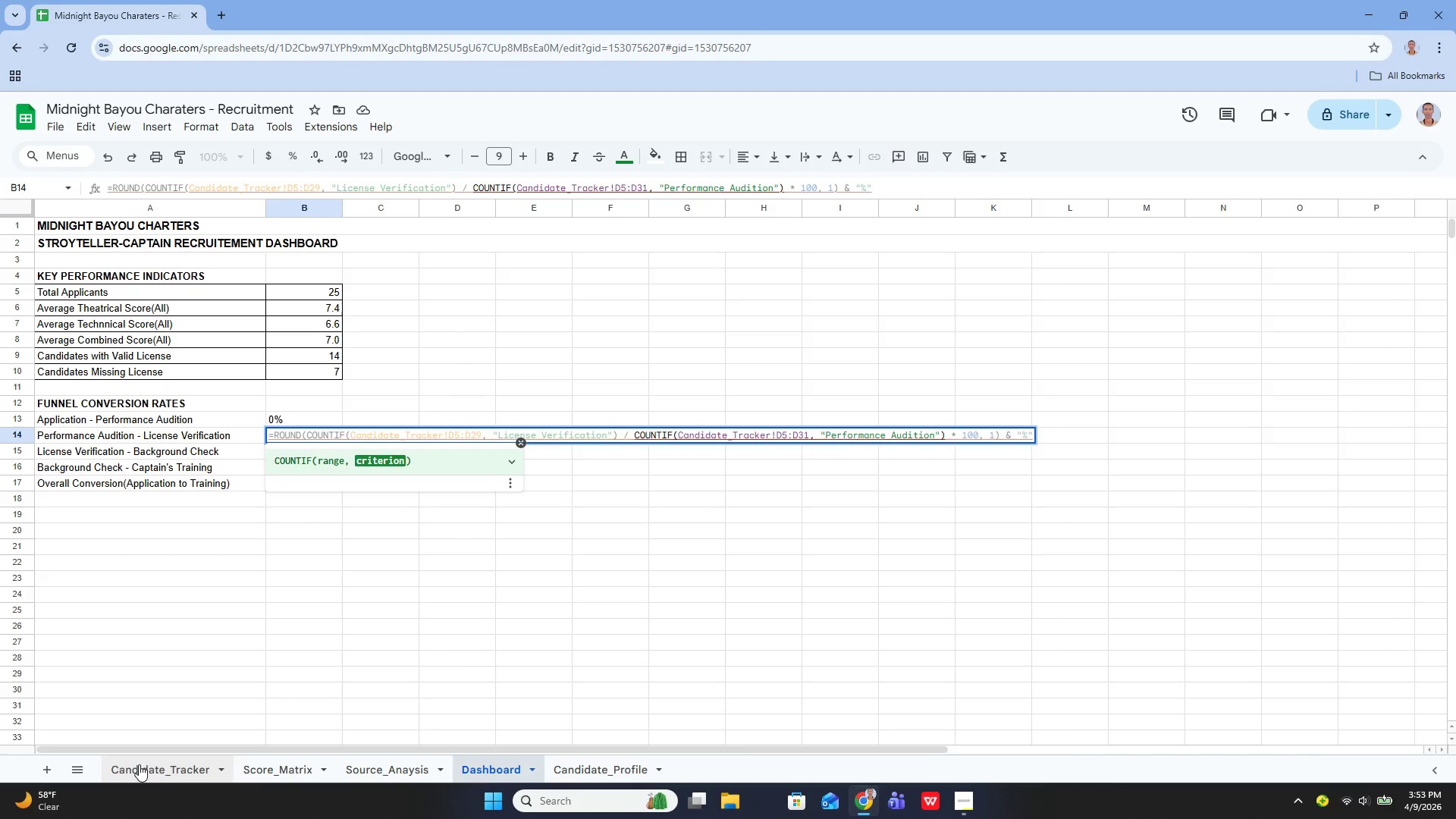 
key(Enter)
 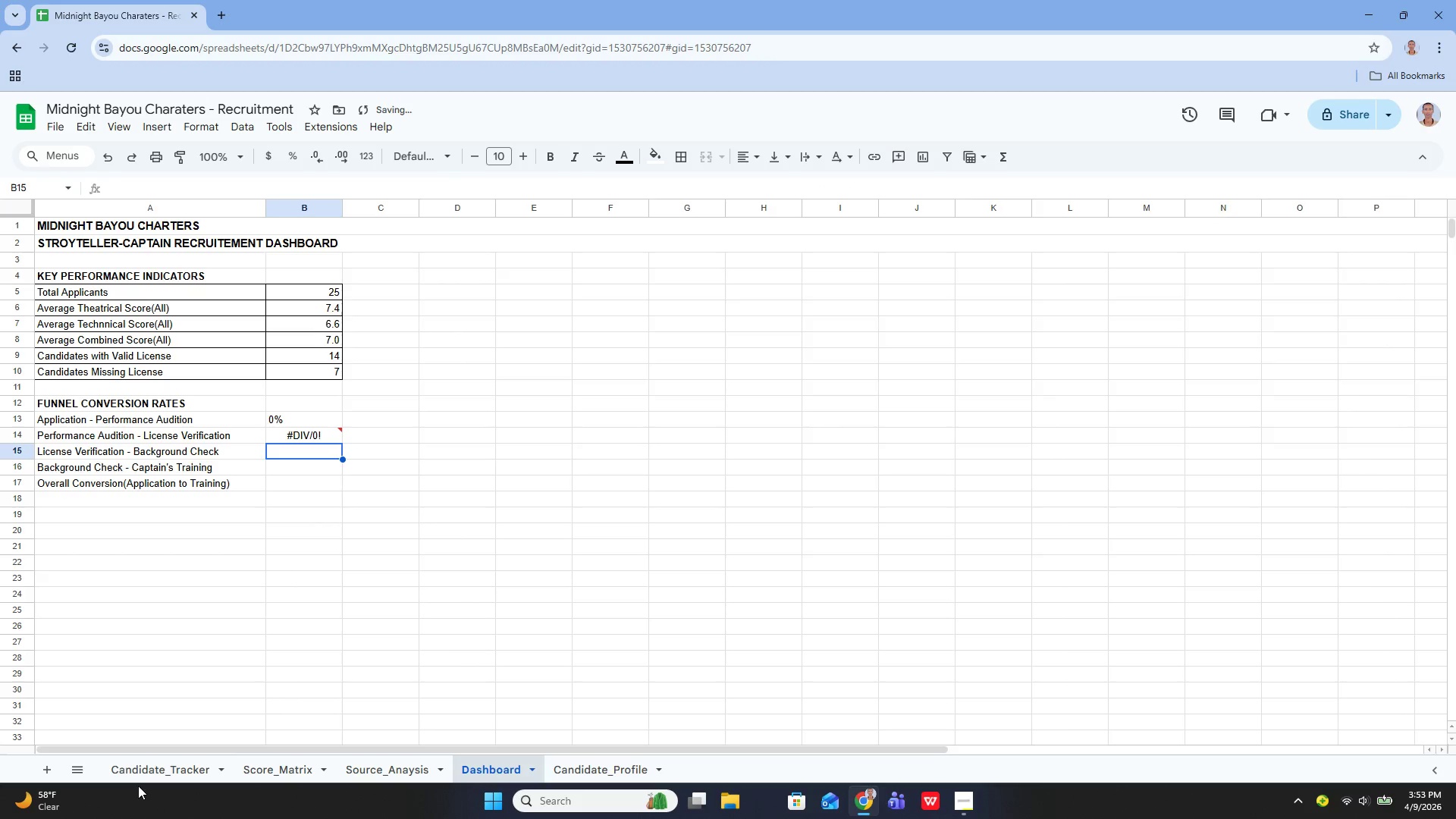 
left_click([151, 766])
 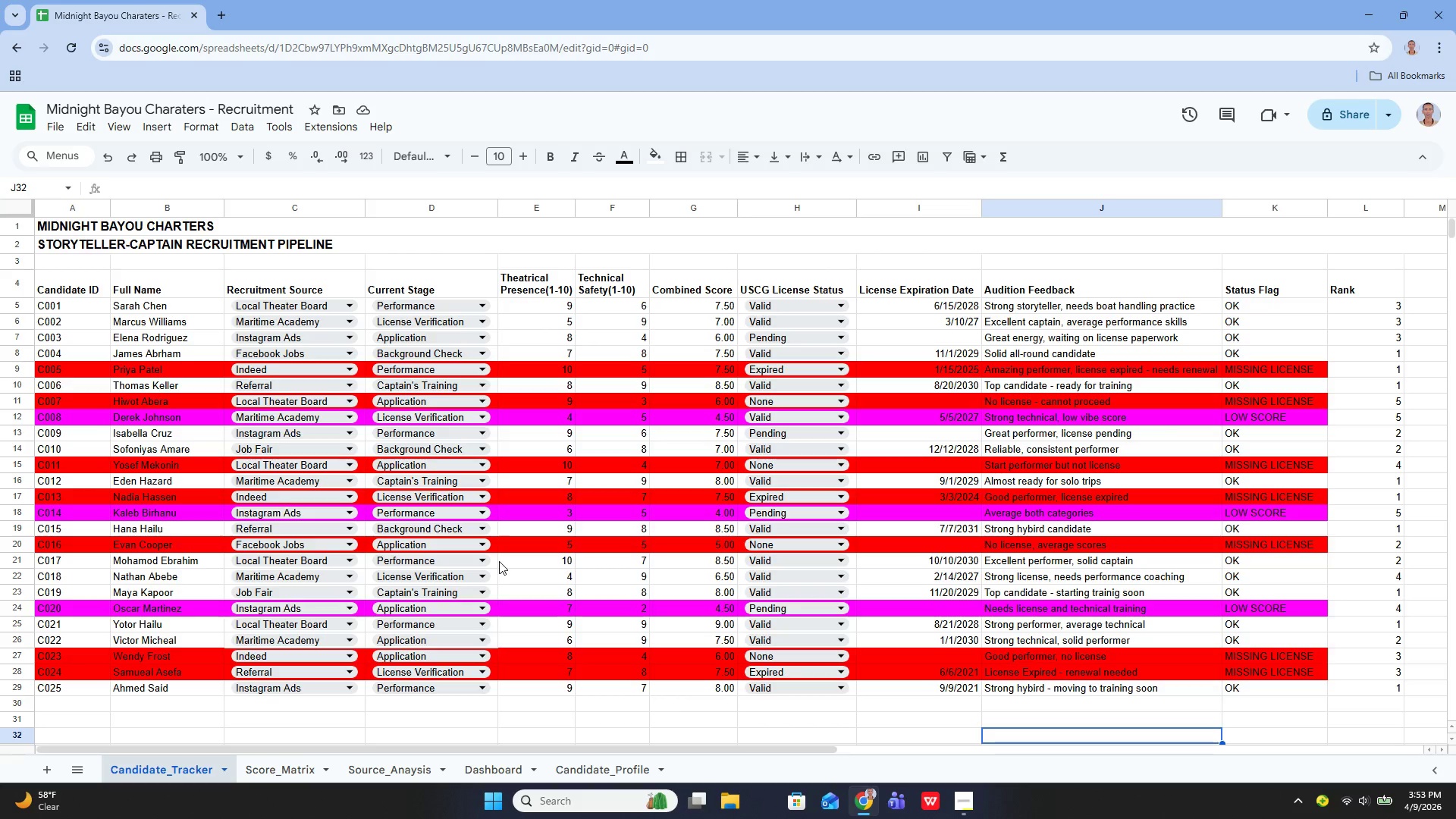 
wait(8.36)
 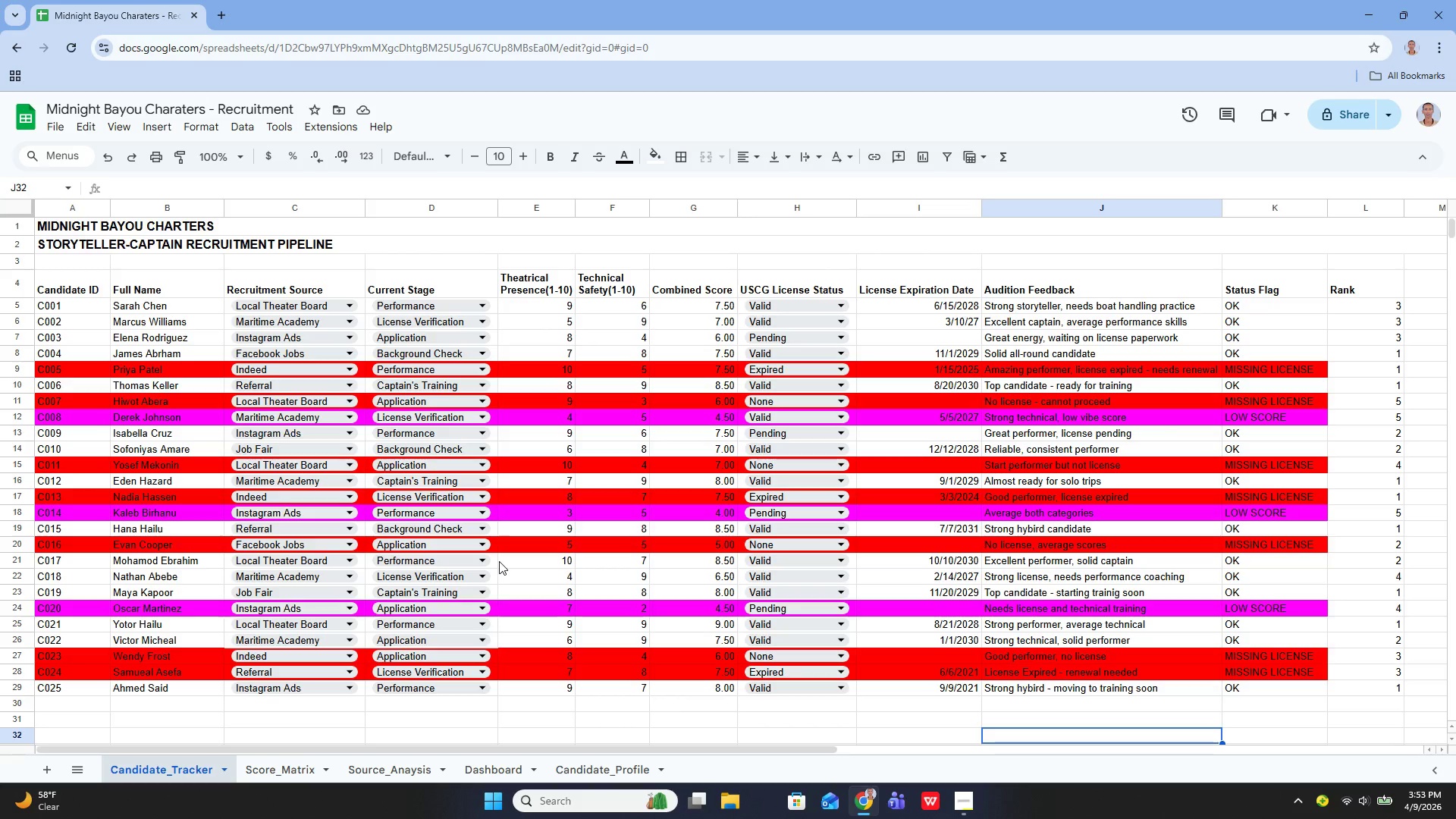 
left_click([573, 767])
 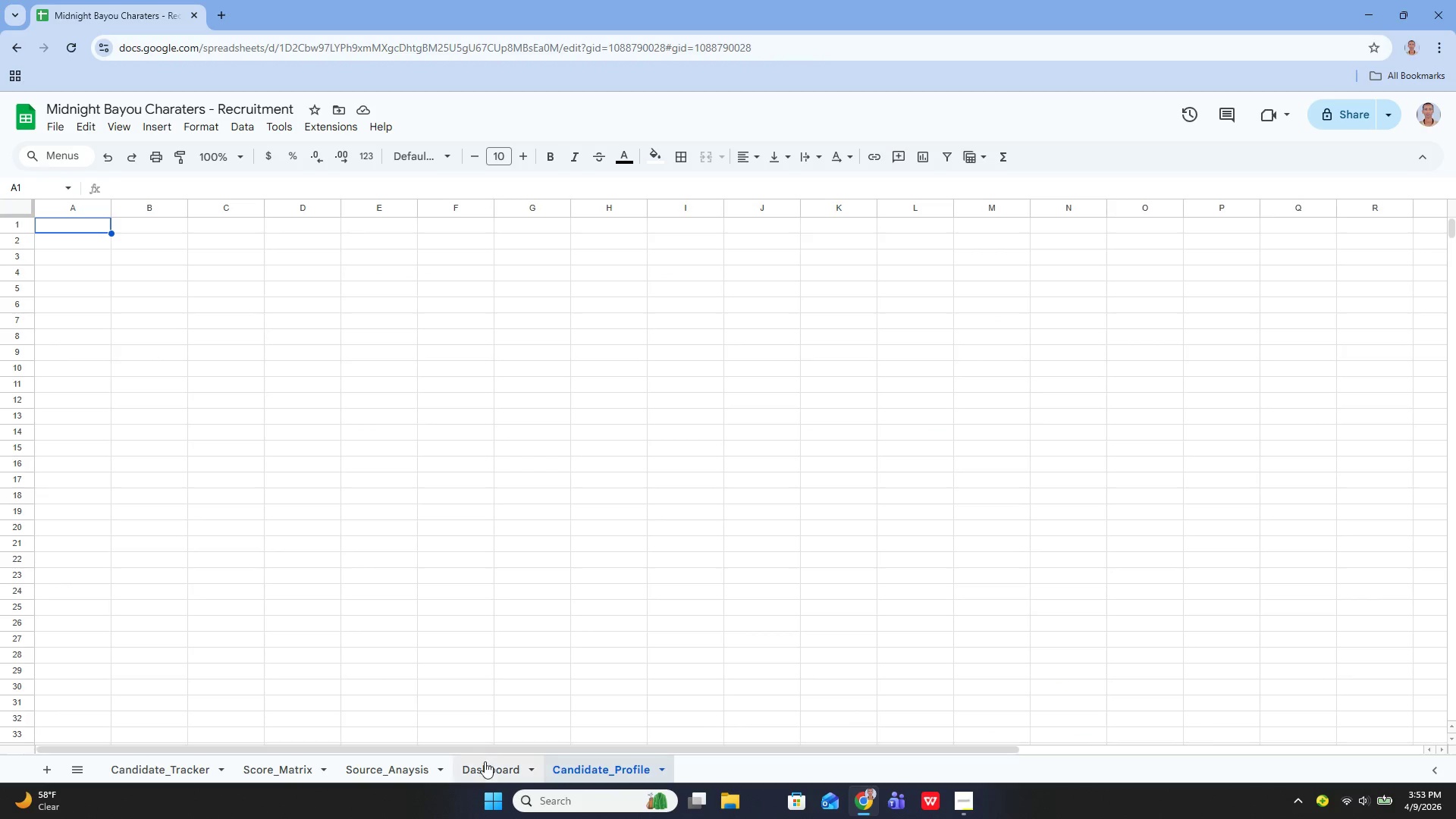 
left_click([485, 762])
 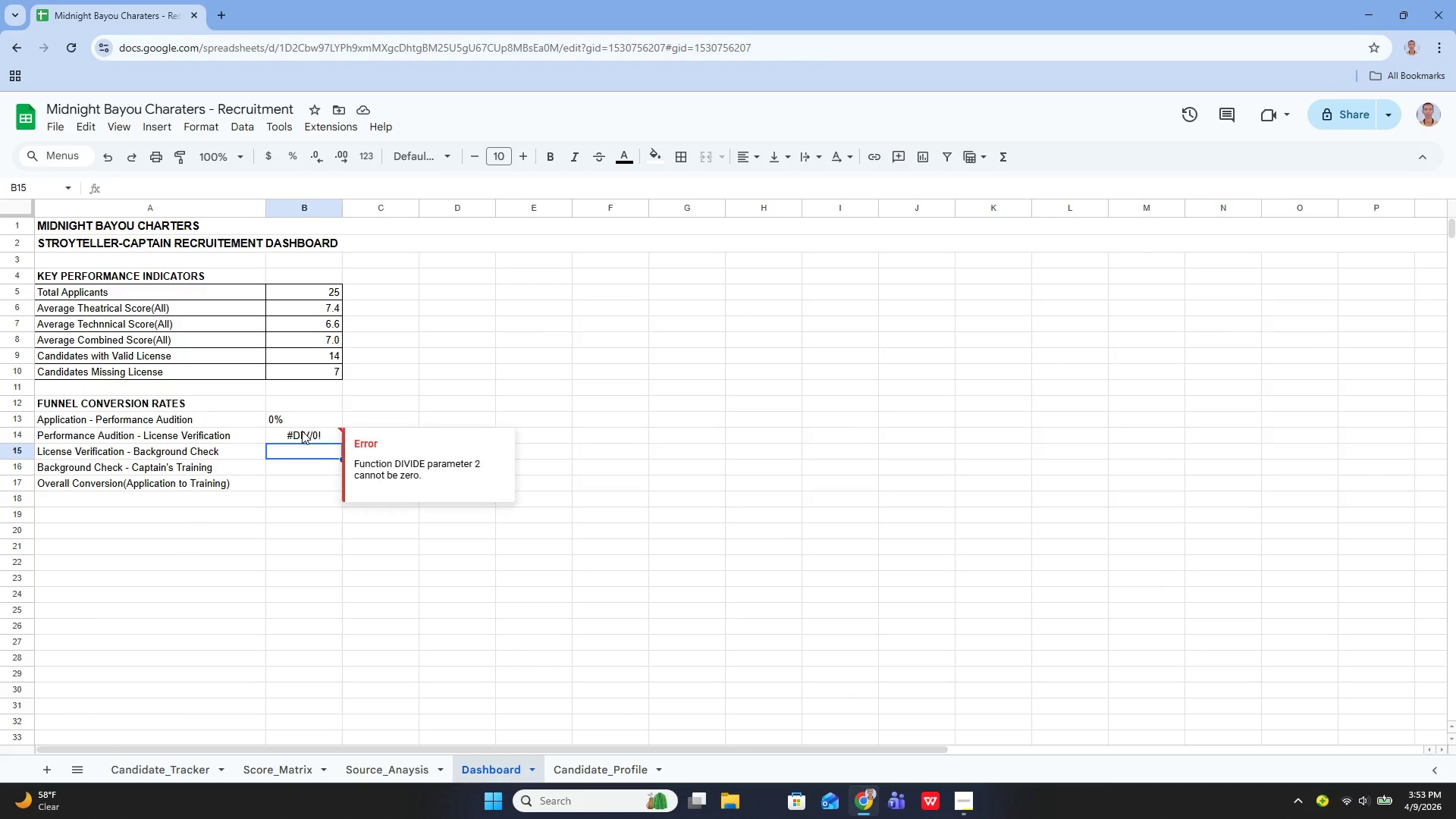 
double_click([302, 433])
 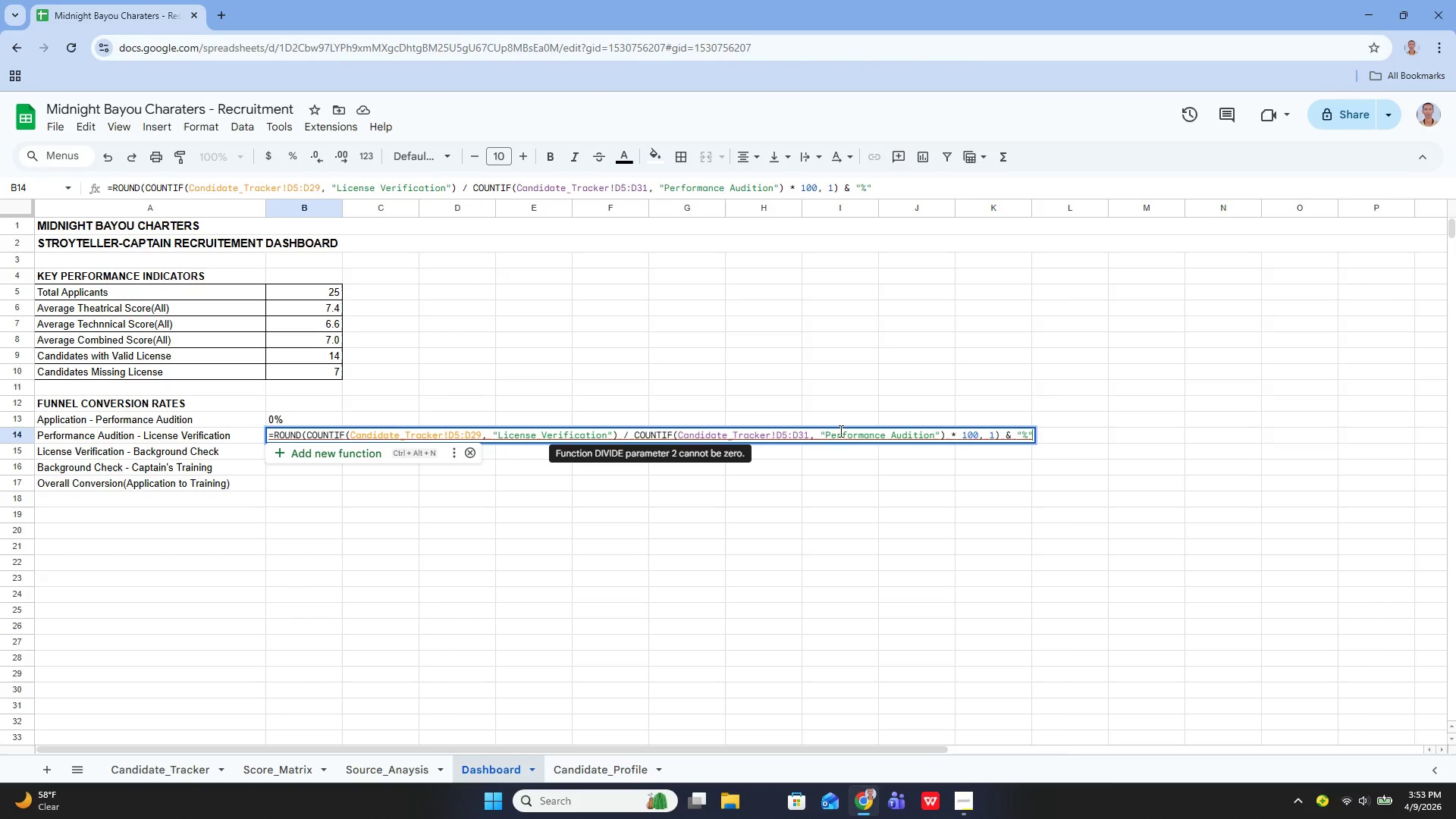 
wait(5.83)
 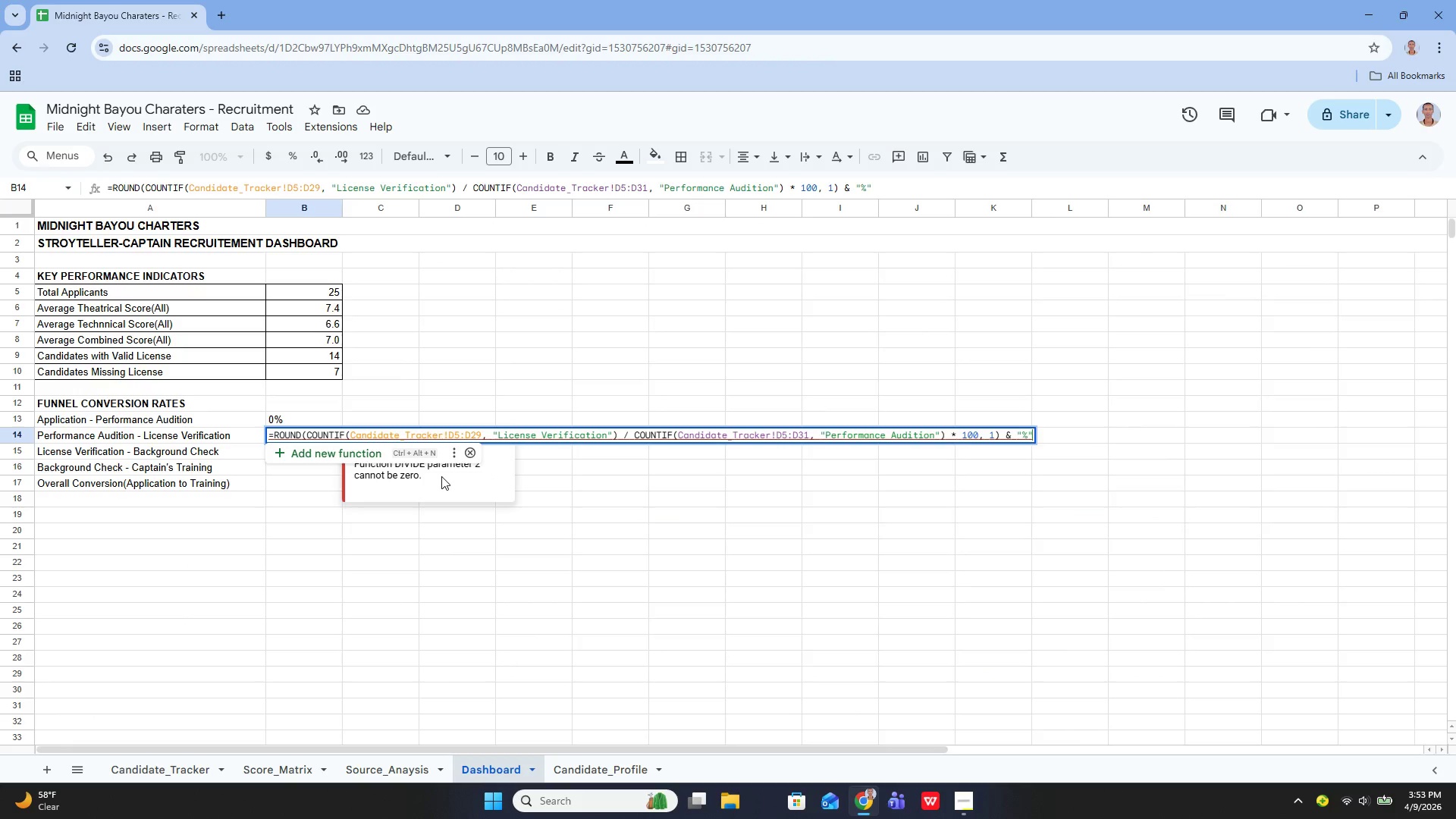 
left_click([306, 415])
 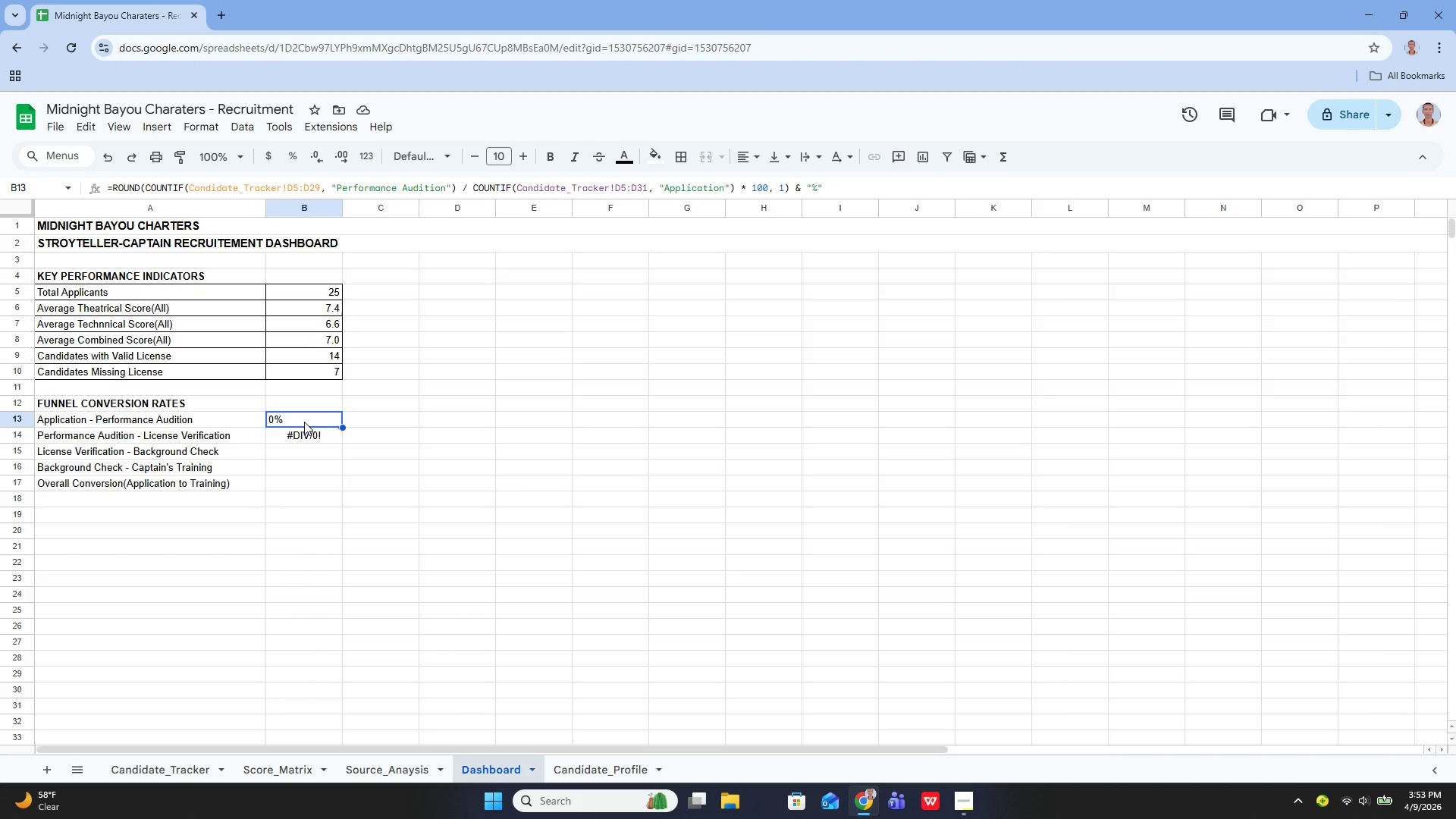 
double_click([304, 422])
 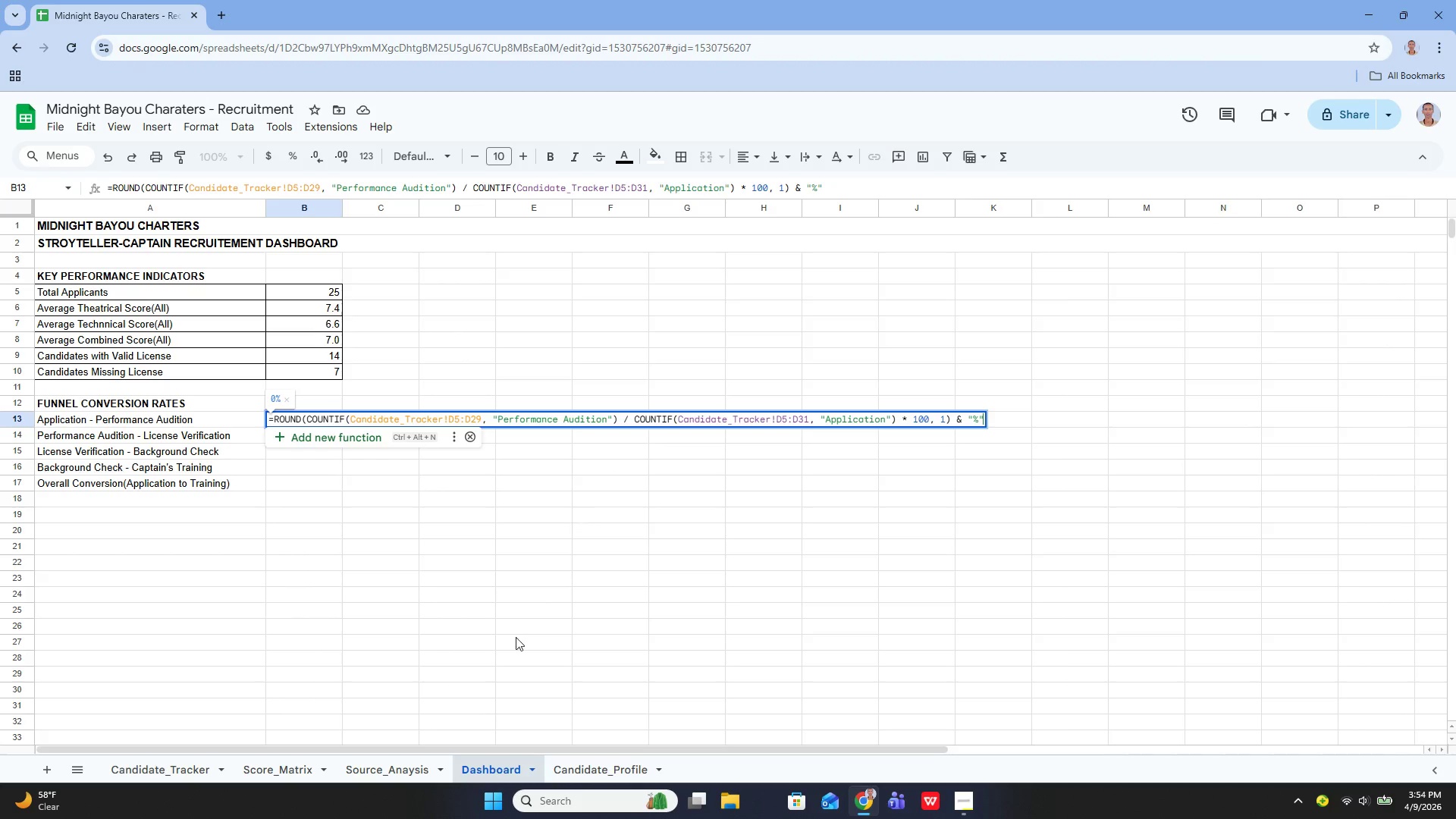 
left_click([165, 777])
 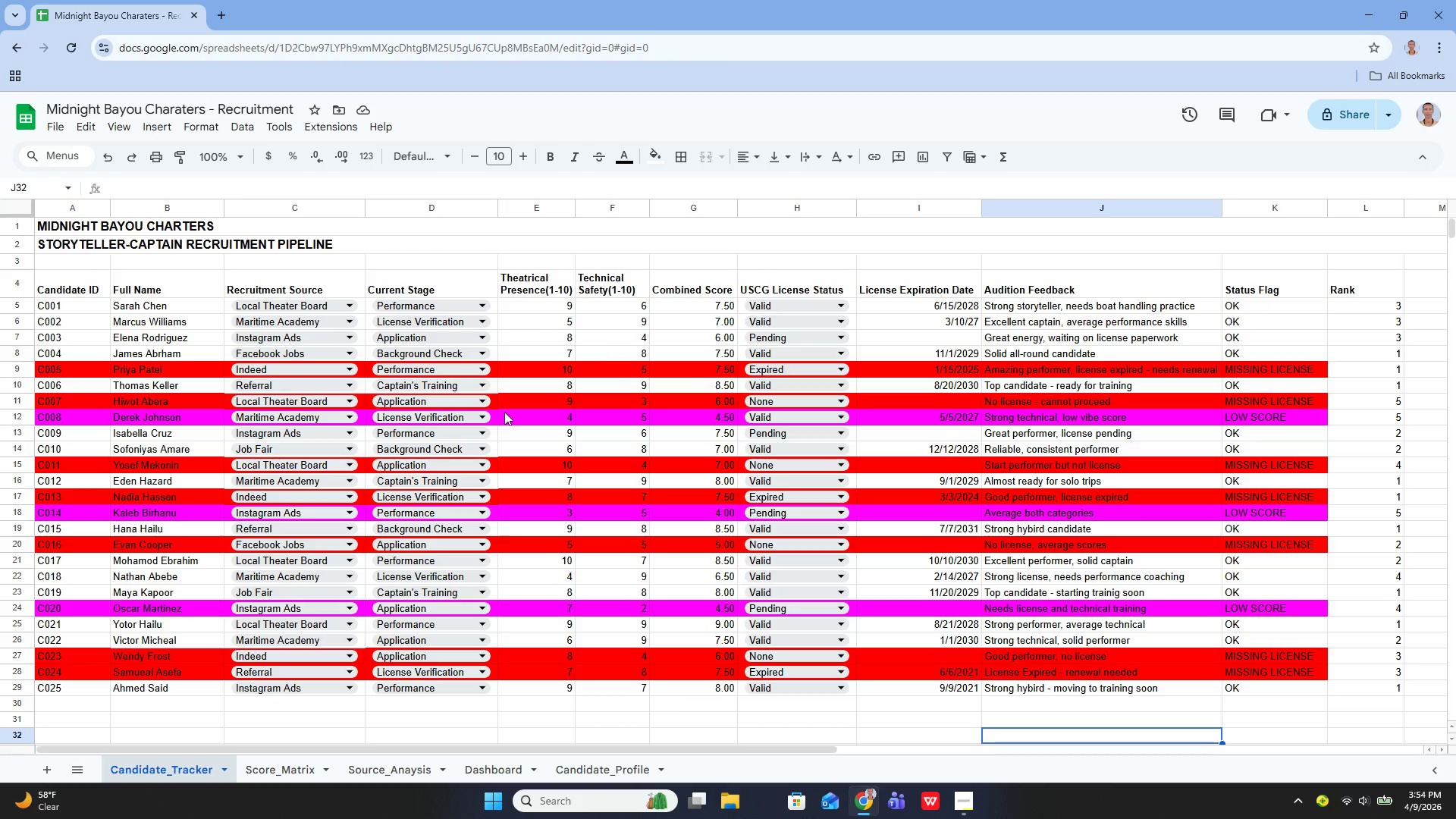 
wait(5.97)
 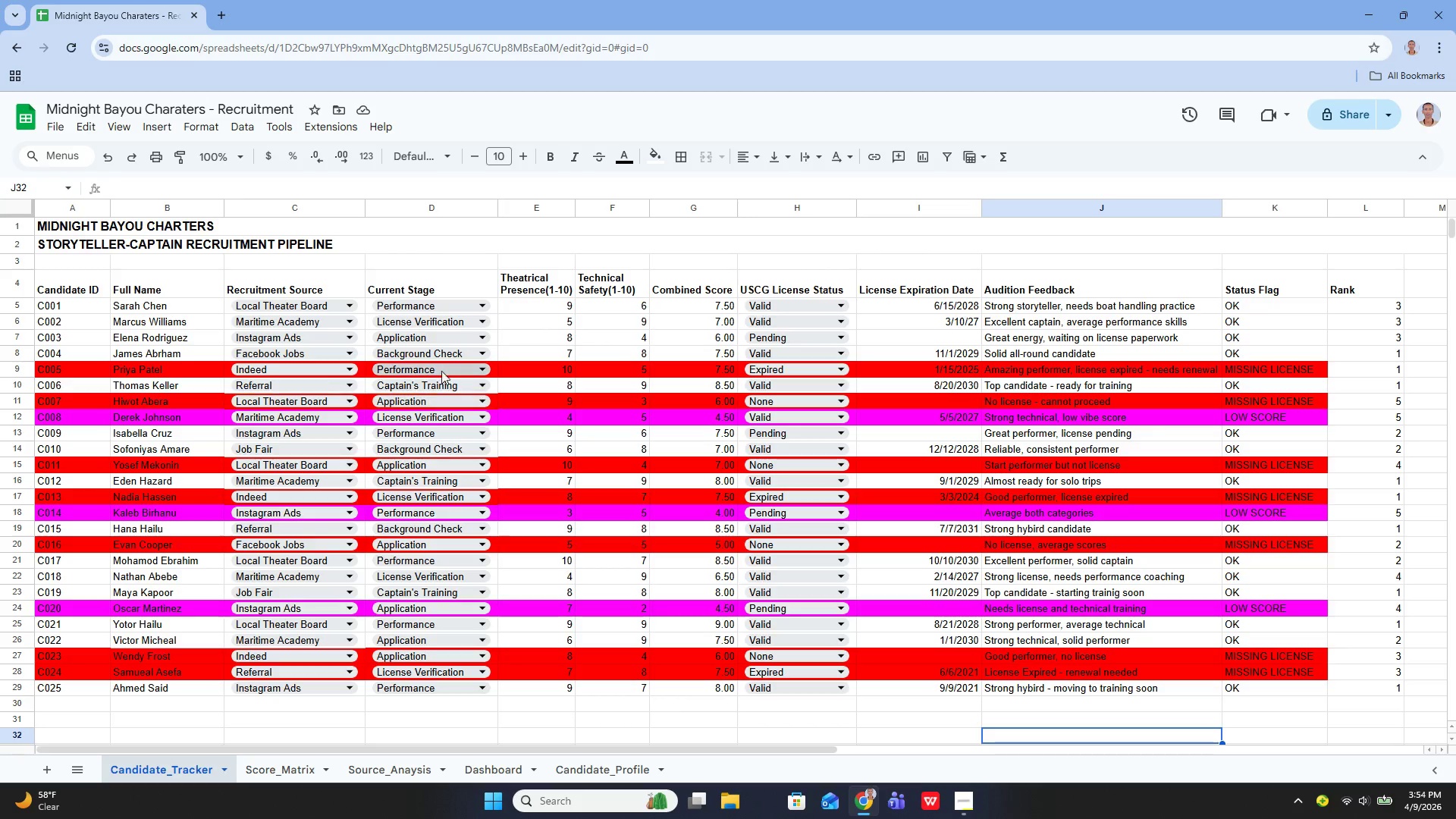 
left_click([493, 763])
 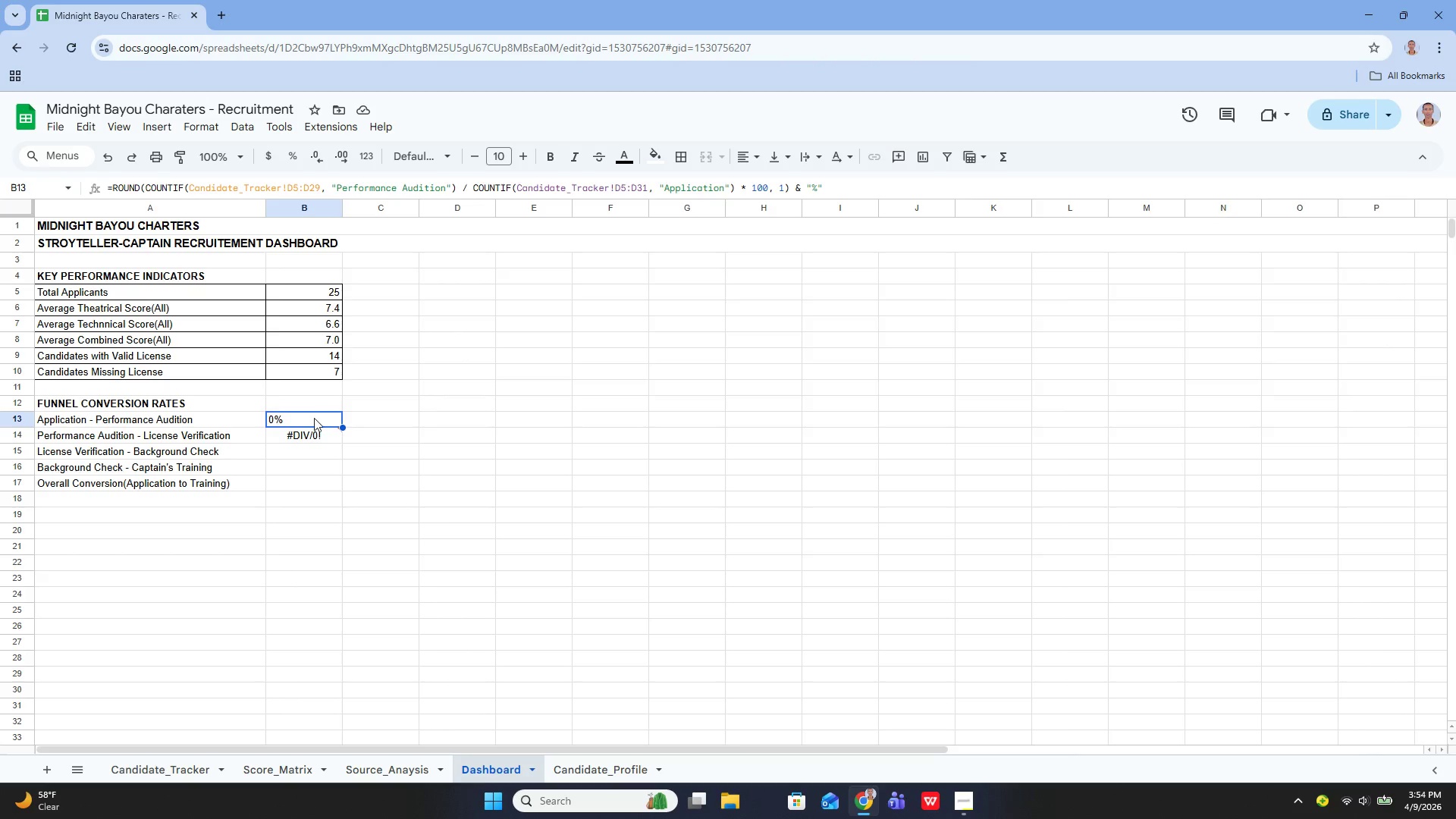 
double_click([313, 422])
 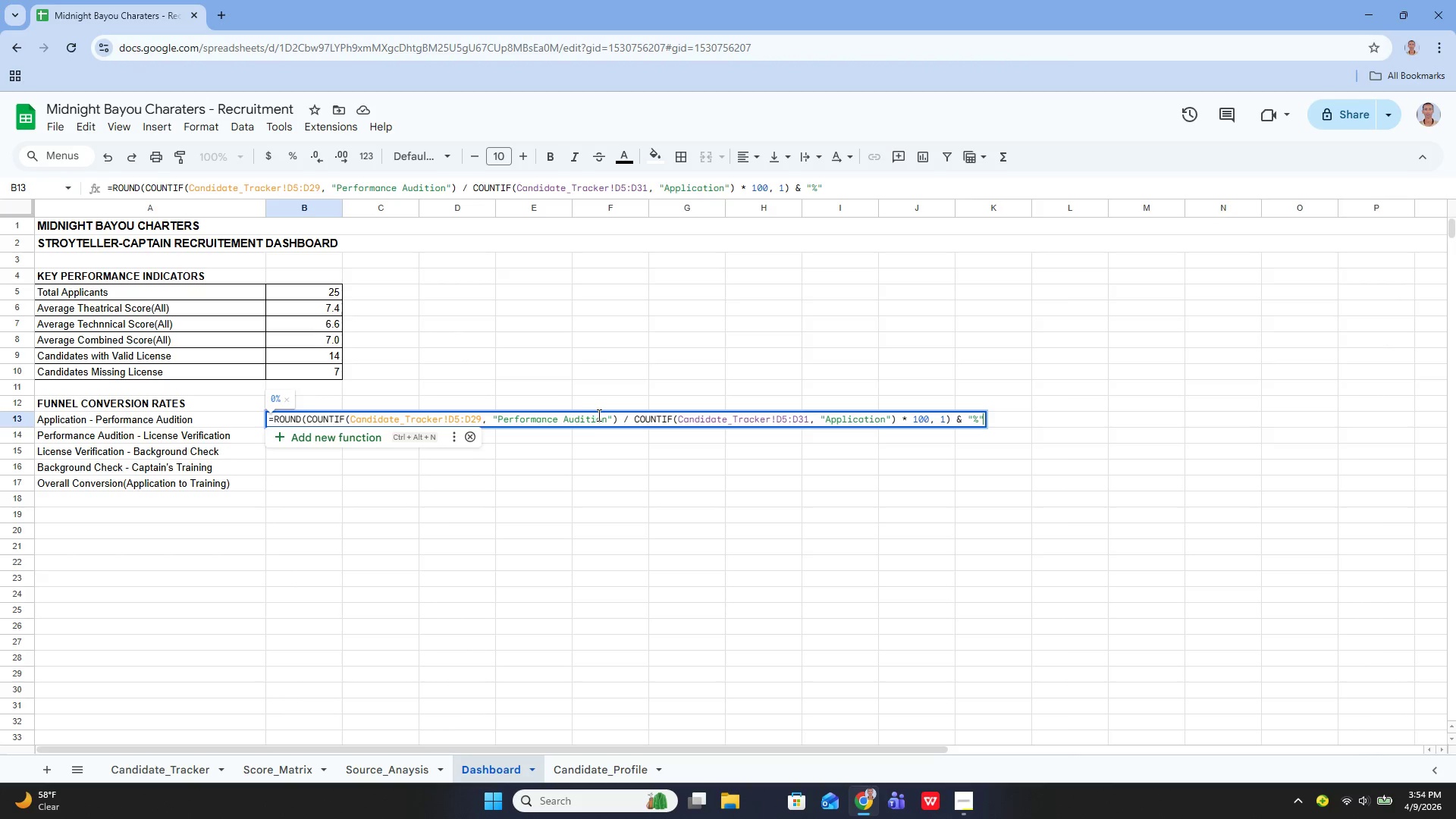 
left_click([602, 417])
 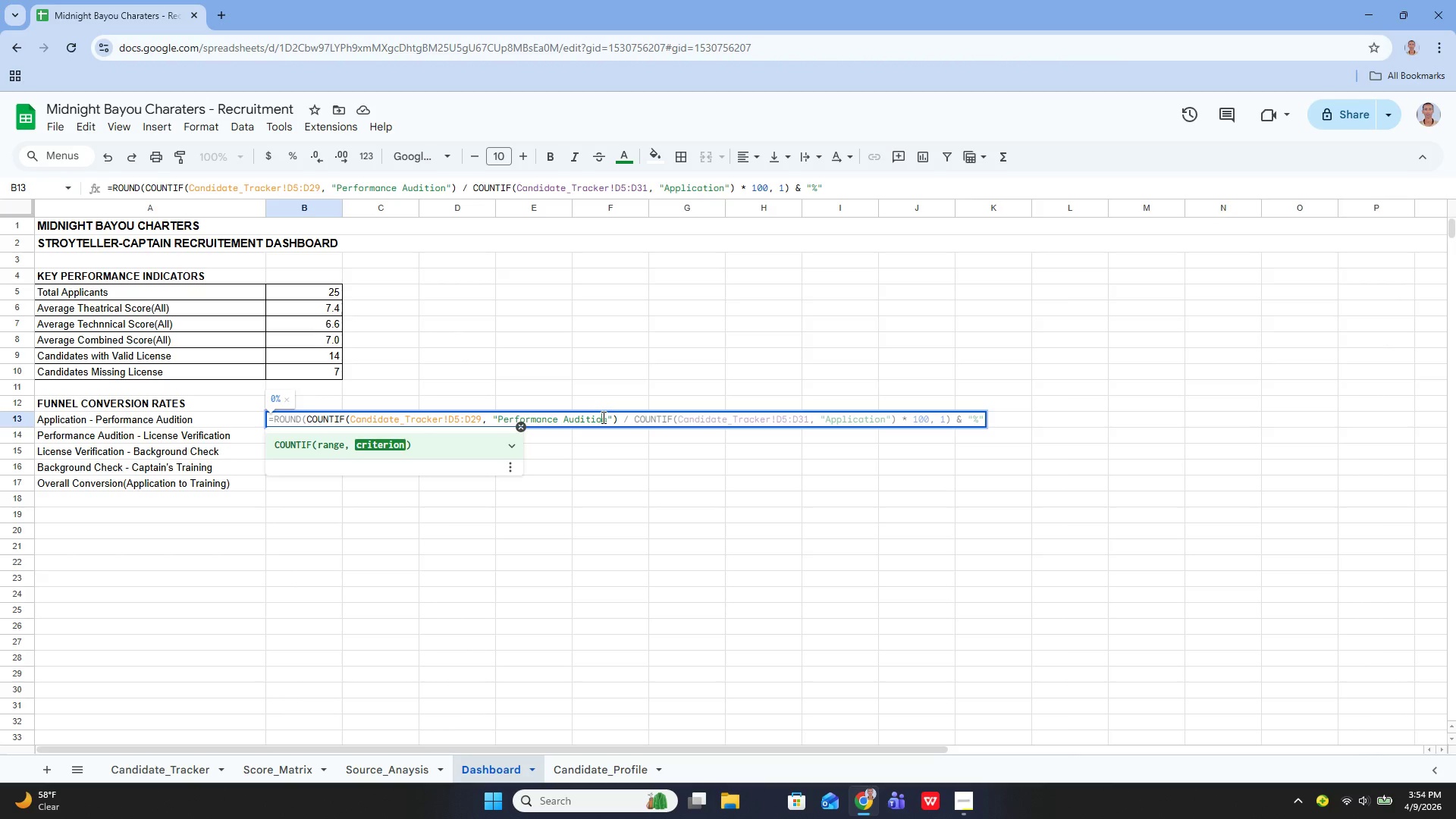 
key(ArrowRight)
 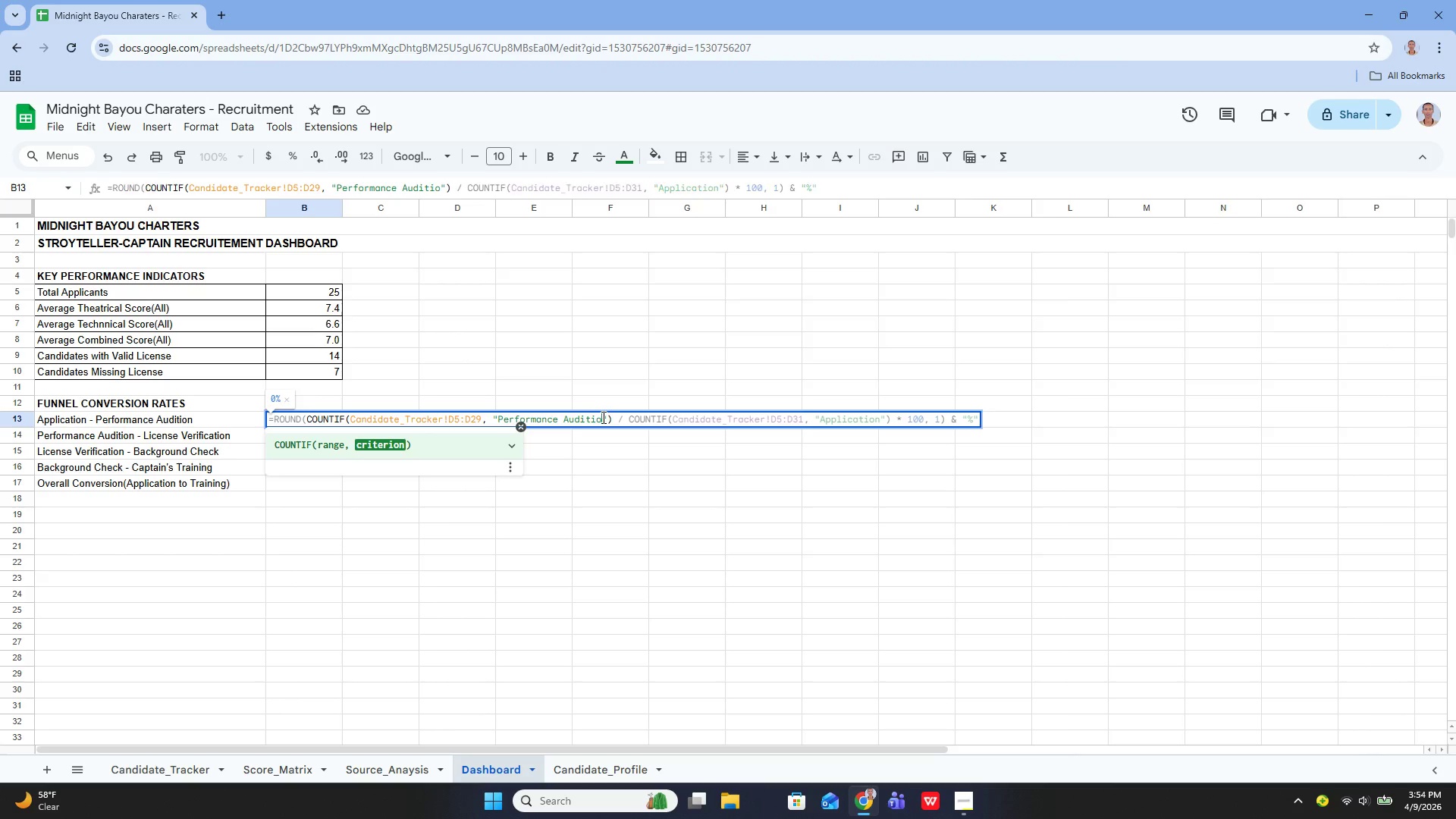 
key(Backspace)
 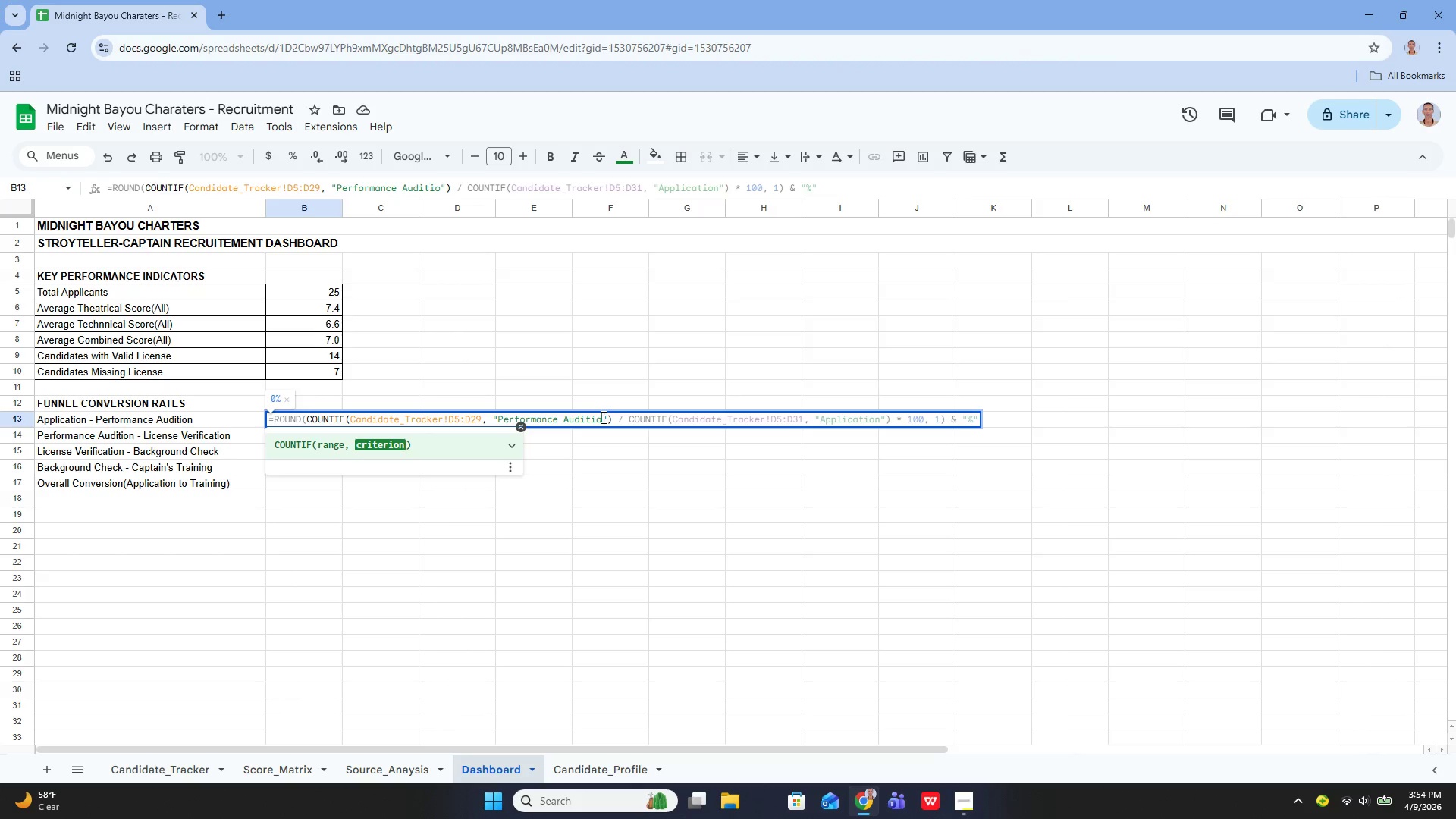 
key(Backspace)
 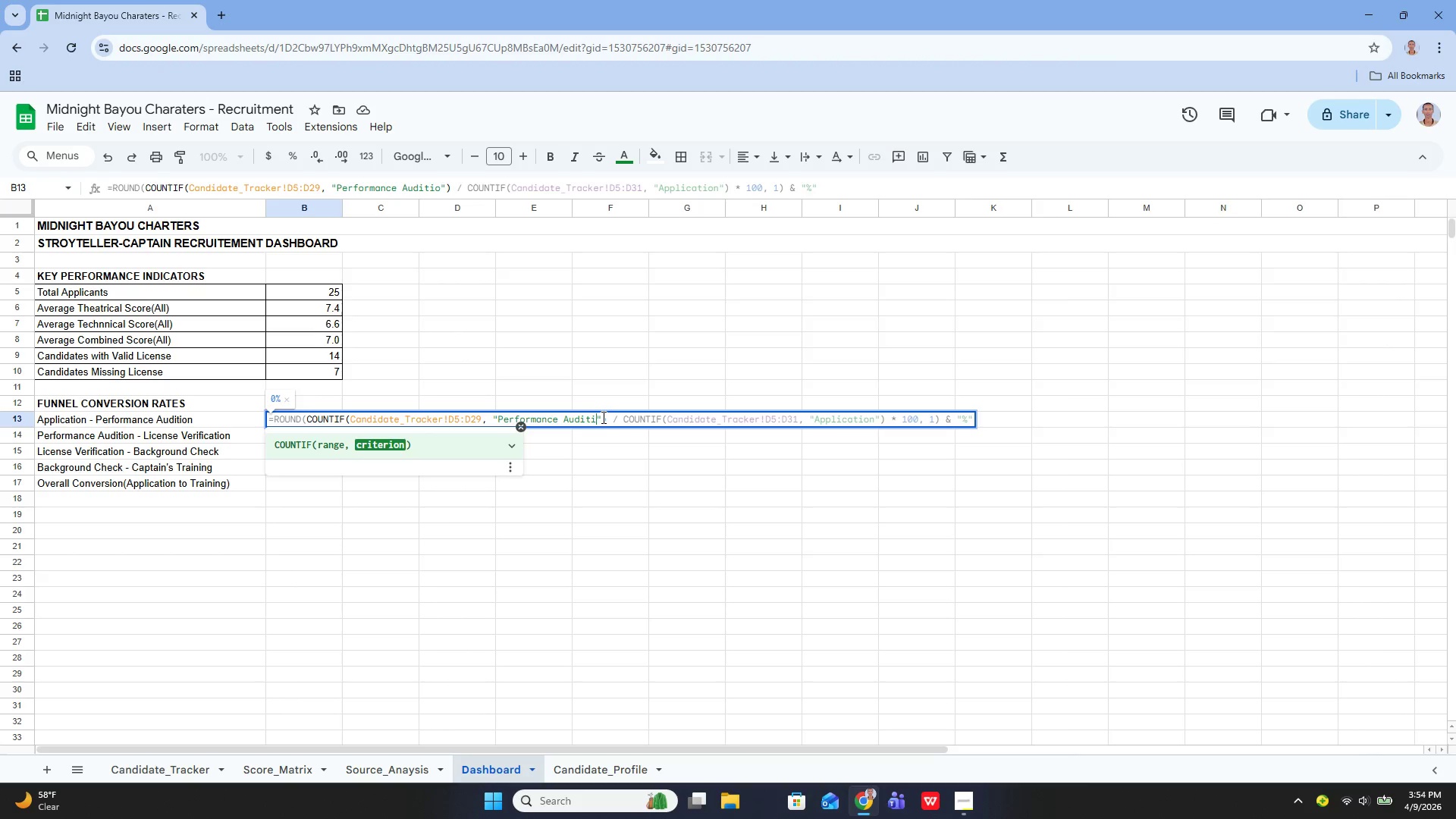 
key(Backspace)
 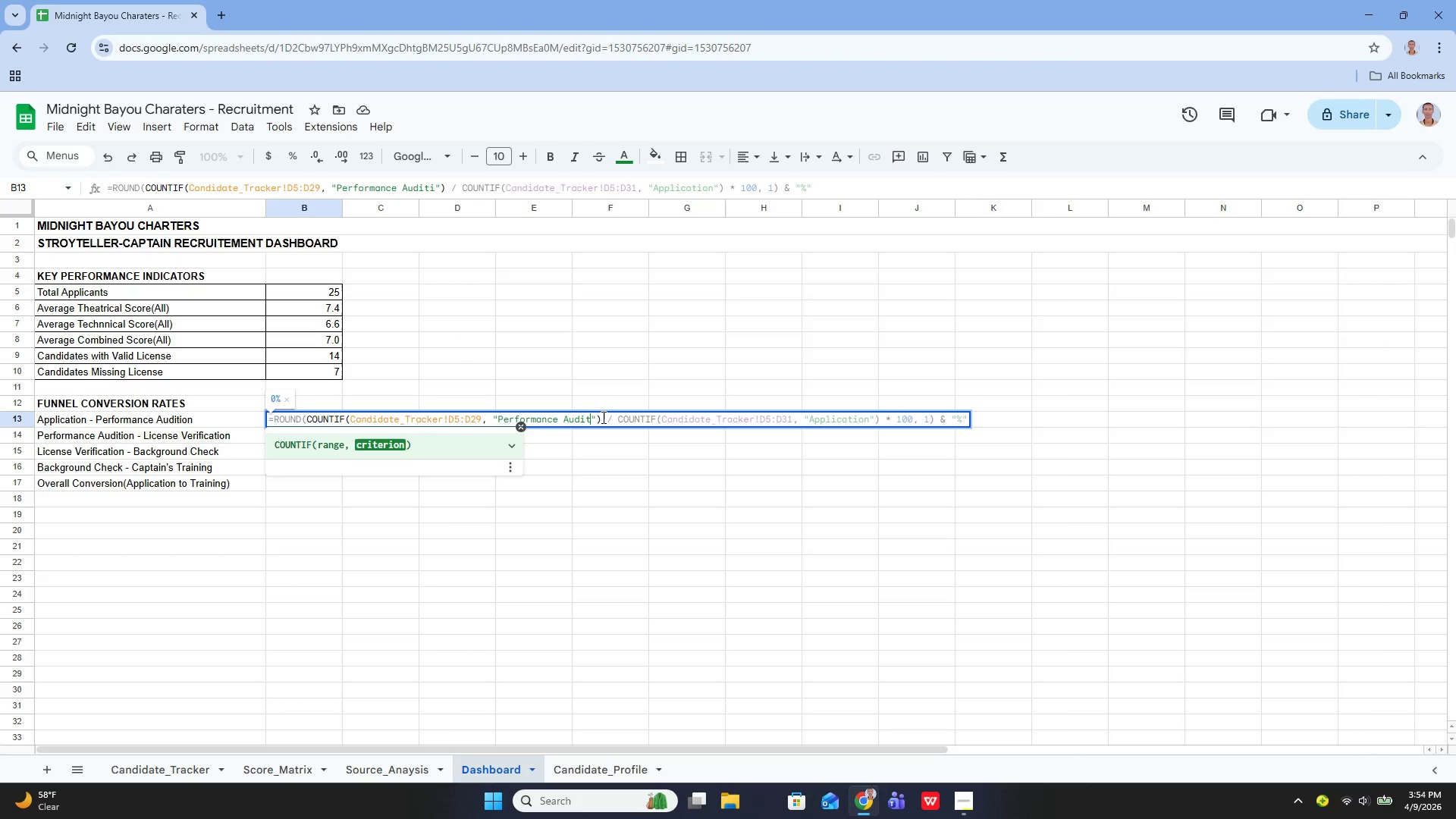 
key(Backspace)
 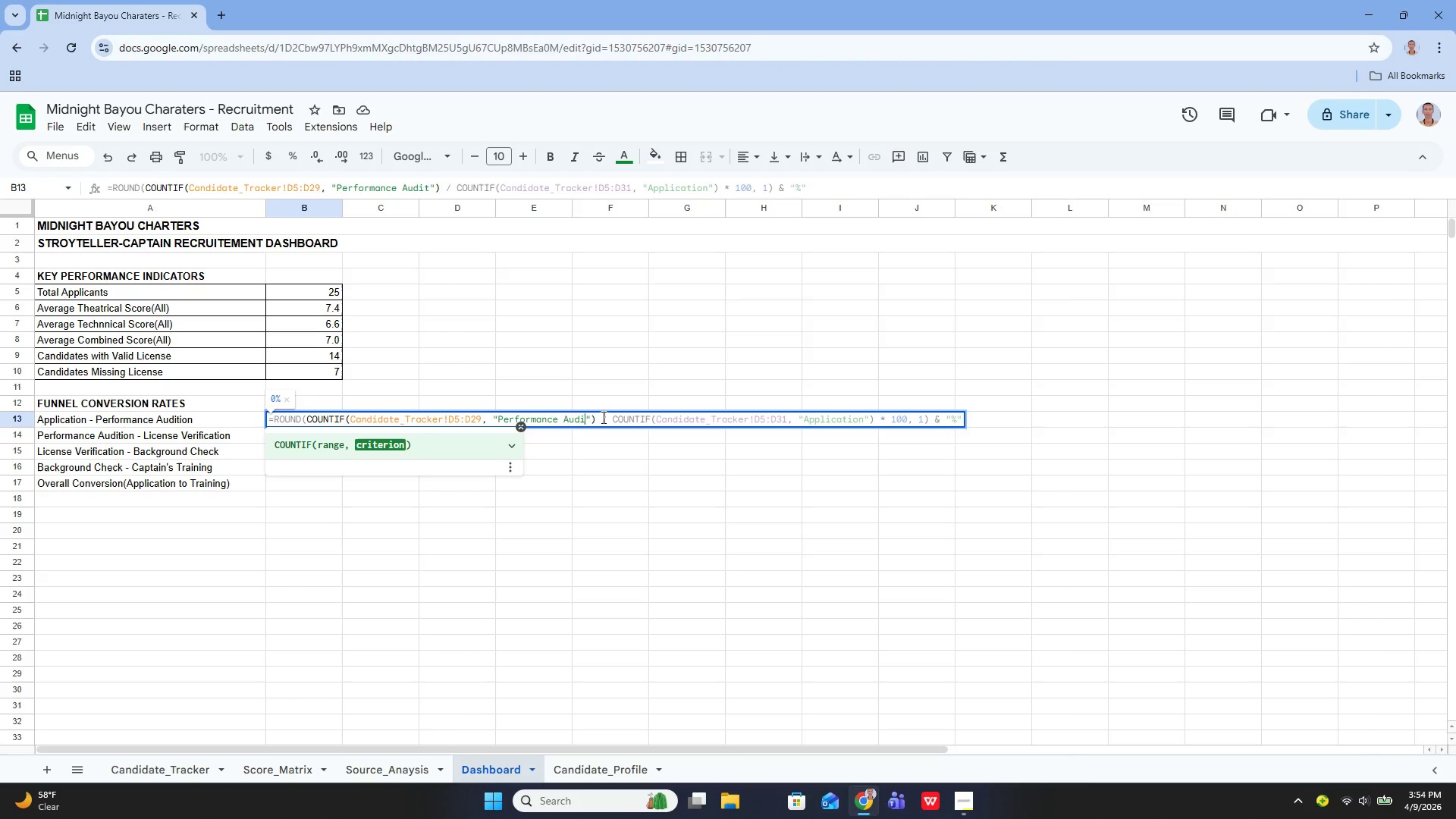 
key(Backspace)
 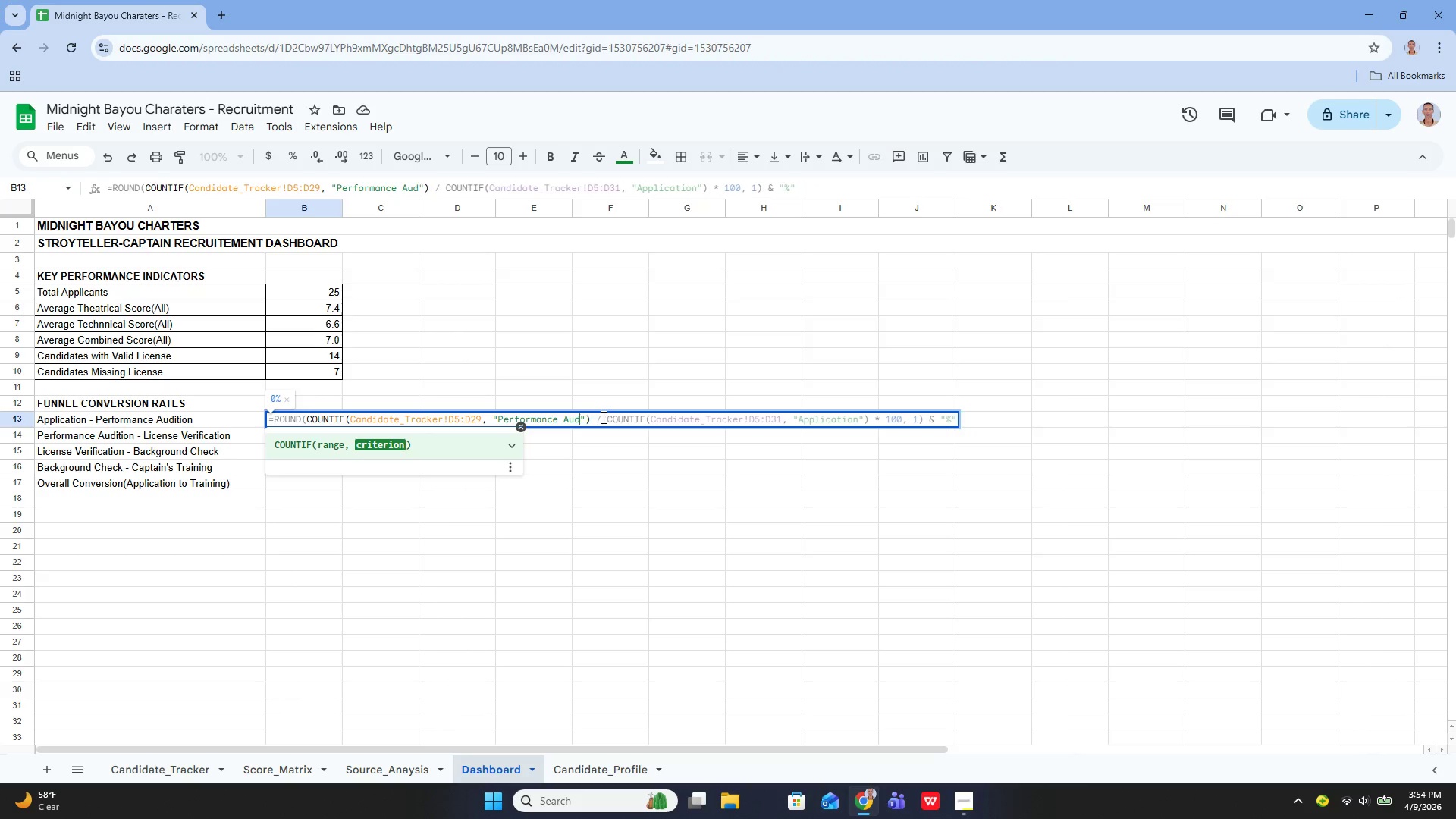 
key(Backspace)
 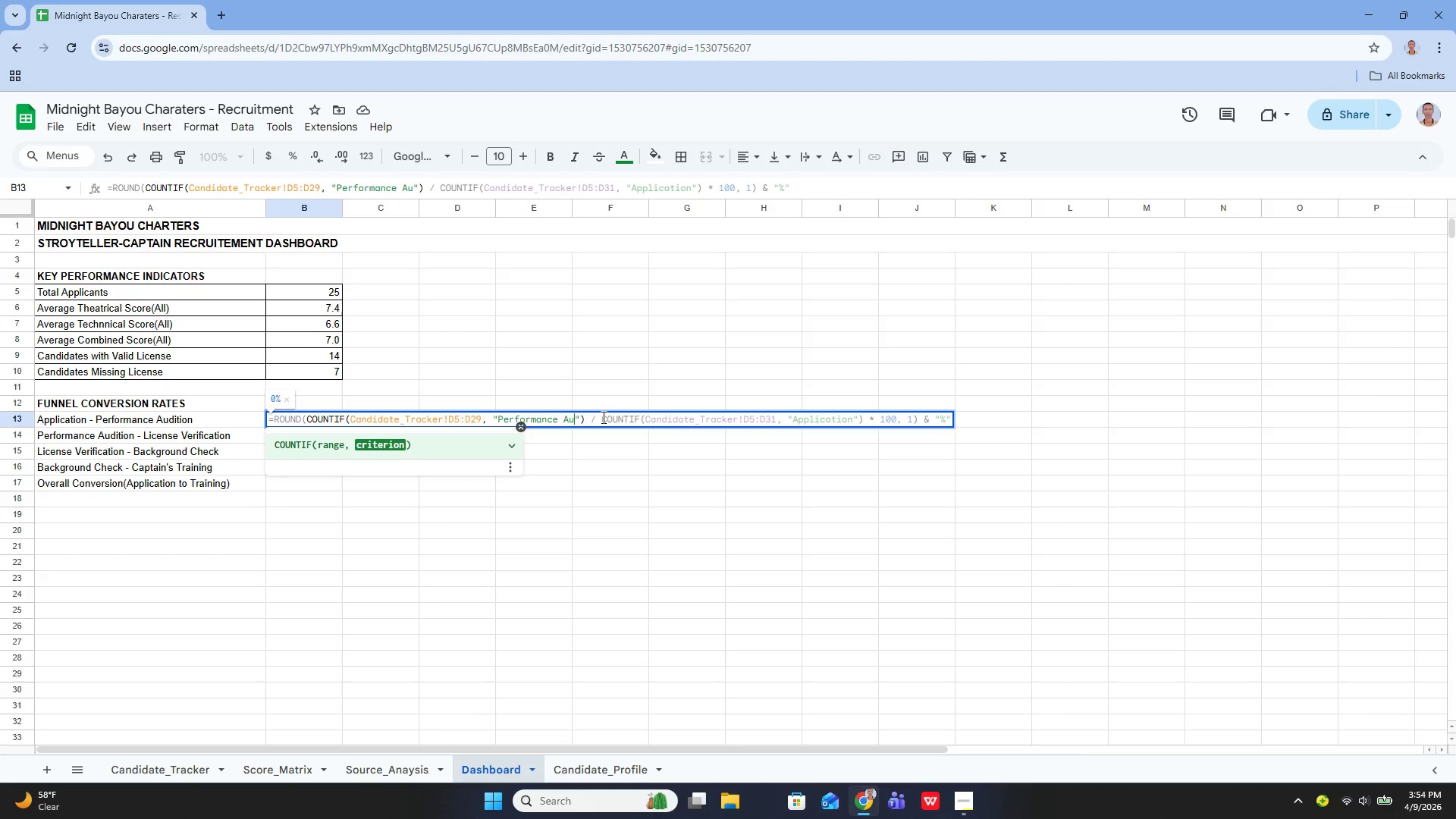 
key(Backspace)
 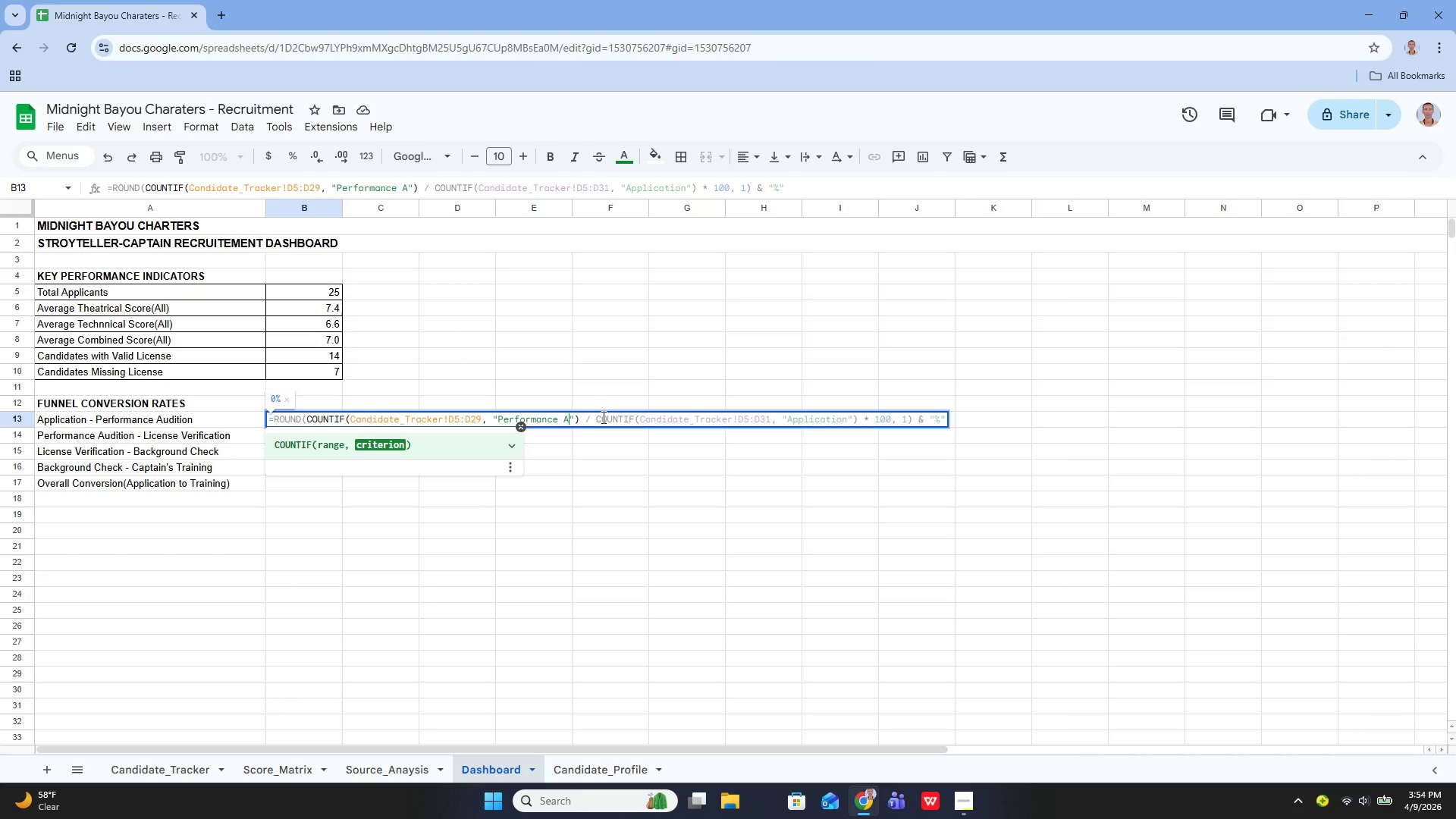 
key(Backspace)
 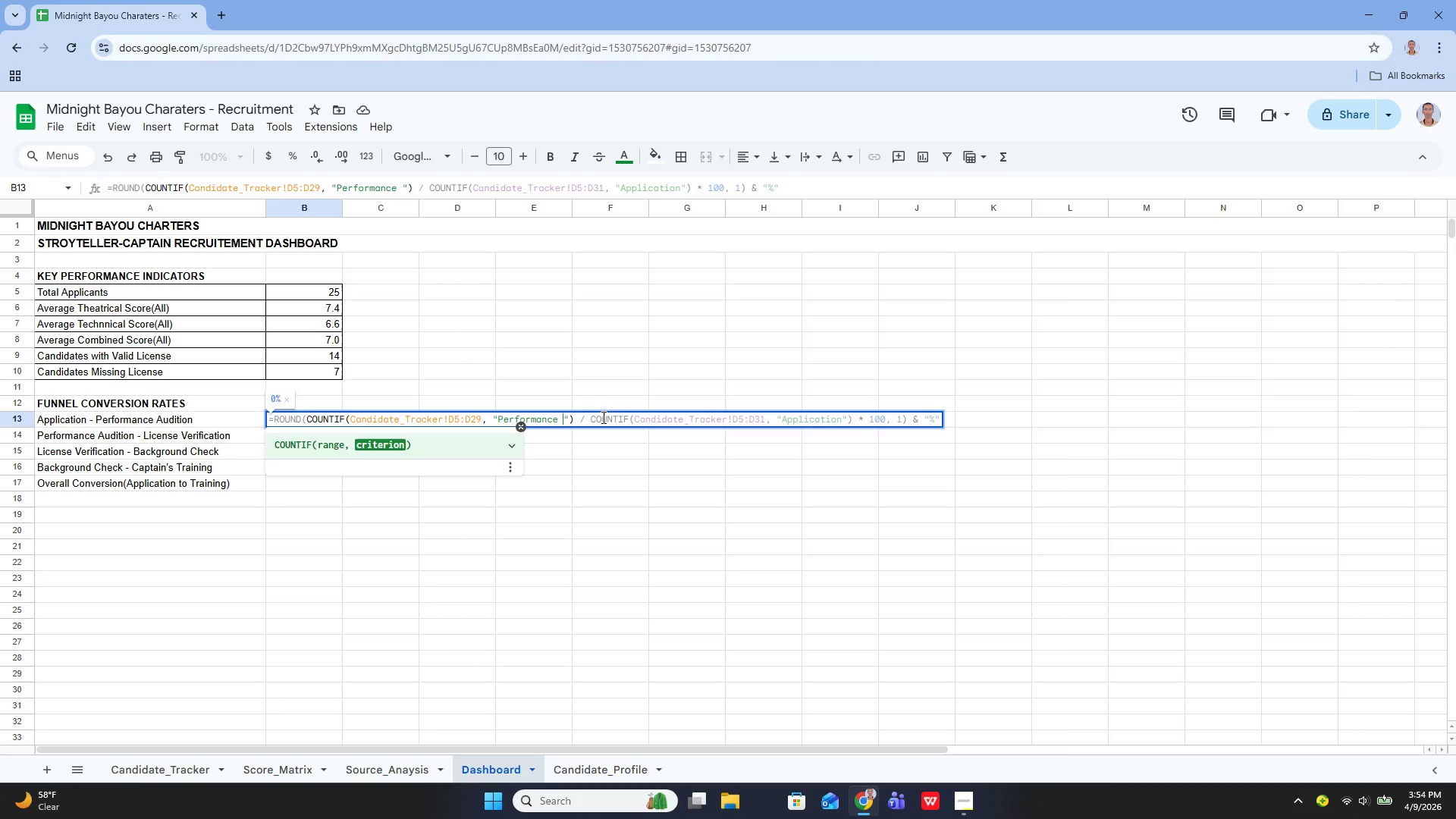 
key(Backspace)
 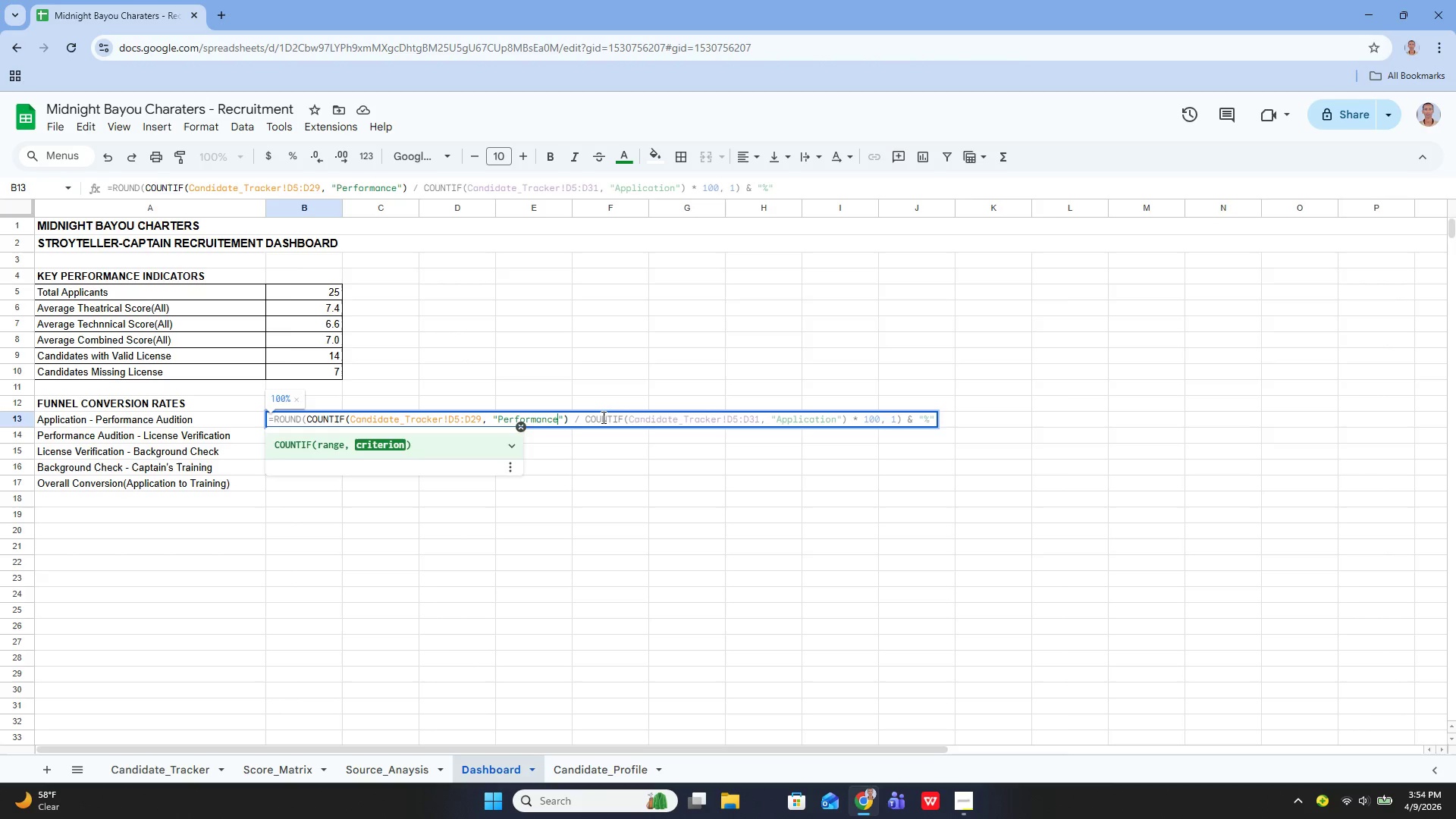 
key(Enter)
 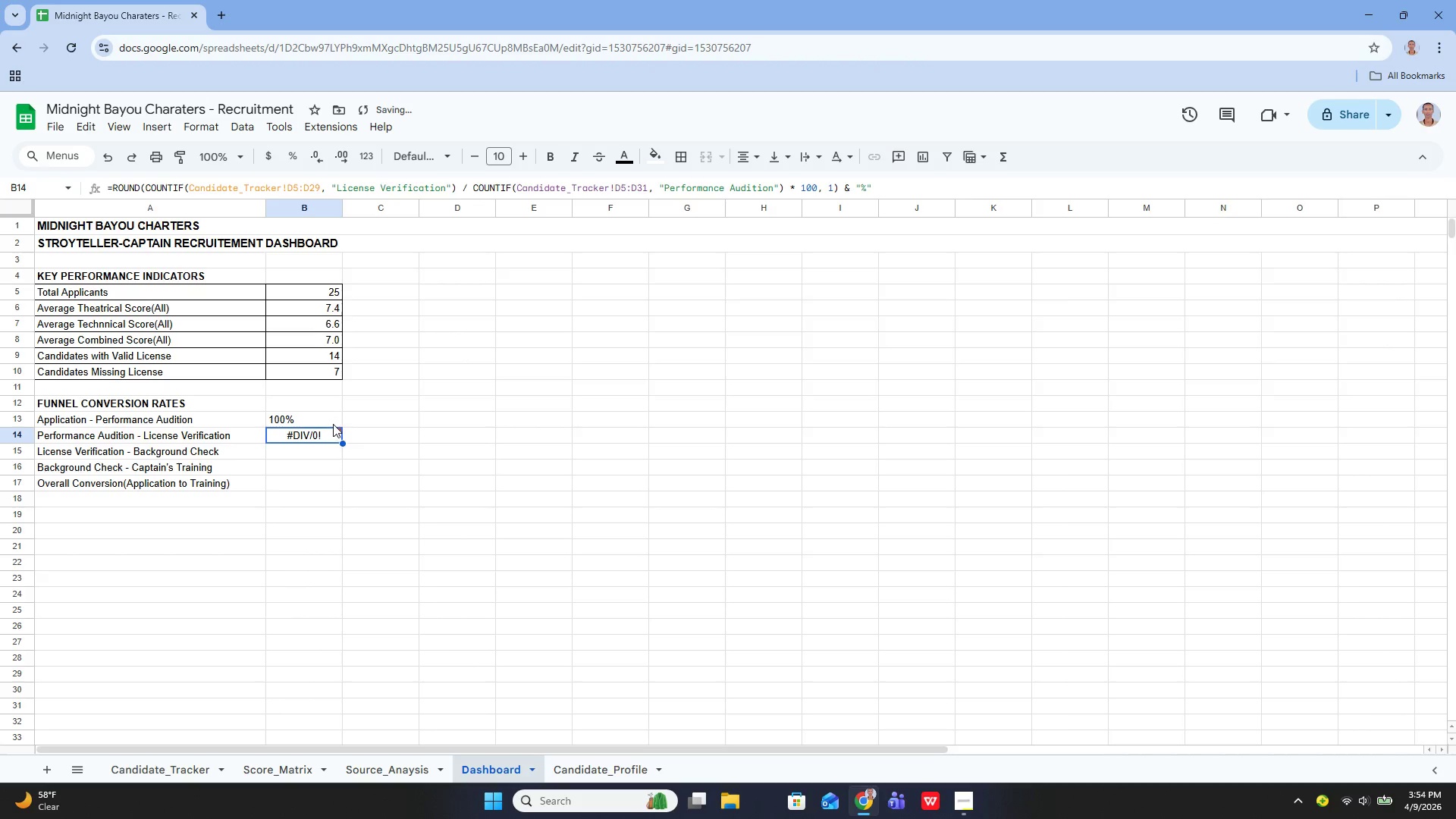 
left_click([328, 424])
 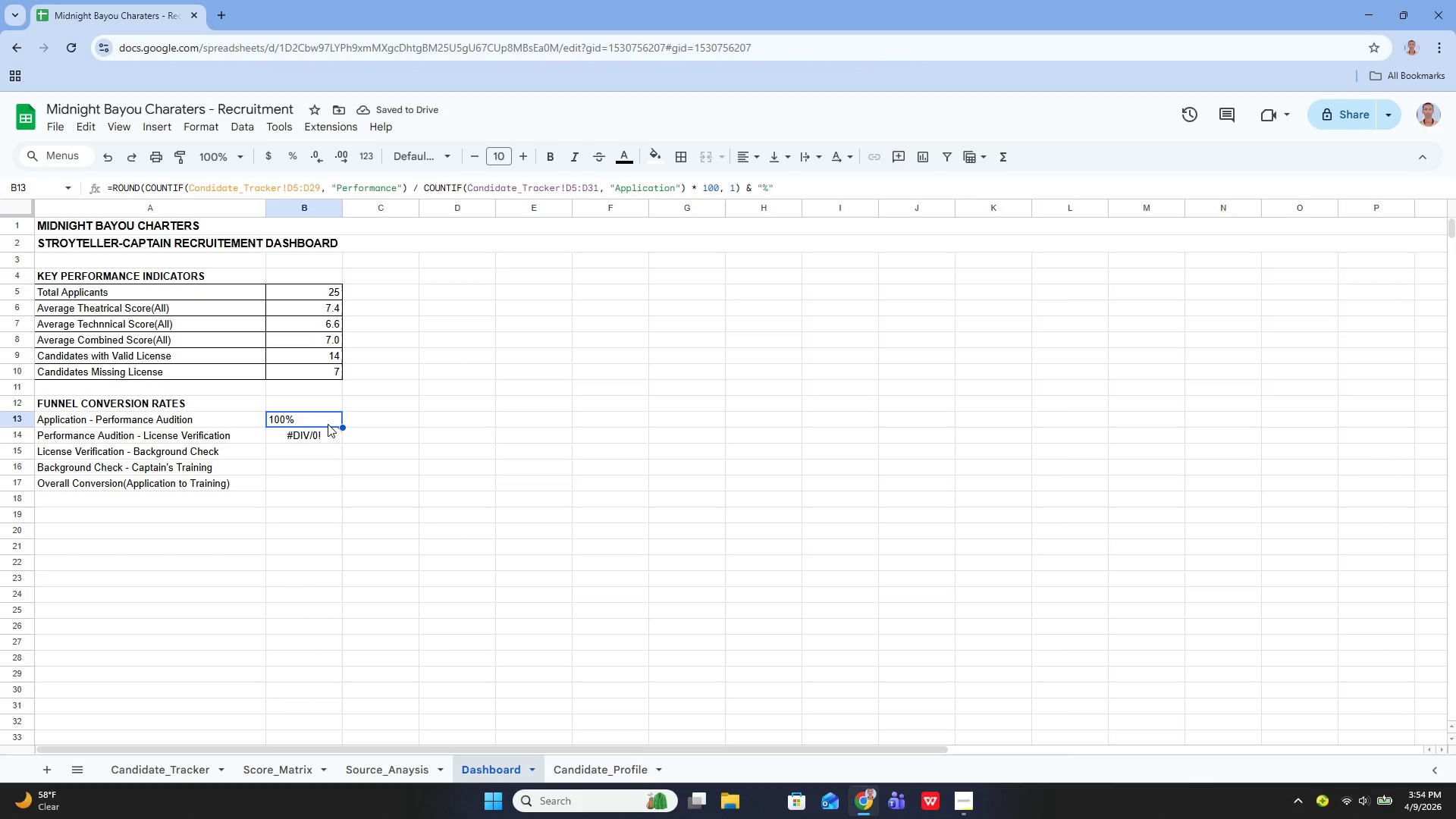 
double_click([328, 424])
 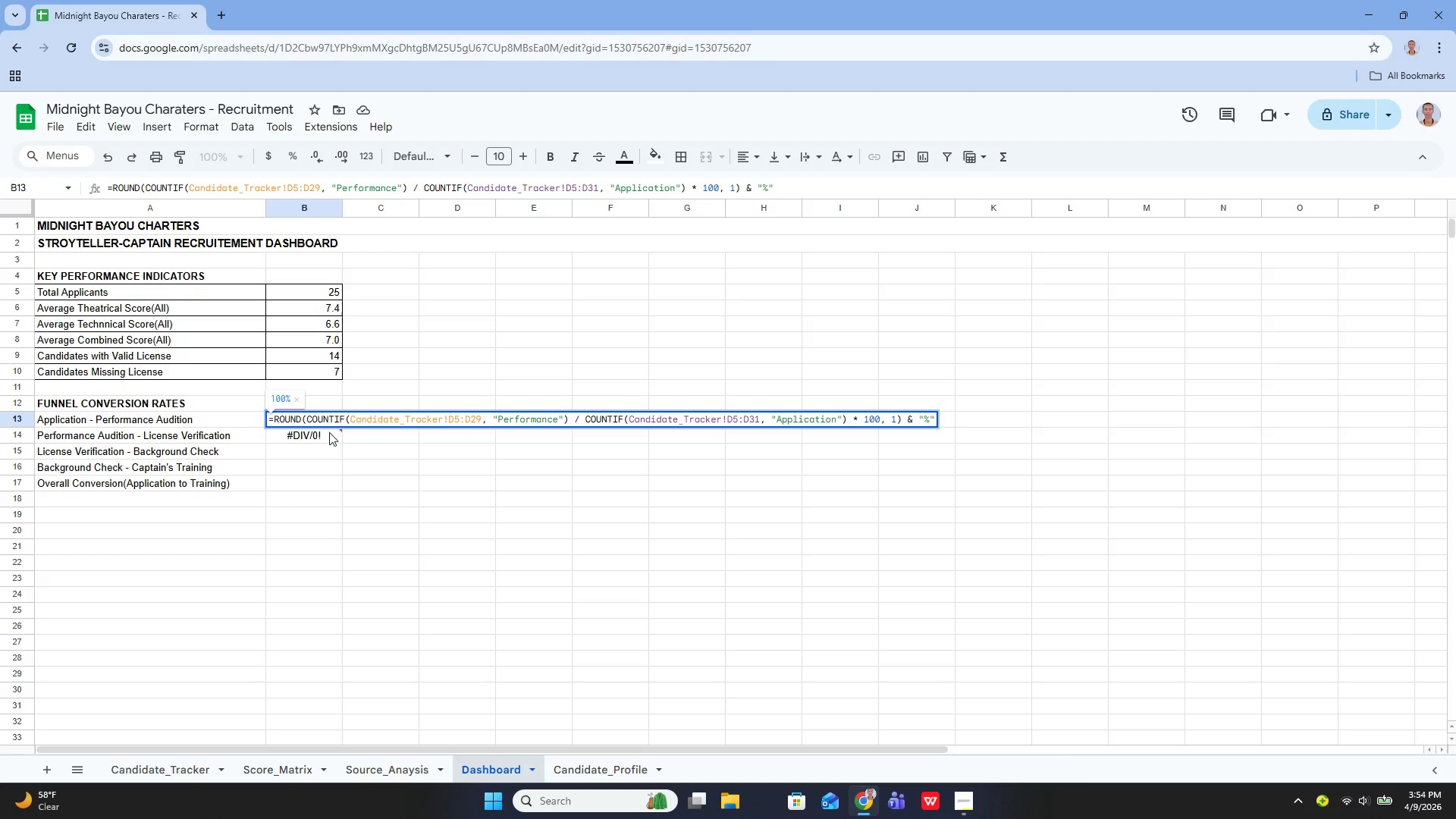 
wait(7.03)
 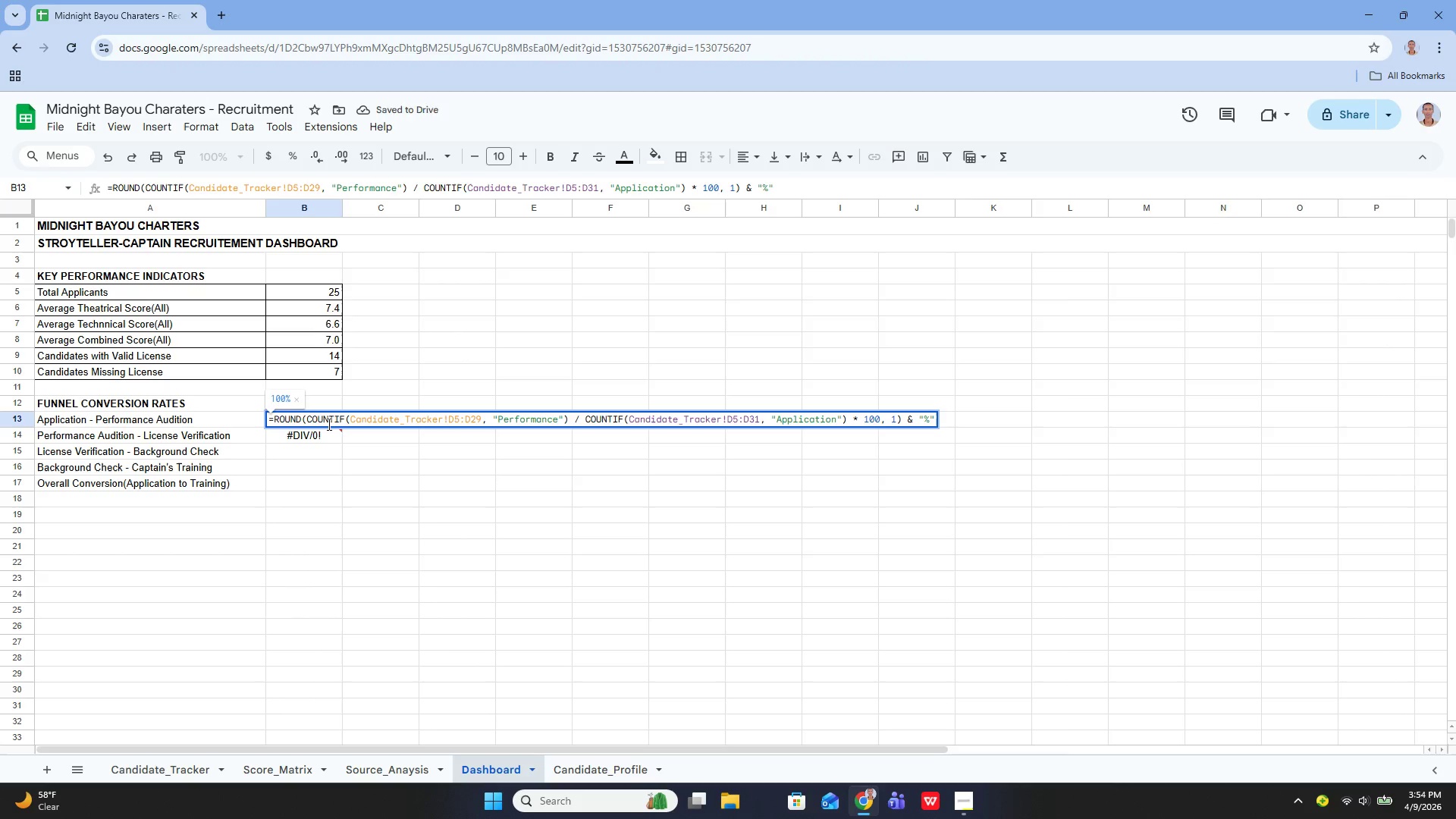 
double_click([325, 440])
 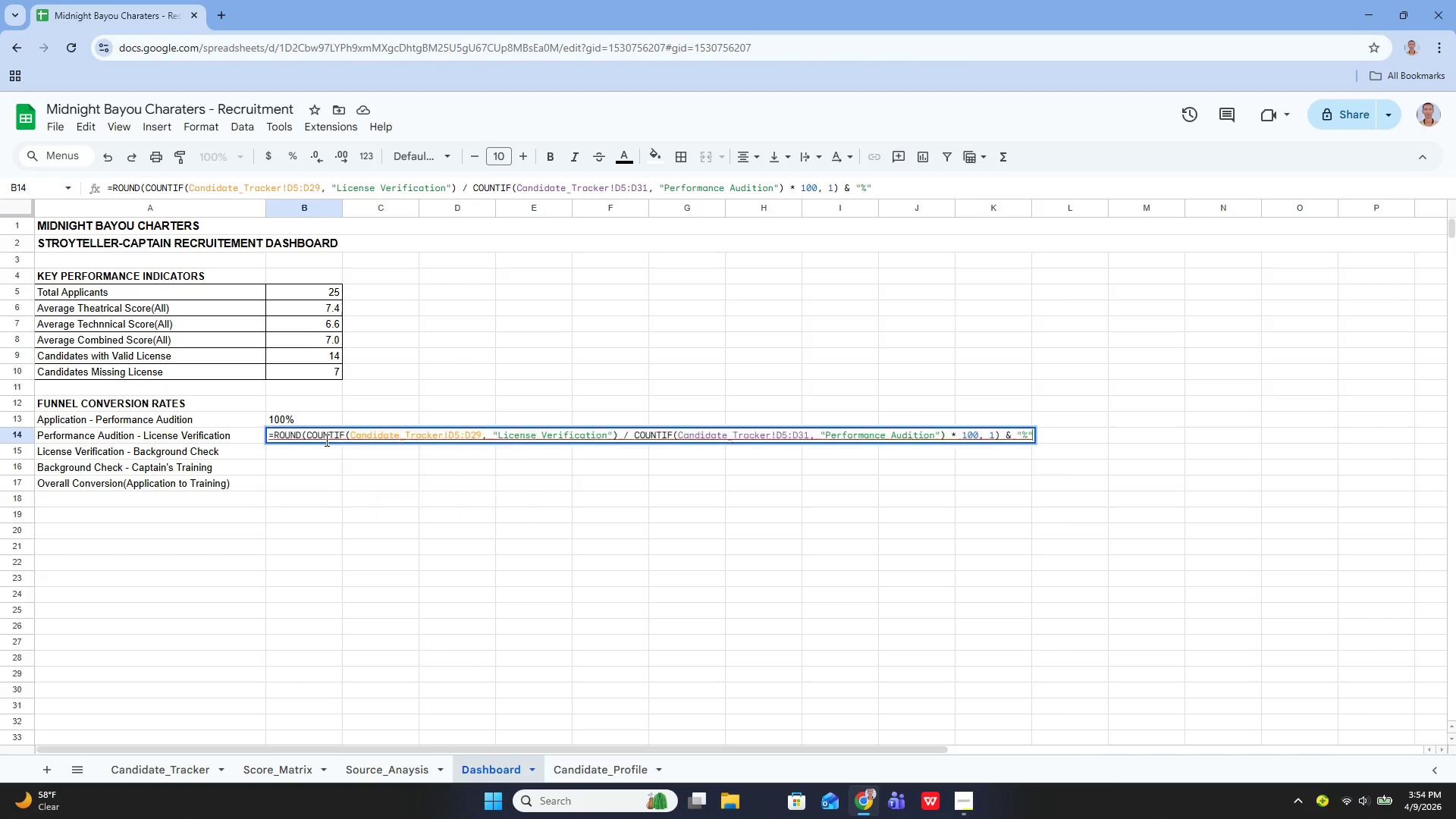 
triple_click([325, 440])
 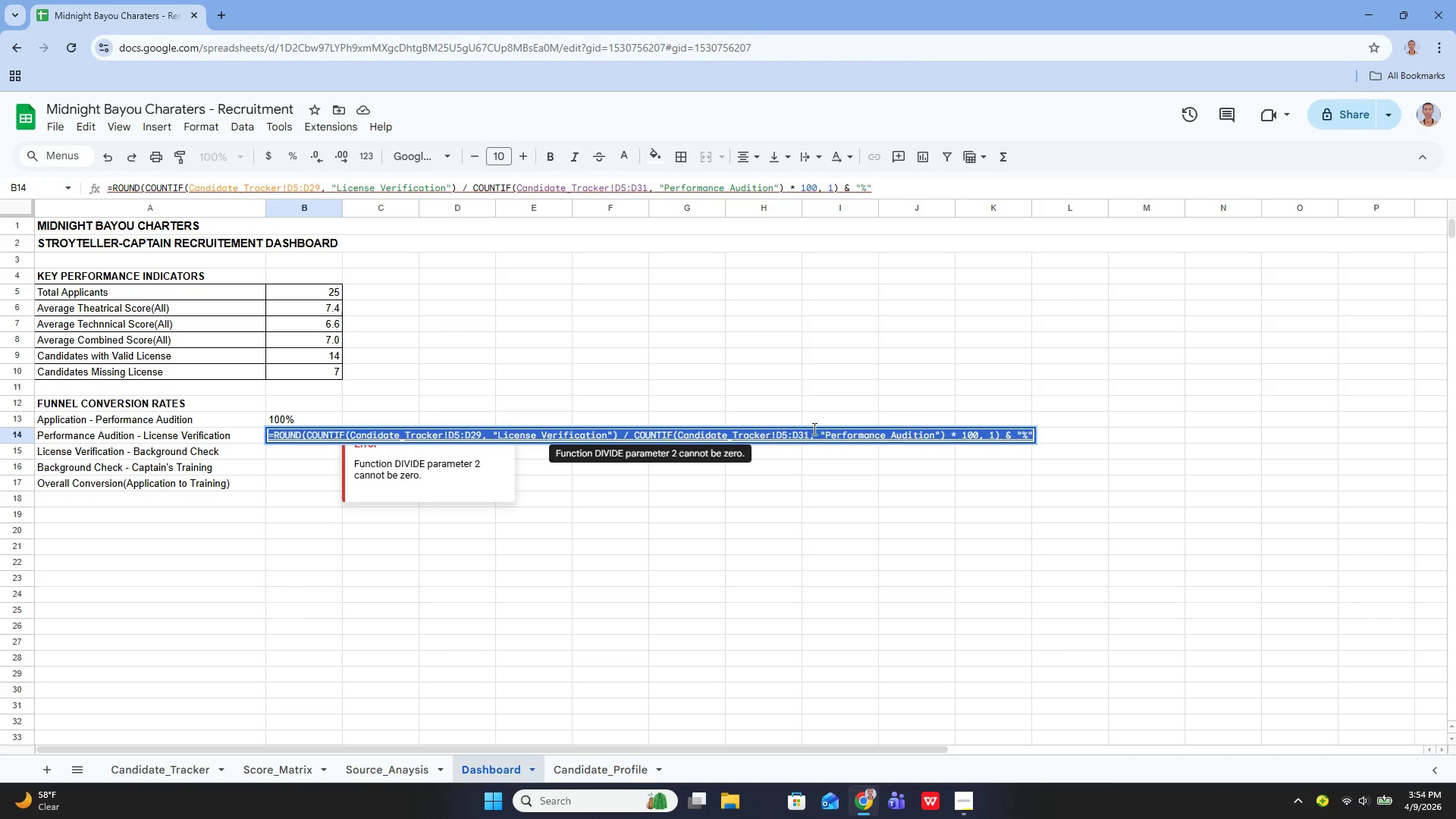 
left_click([928, 430])
 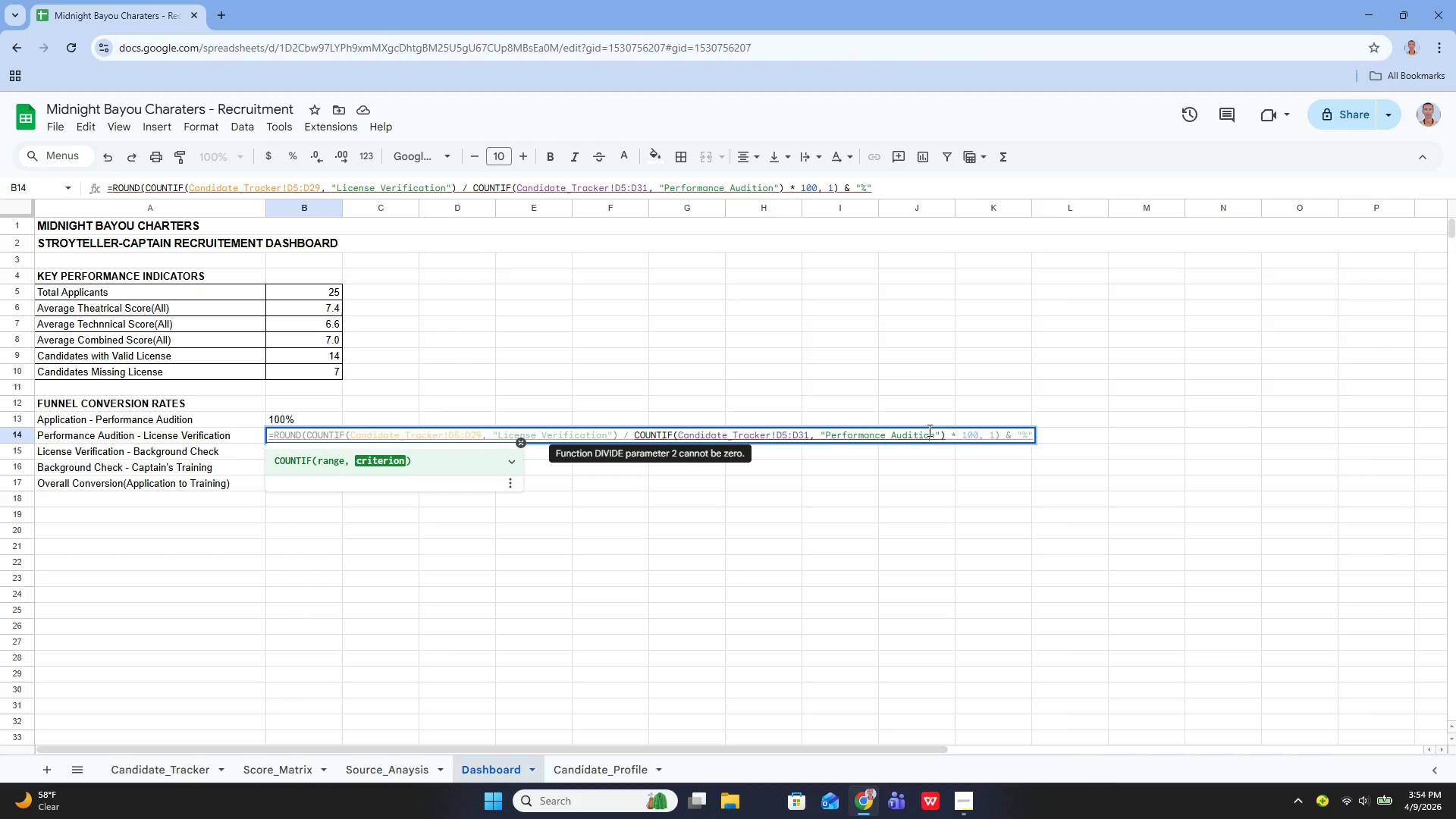 
key(ArrowRight)
 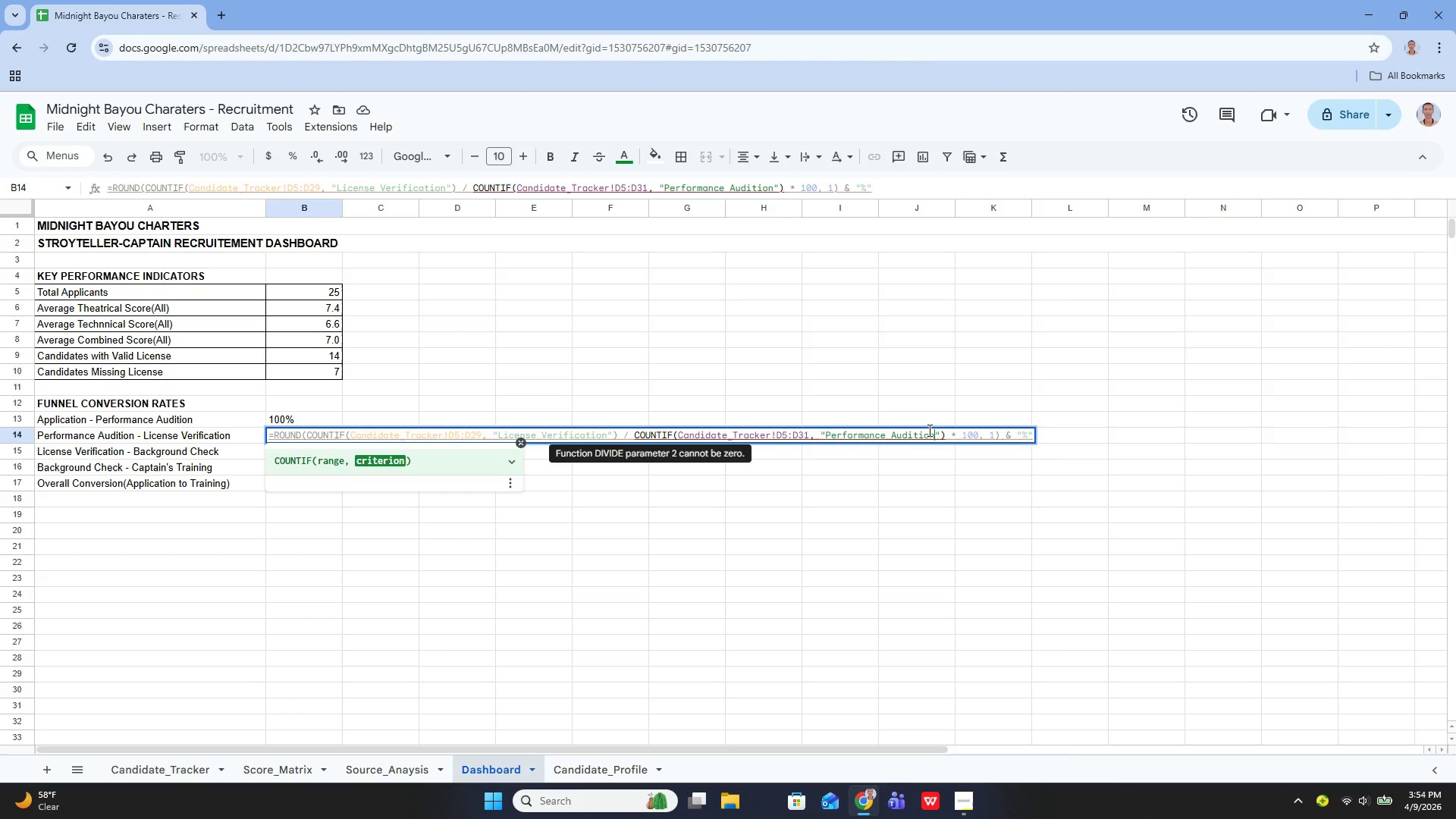 
key(Backspace)
 